 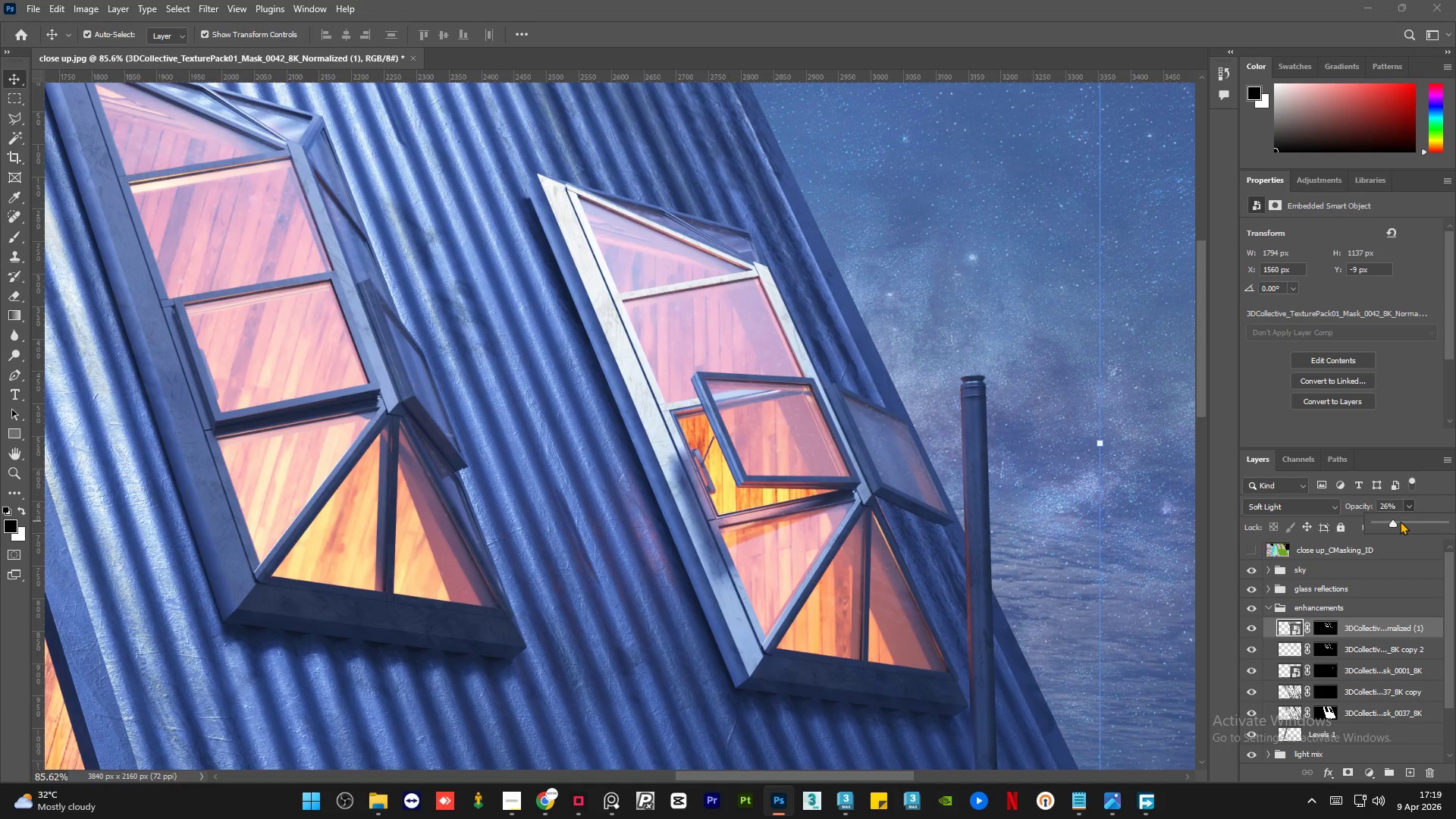 
left_click([849, 347])
 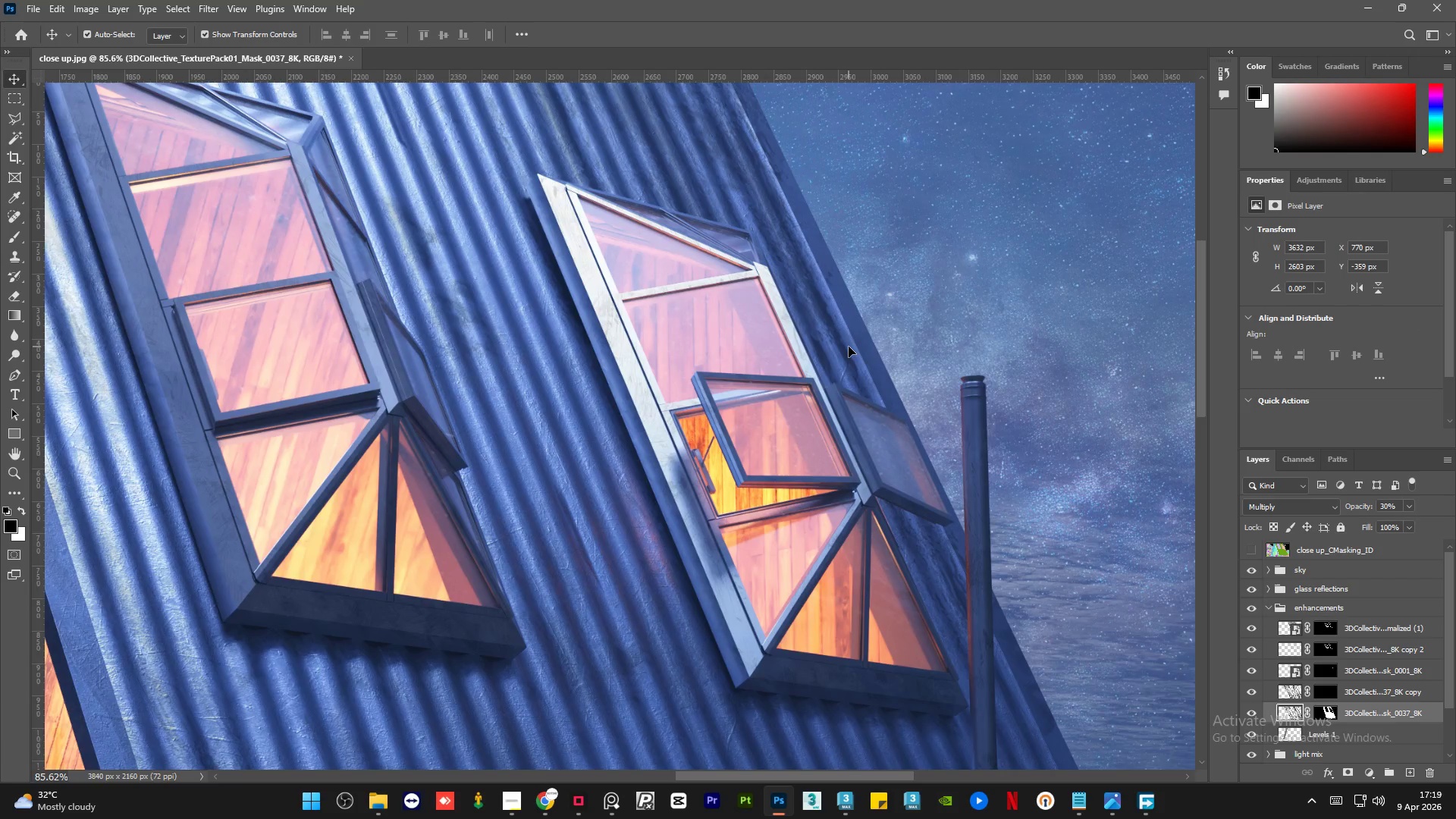 
hold_key(key=AltLeft, duration=0.89)
scroll: coordinate [849, 347], scroll_direction: down, amount: 9.0
 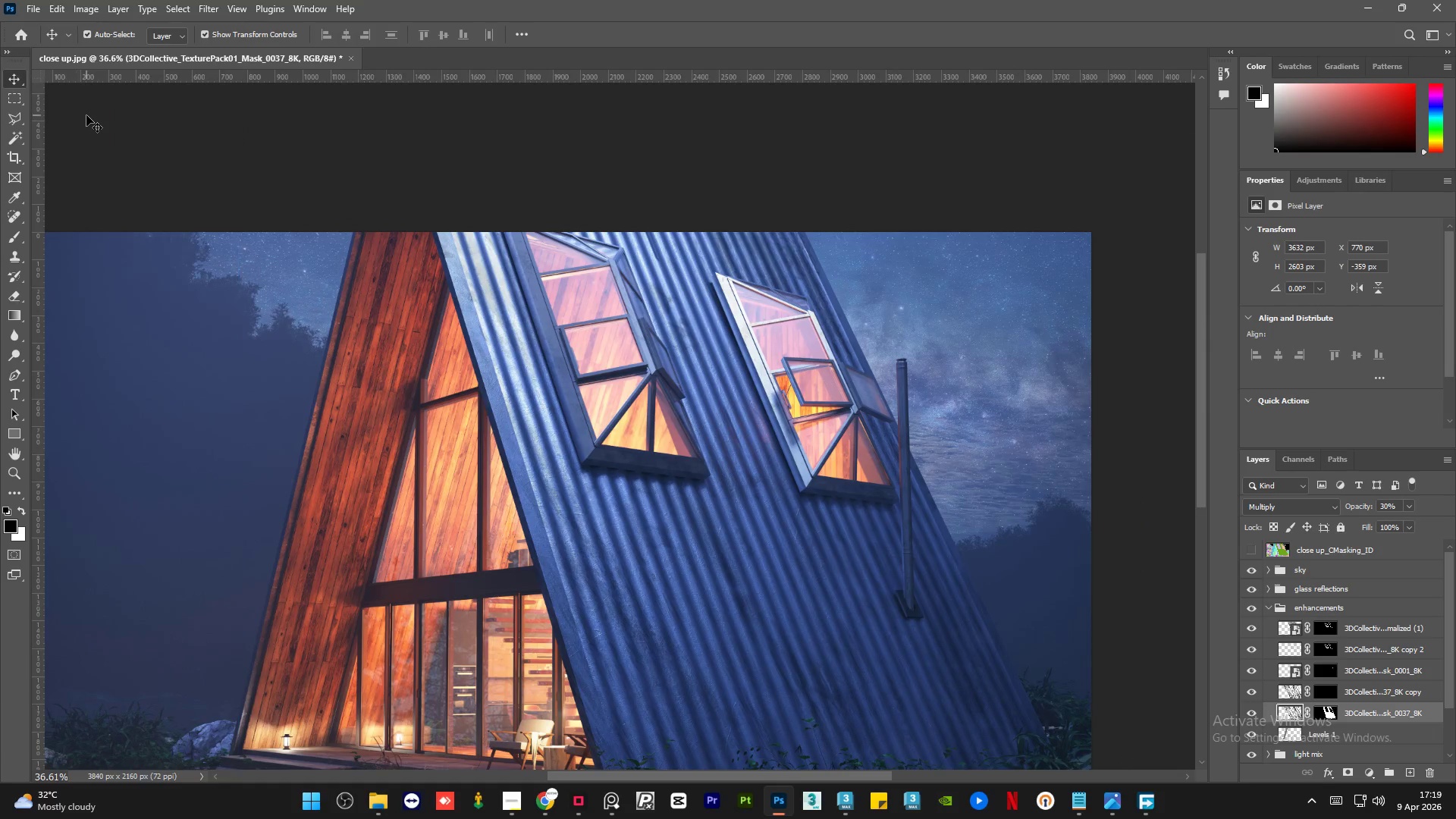 
hold_key(key=AltLeft, duration=0.5)
scroll: coordinate [572, 215], scroll_direction: down, amount: 4.0
 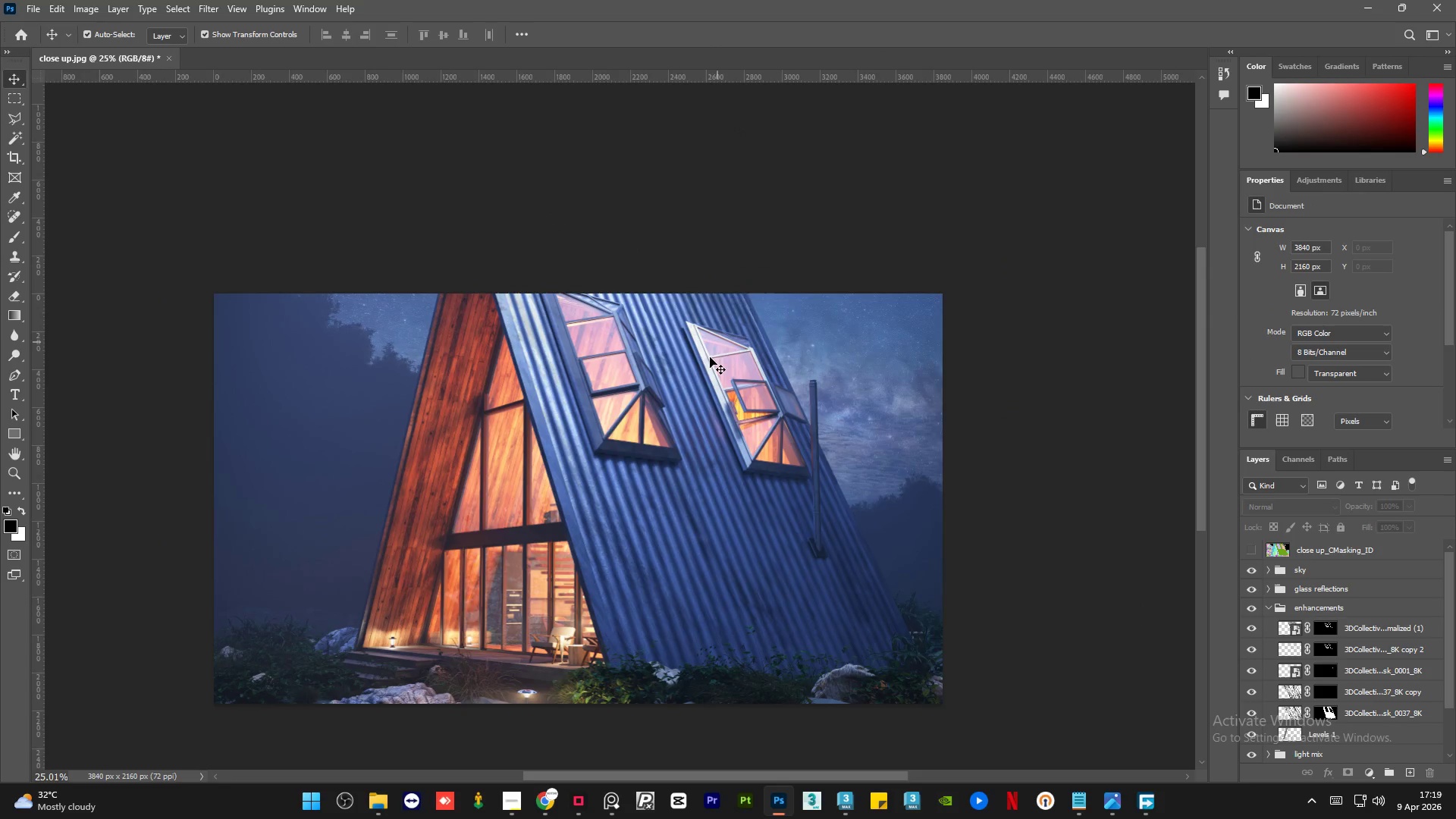 
hold_key(key=AltLeft, duration=0.58)
 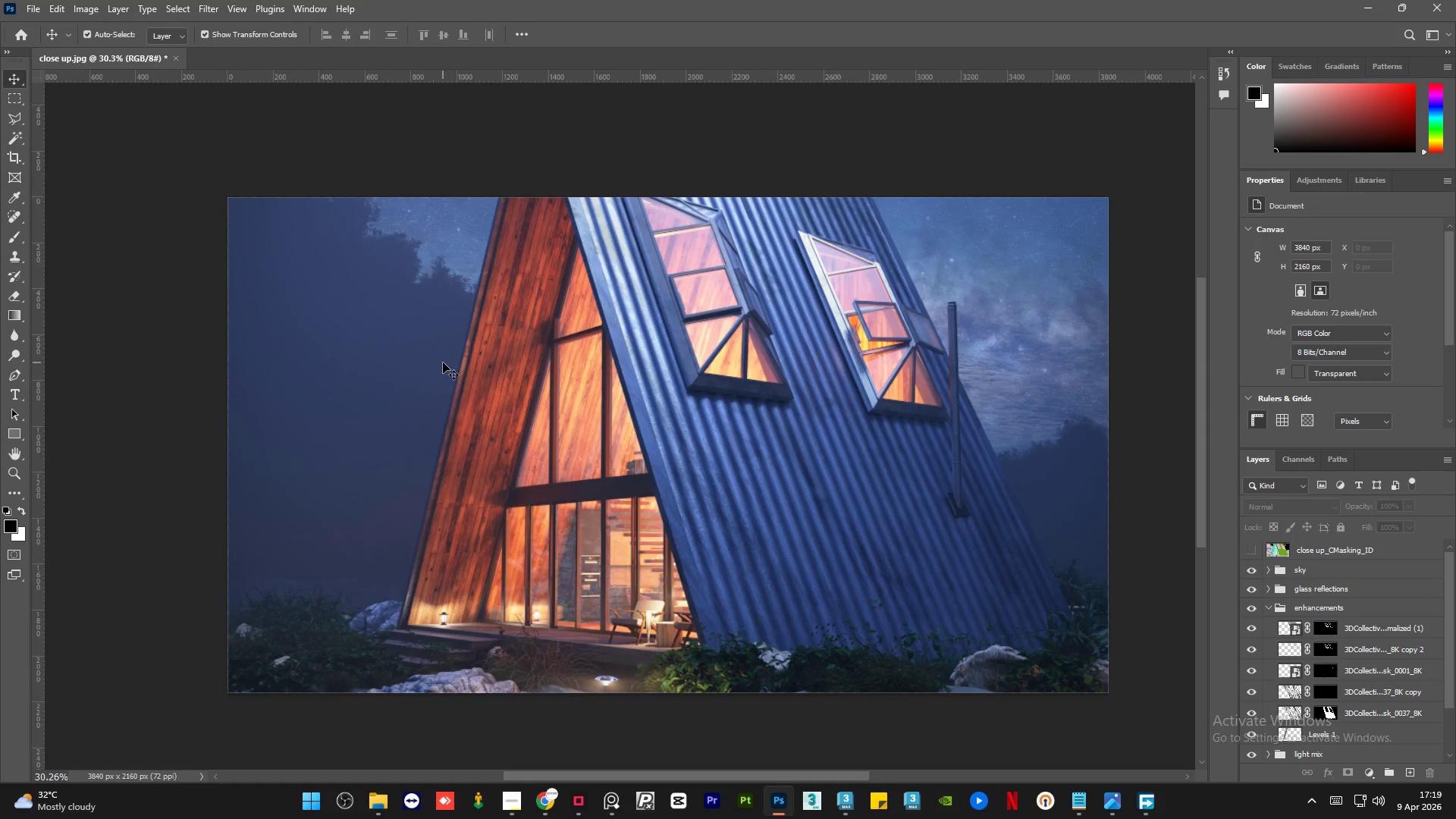 
hold_key(key=AltLeft, duration=0.36)
 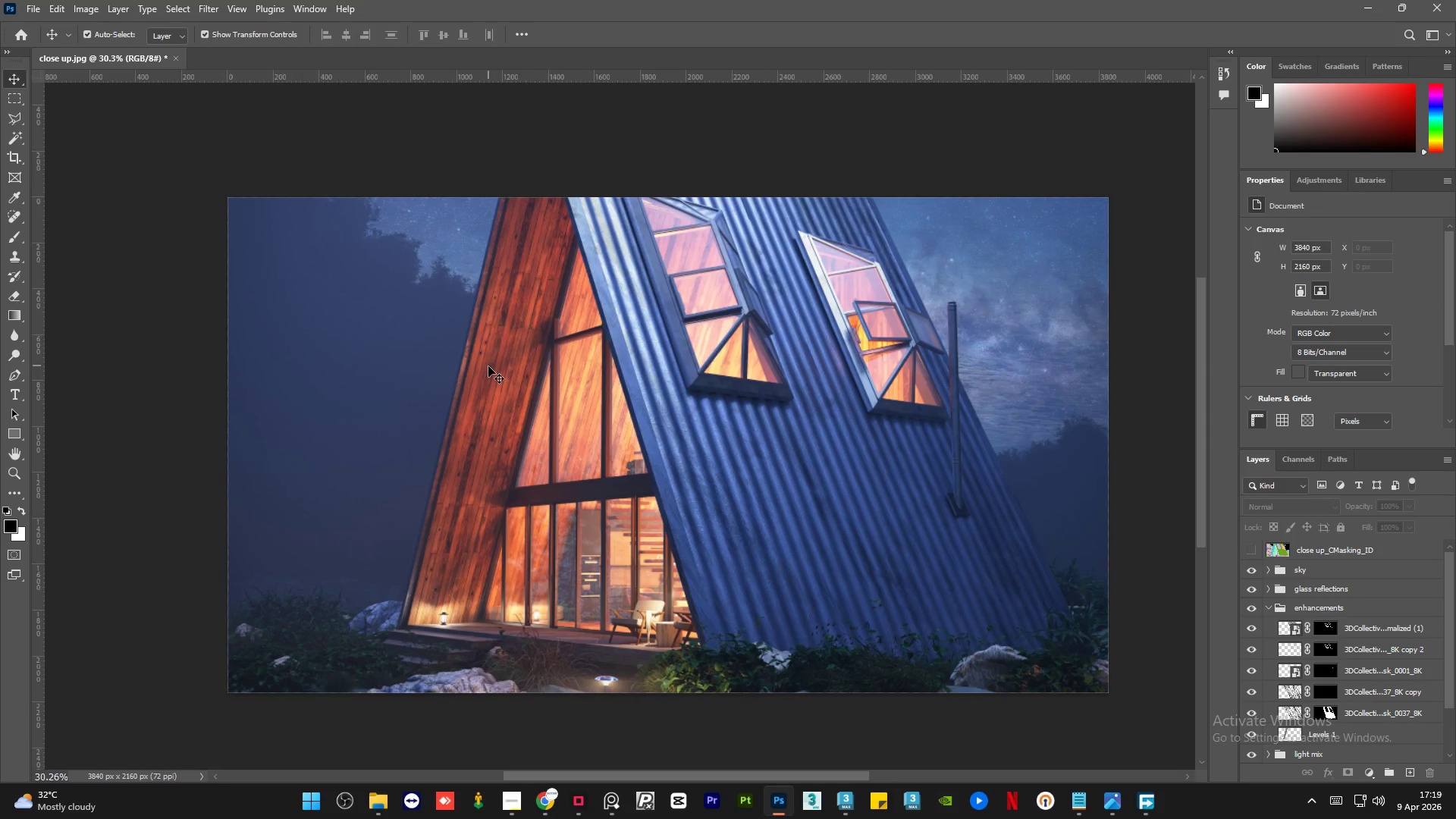 
scroll: coordinate [334, 505], scroll_direction: up, amount: 7.0
 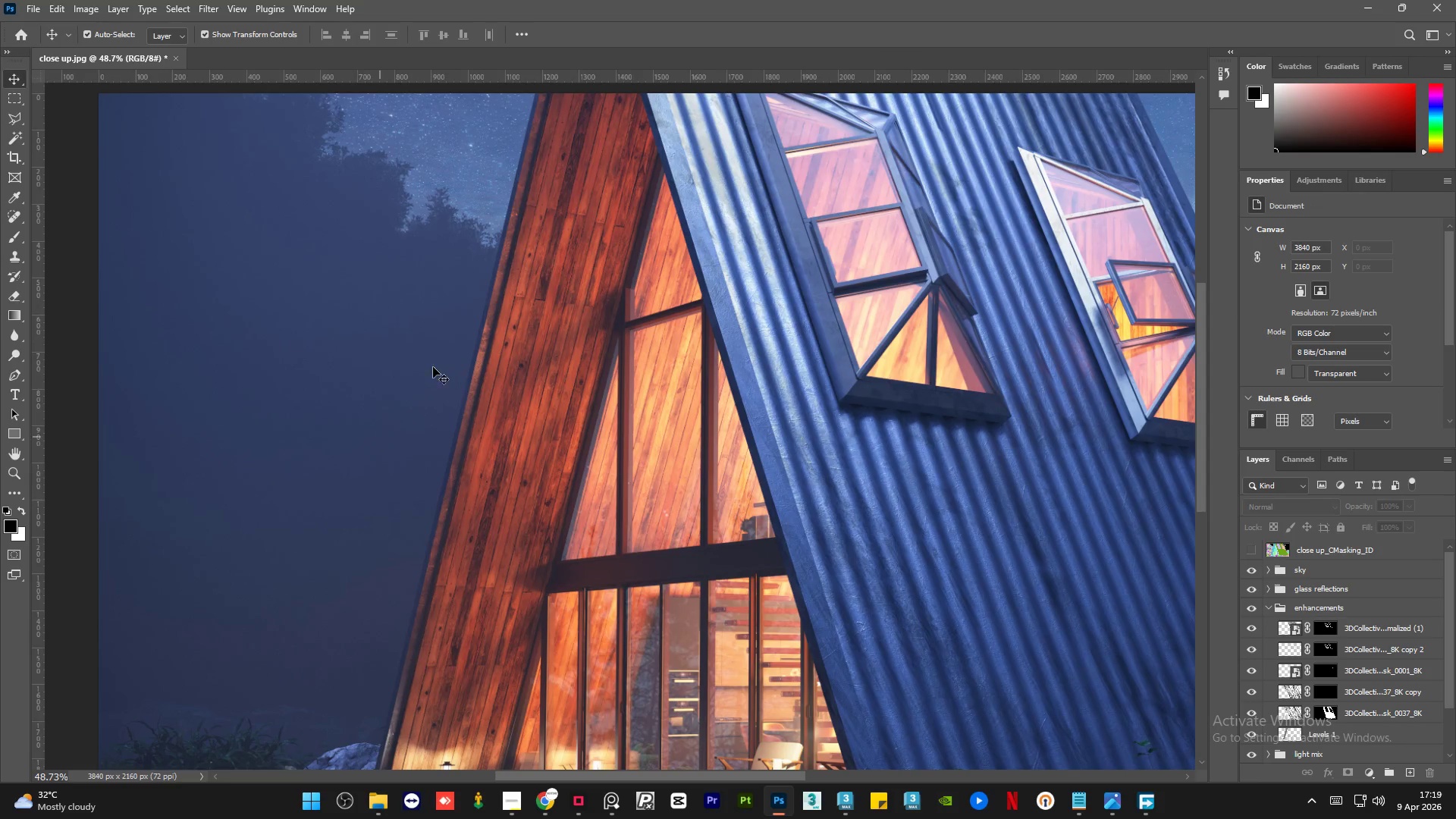 
scroll: coordinate [438, 368], scroll_direction: down, amount: 5.0
 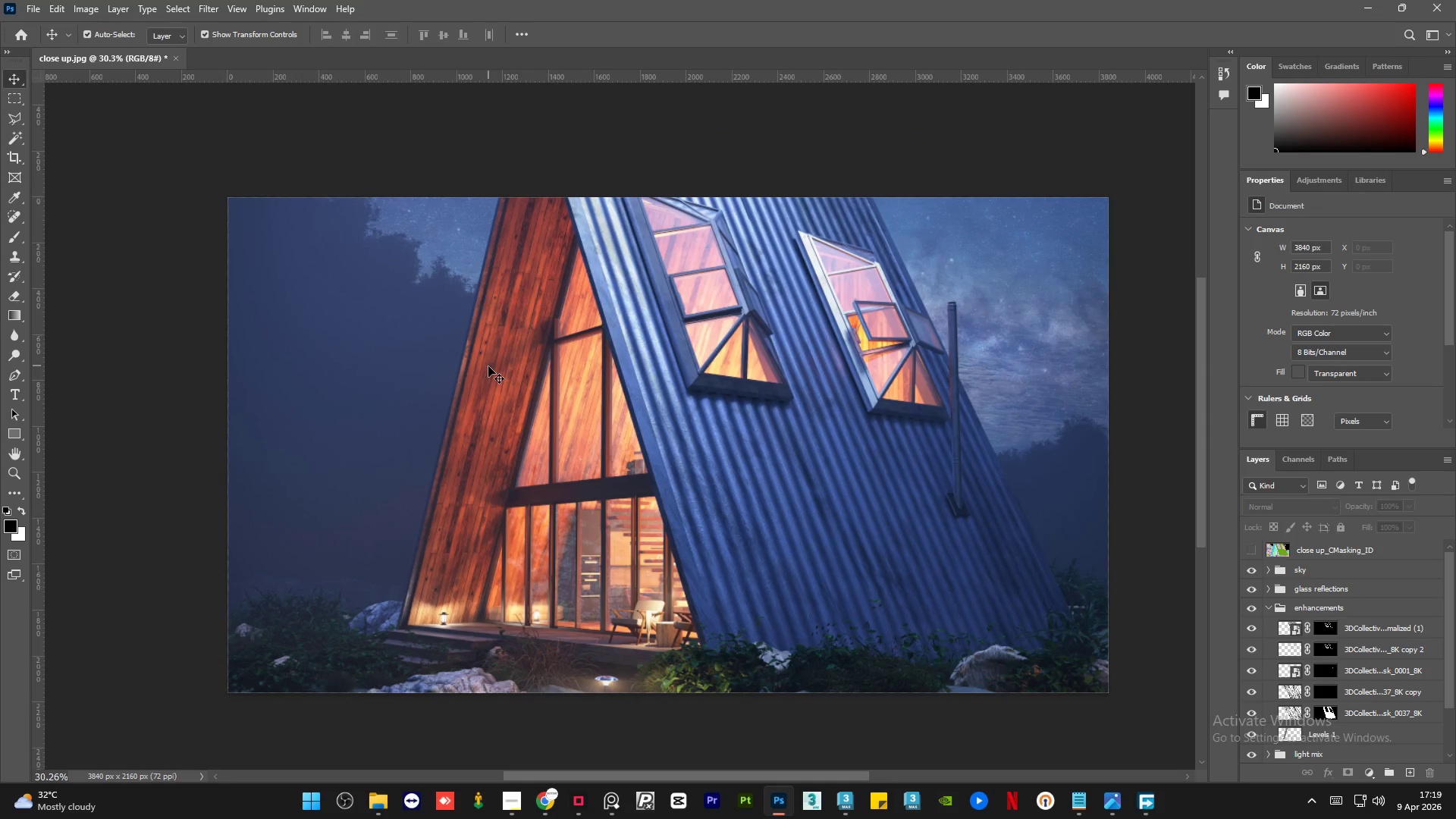 
hold_key(key=AltLeft, duration=1.31)
scroll: coordinate [717, 292], scroll_direction: up, amount: 16.0
 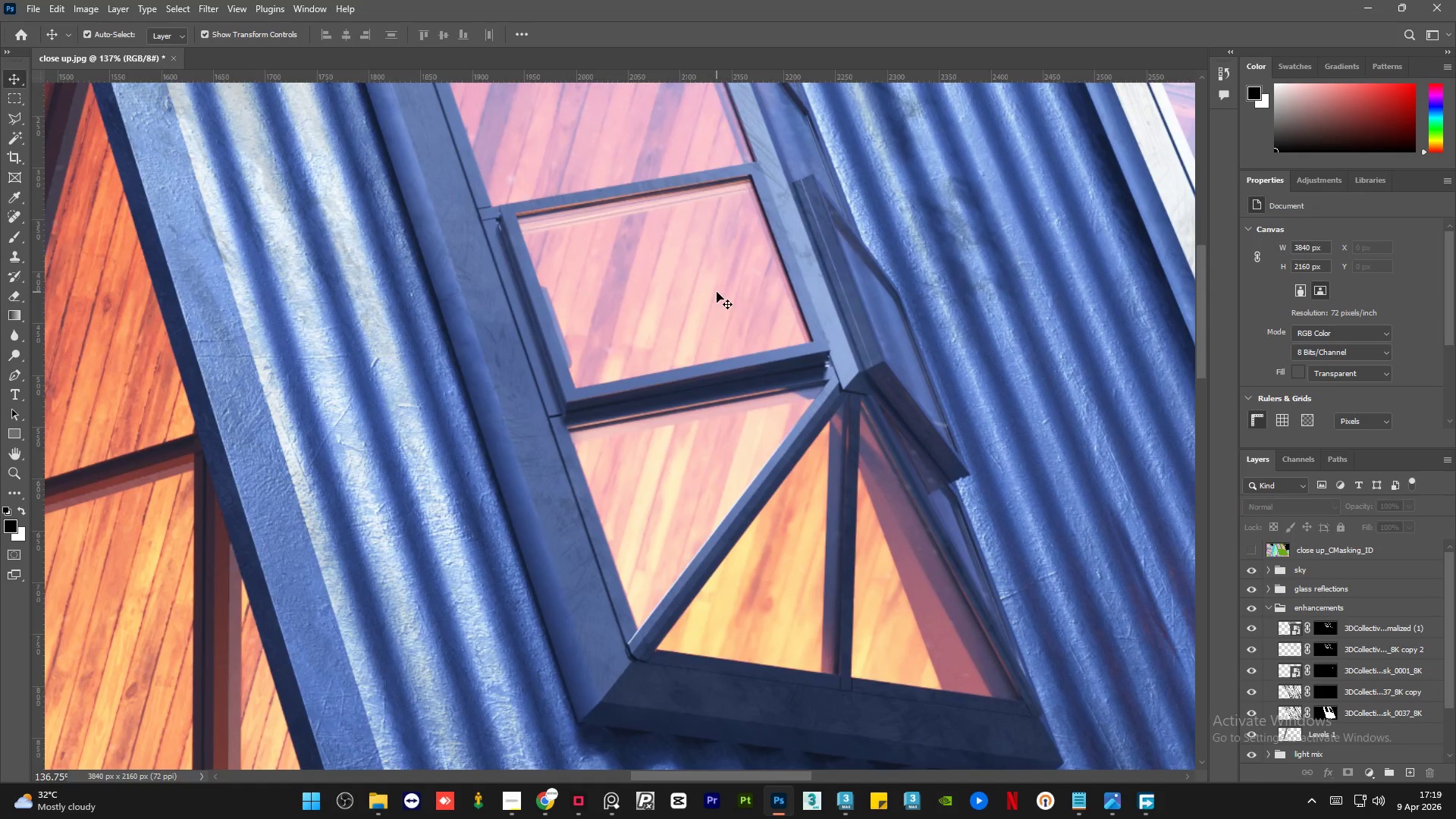 
hold_key(key=AltLeft, duration=0.98)
scroll: coordinate [637, 294], scroll_direction: none, amount: 0.0
 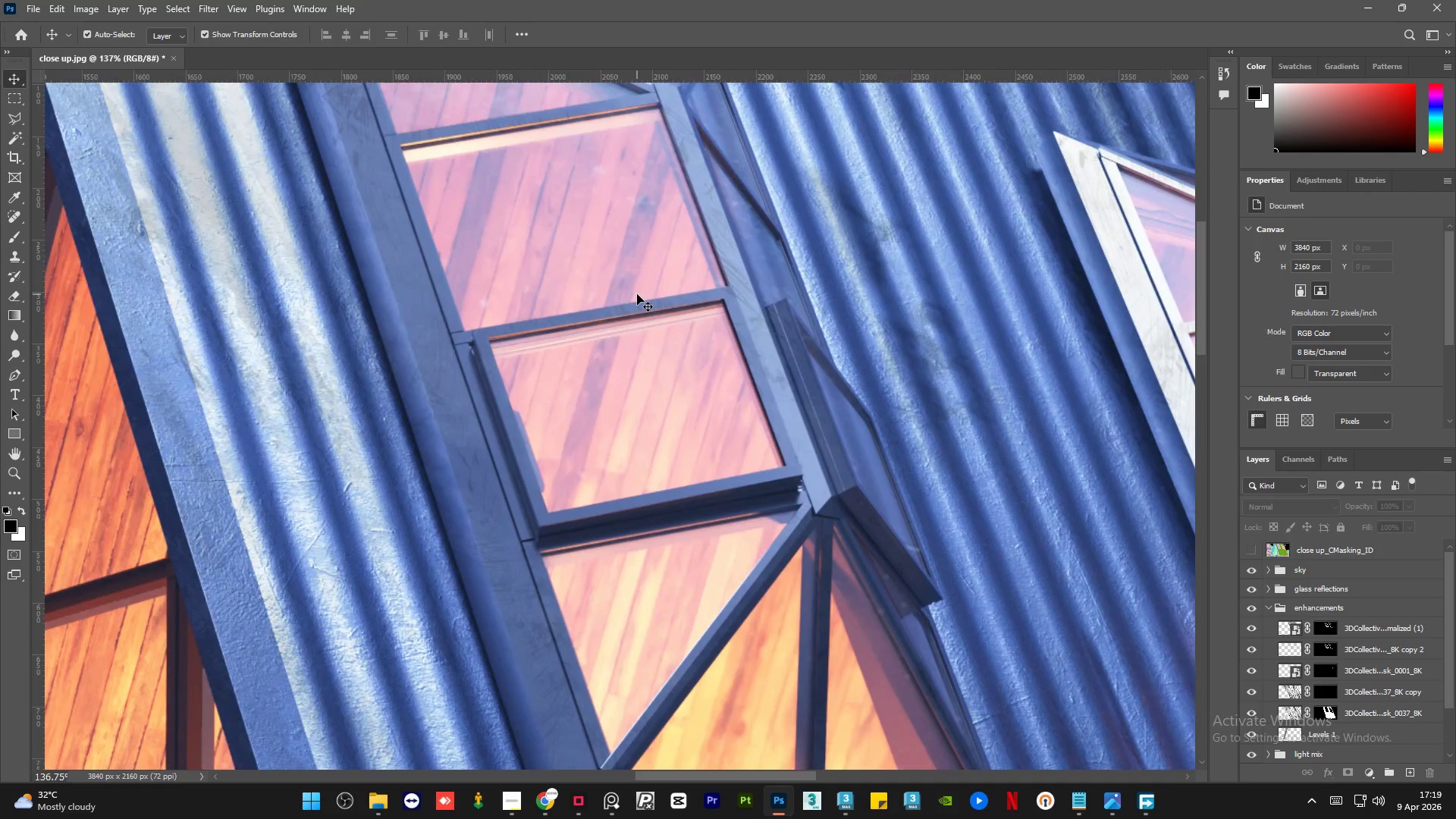 
hold_key(key=AltLeft, duration=0.84)
scroll: coordinate [635, 301], scroll_direction: down, amount: 9.0
 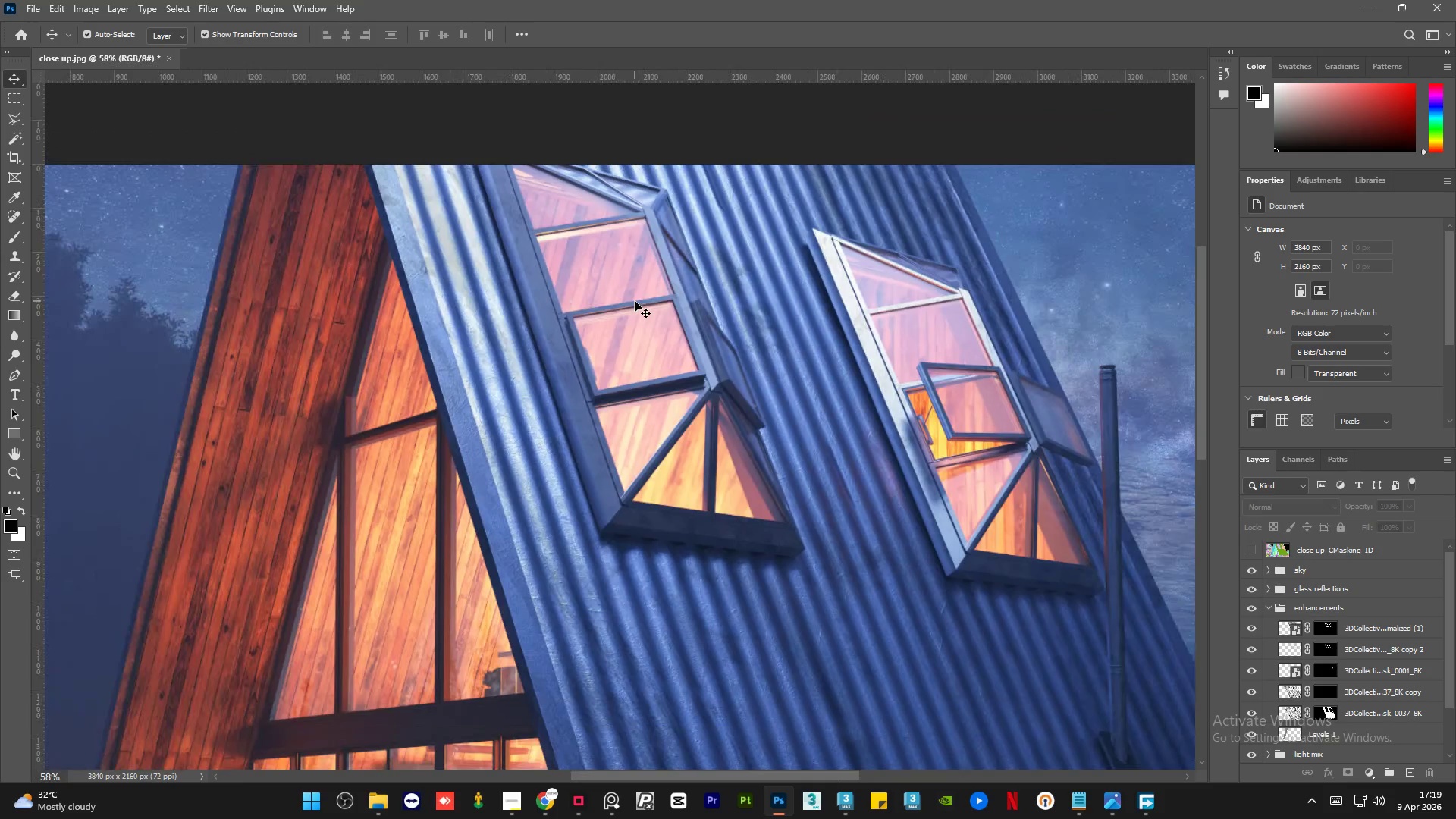 
hold_key(key=AltLeft, duration=0.52)
 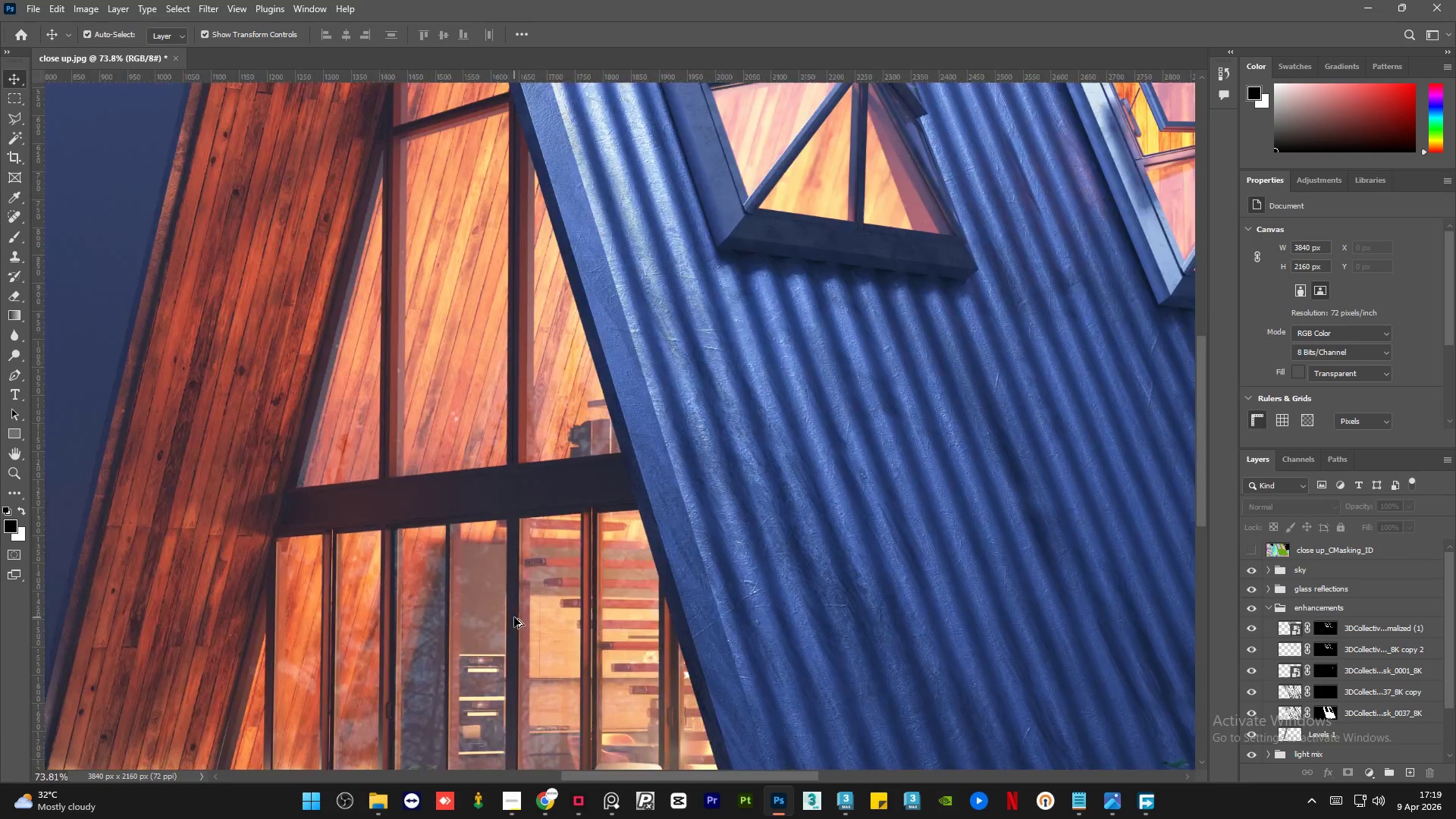 
hold_key(key=AltLeft, duration=1.52)
scroll: coordinate [514, 617], scroll_direction: up, amount: 8.0
 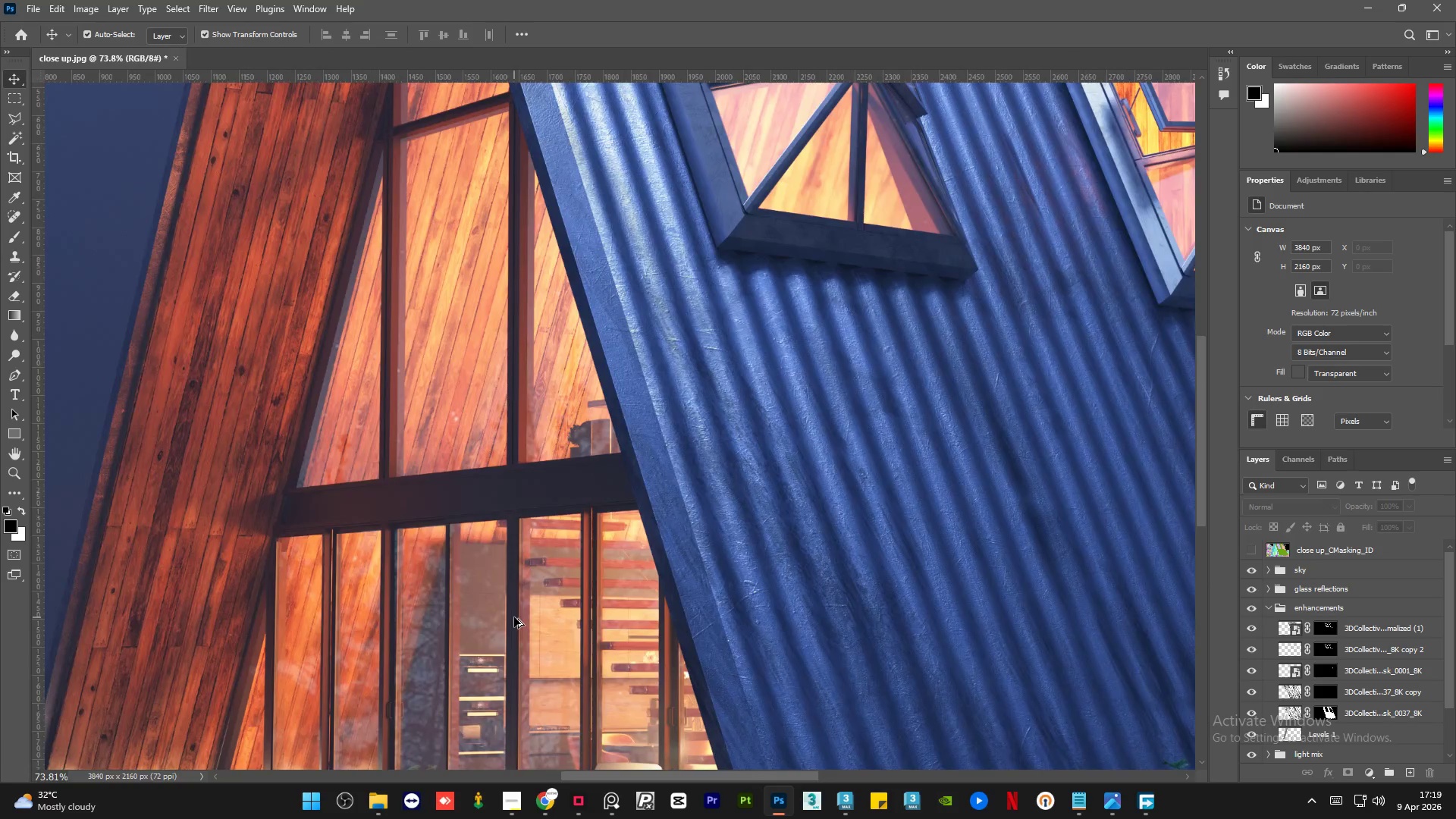 
hold_key(key=AltLeft, duration=1.0)
 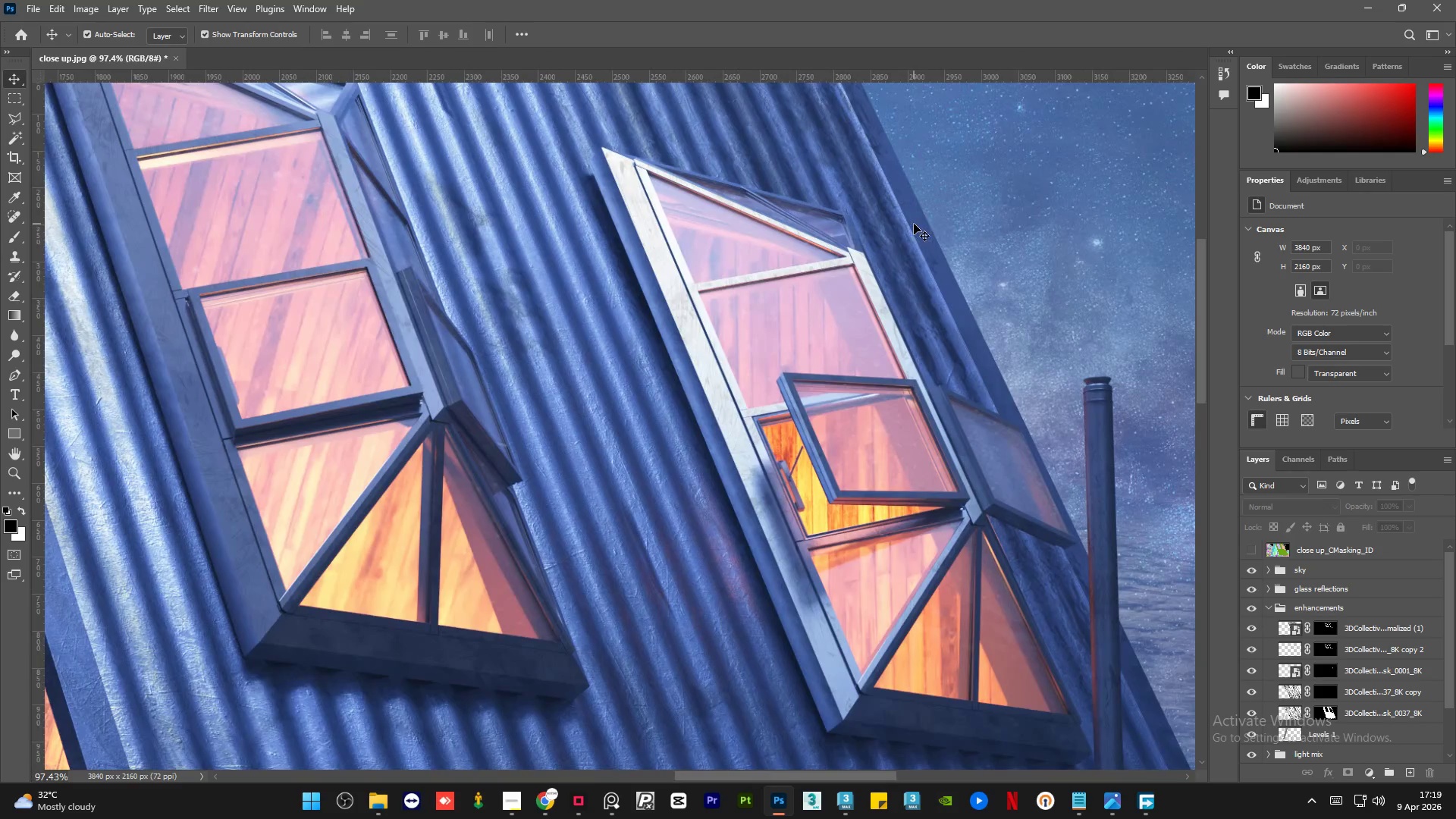 
scroll: coordinate [514, 617], scroll_direction: down, amount: 6.0
 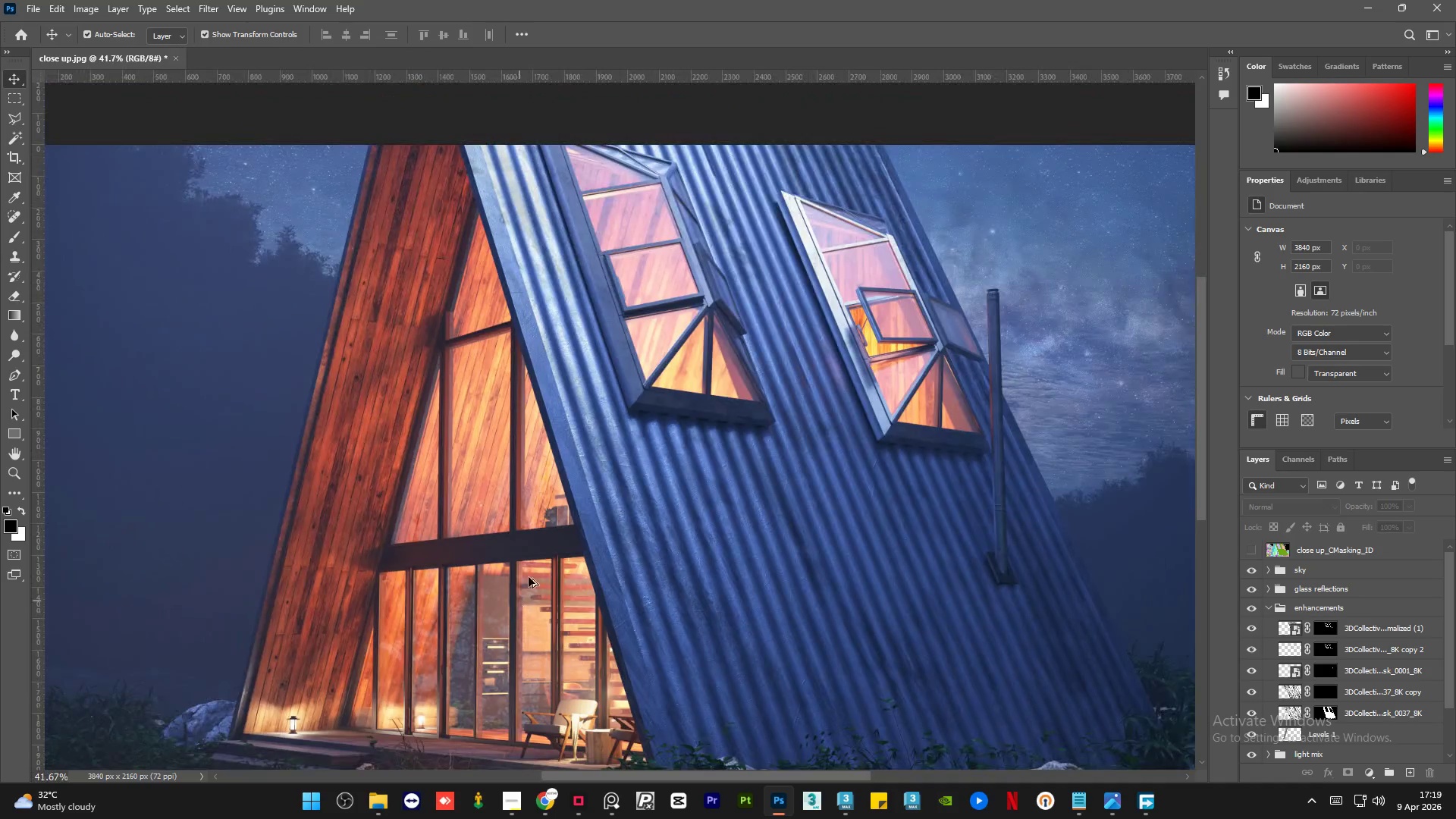 
scroll: coordinate [914, 224], scroll_direction: up, amount: 9.0
 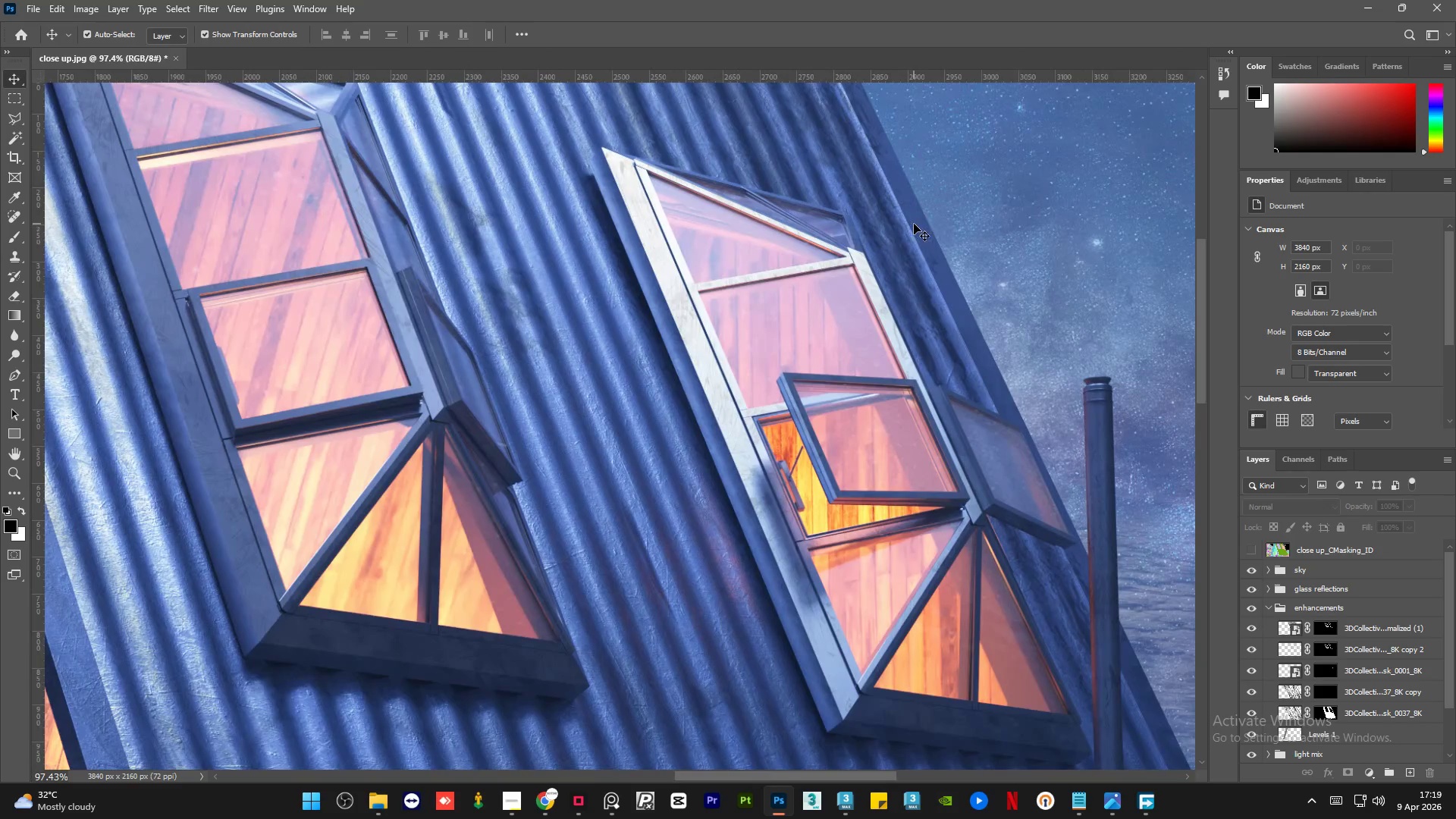 
hold_key(key=AltLeft, duration=1.06)
scroll: coordinate [692, 271], scroll_direction: down, amount: 12.0
 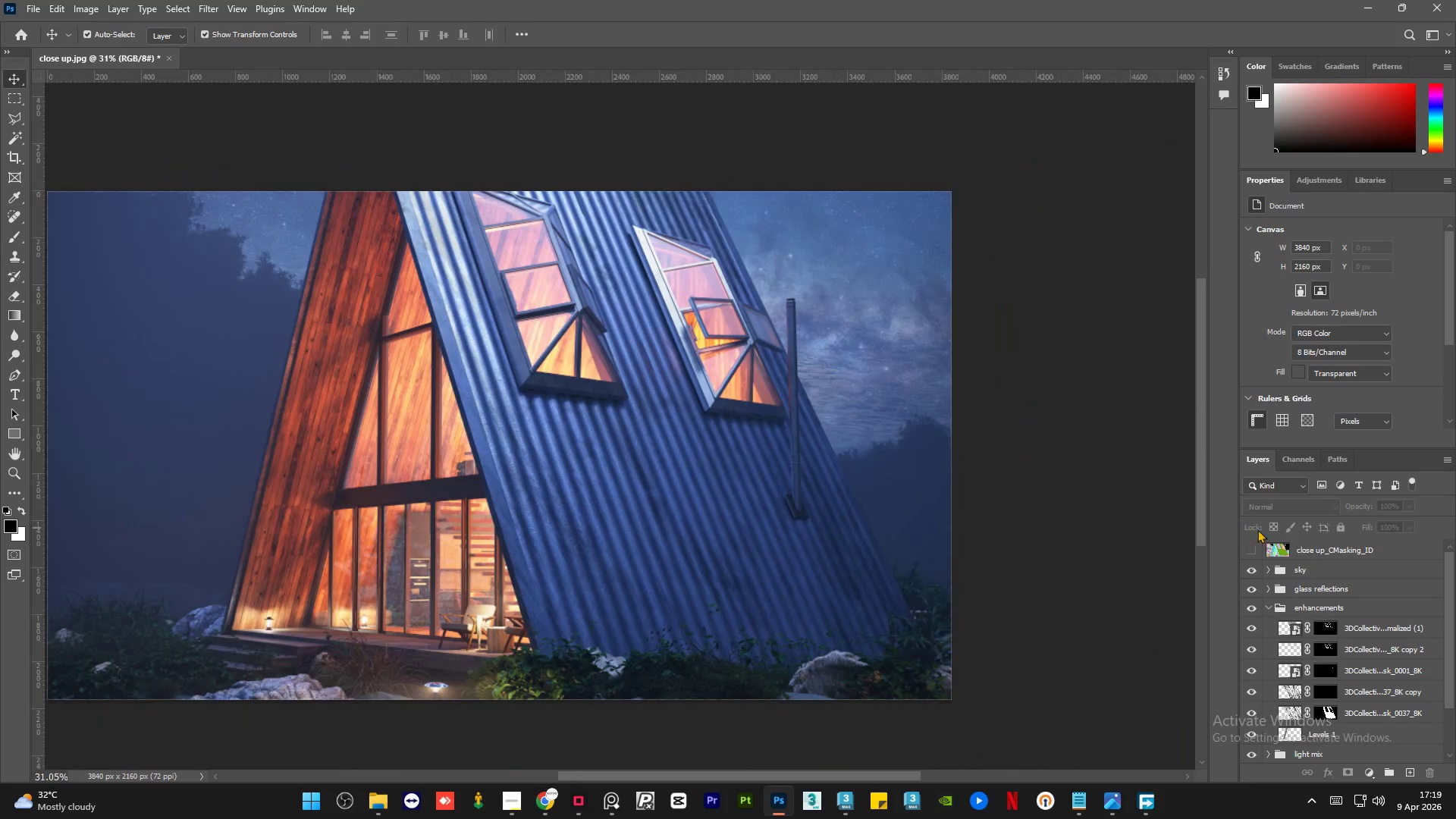 
key(Alt+AltLeft)
 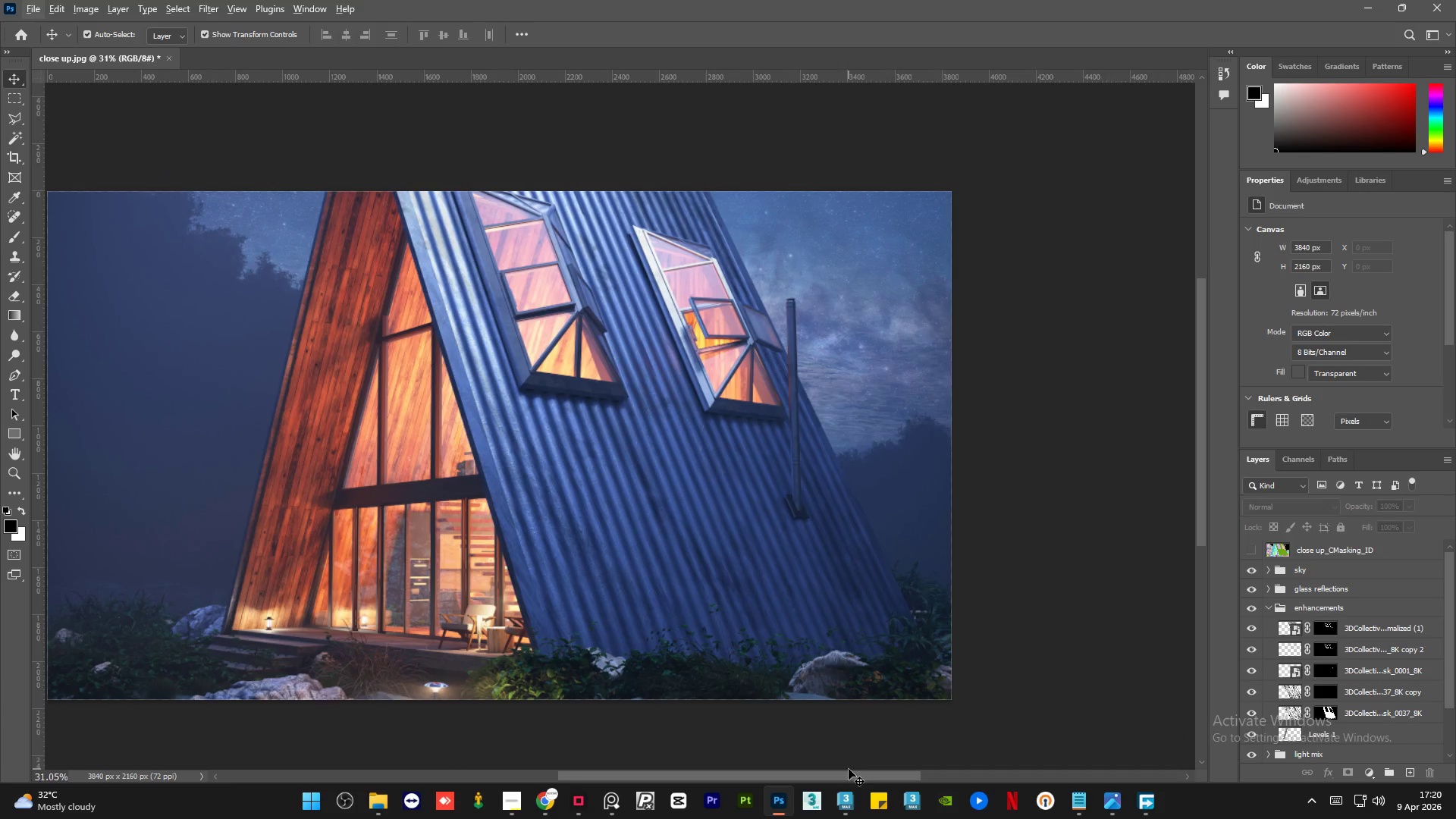 
left_click_drag(start_coordinate=[842, 780], to_coordinate=[800, 771])
 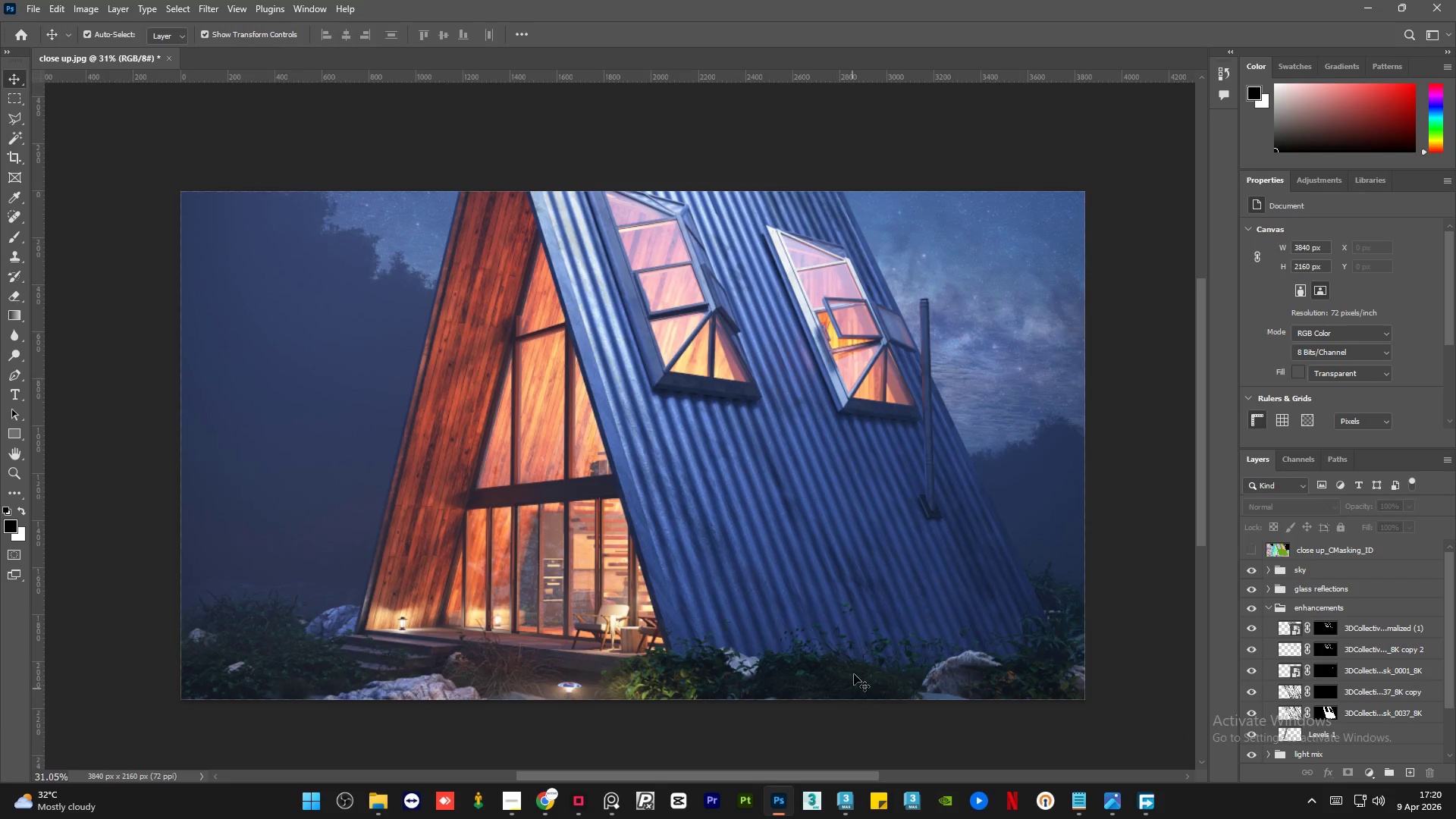 
scroll: coordinate [854, 674], scroll_direction: down, amount: 2.0
 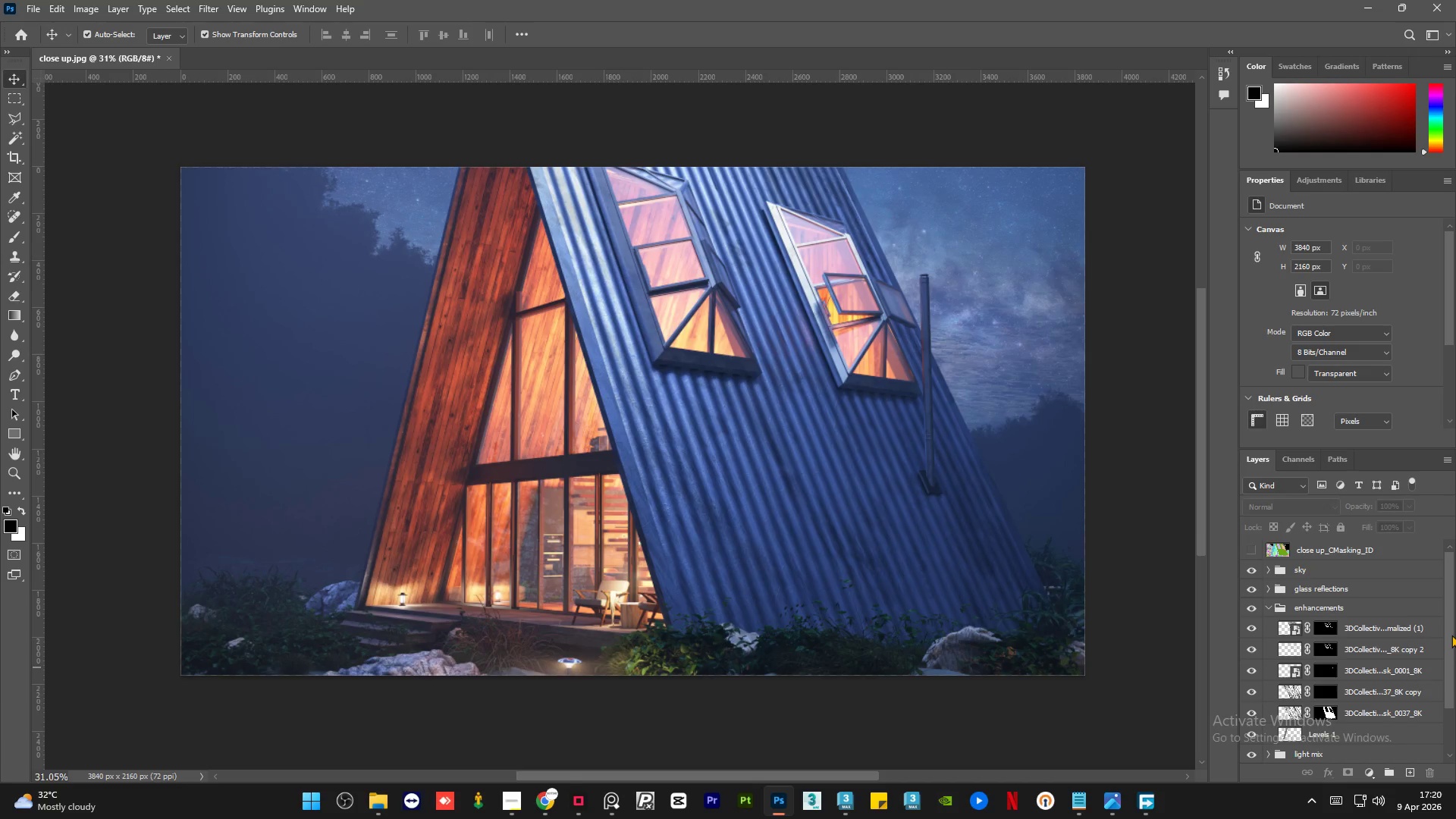 
left_click_drag(start_coordinate=[1451, 635], to_coordinate=[1455, 676])
 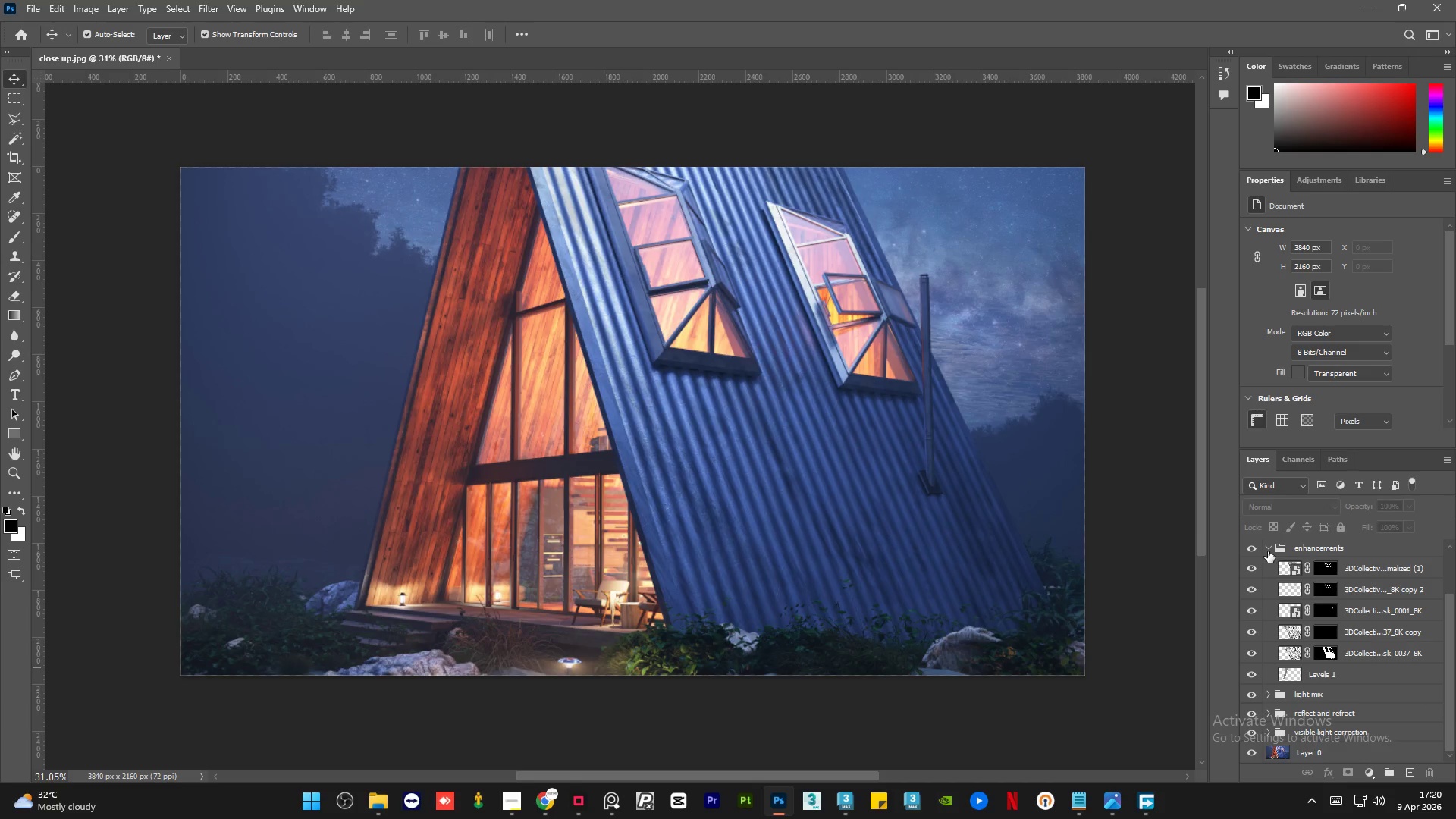 
left_click([1268, 551])
 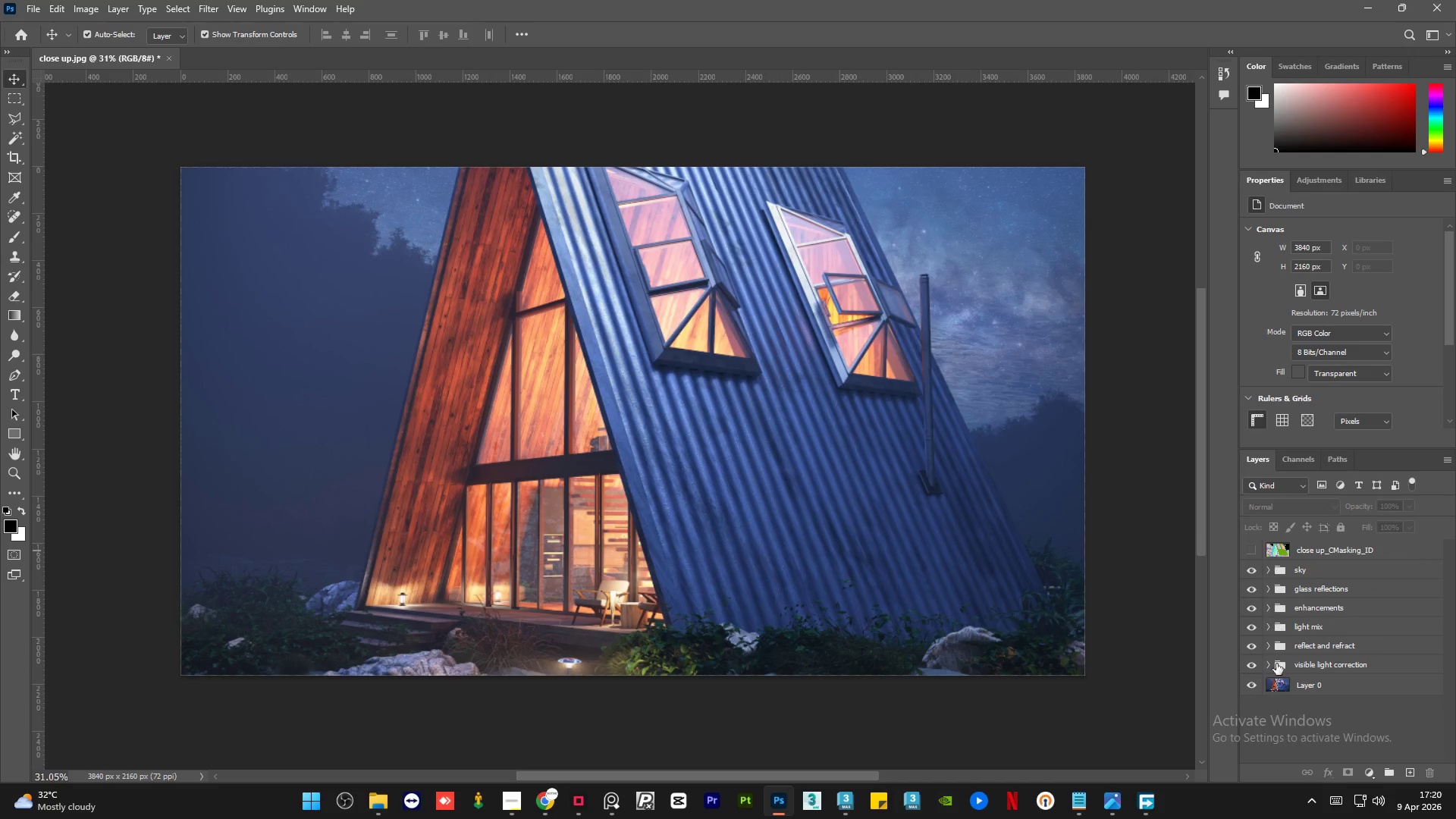 
hold_key(key=AltLeft, duration=1.5)
left_click([1254, 683])
 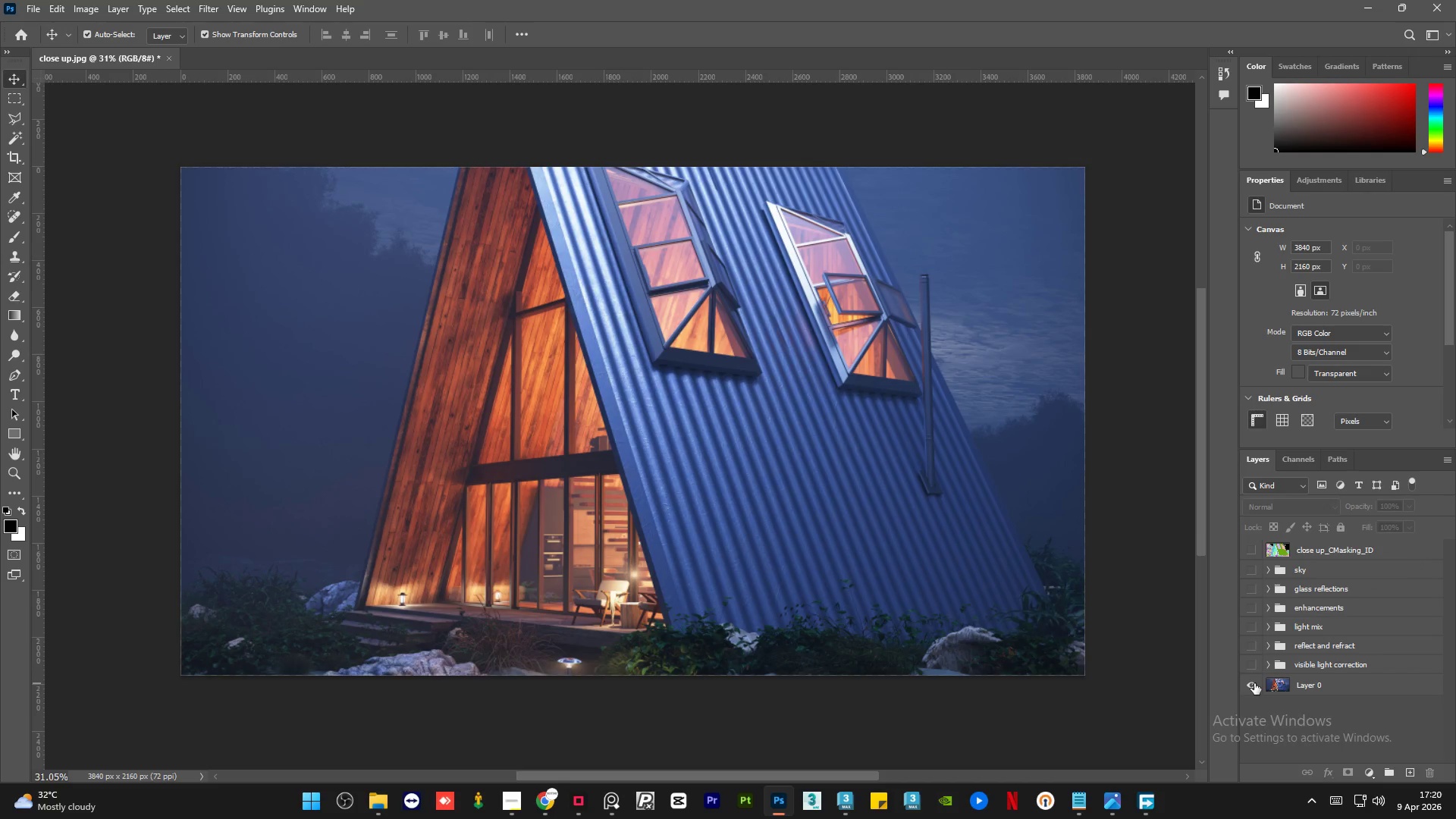 
left_click([1254, 683])
 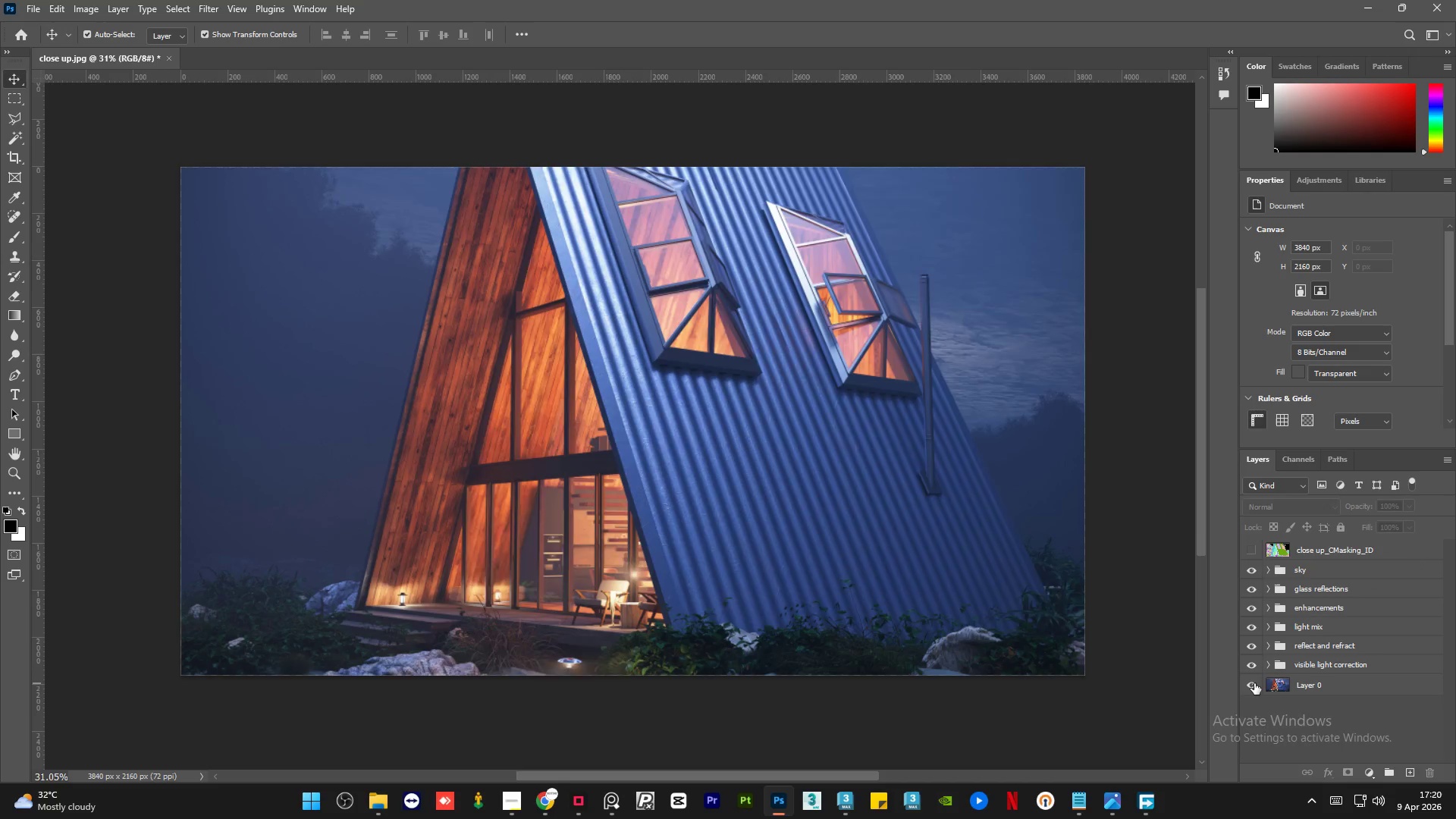 
hold_key(key=AltLeft, duration=1.52)
left_click([1254, 683])
 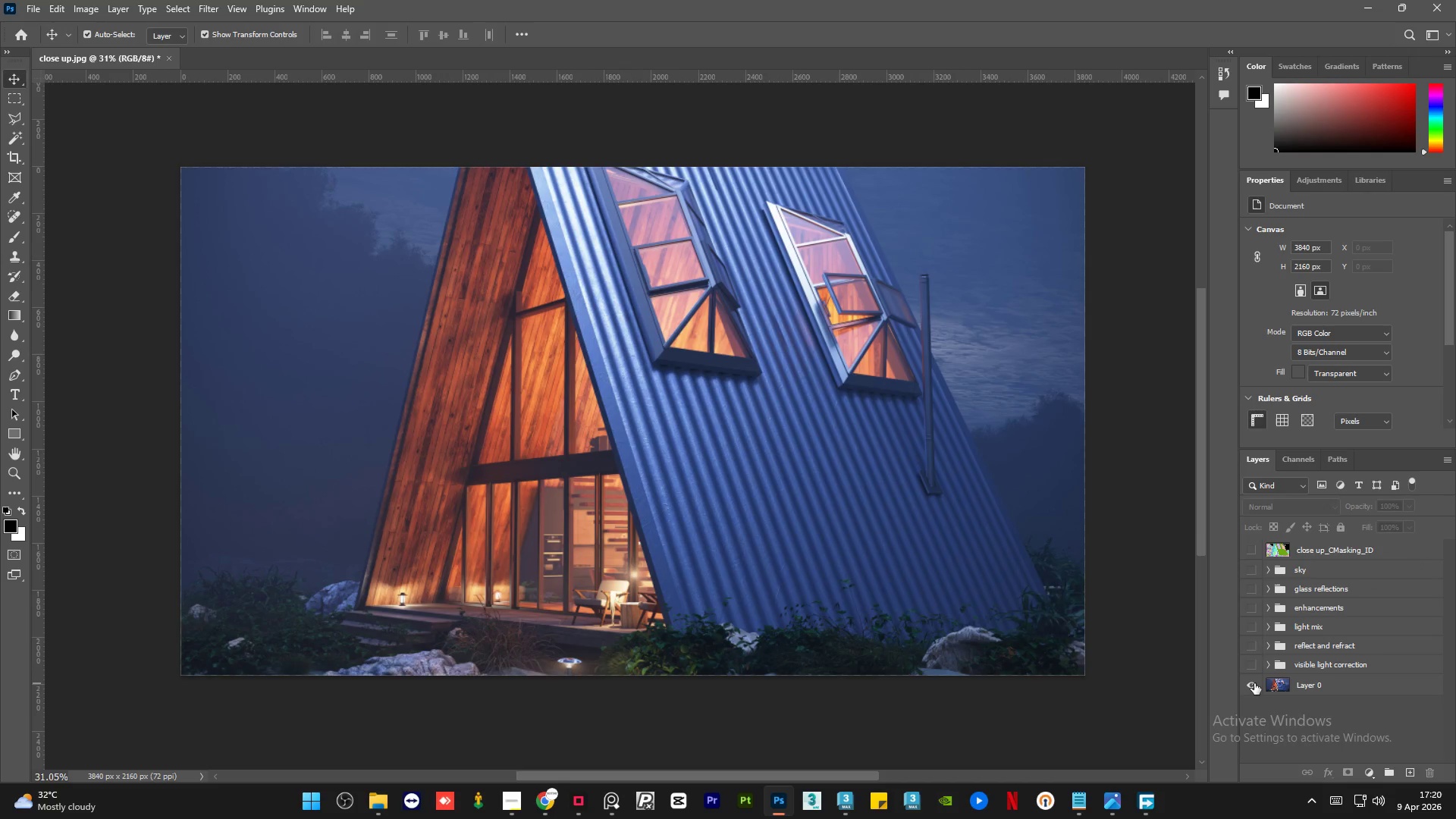 
left_click([1254, 683])
 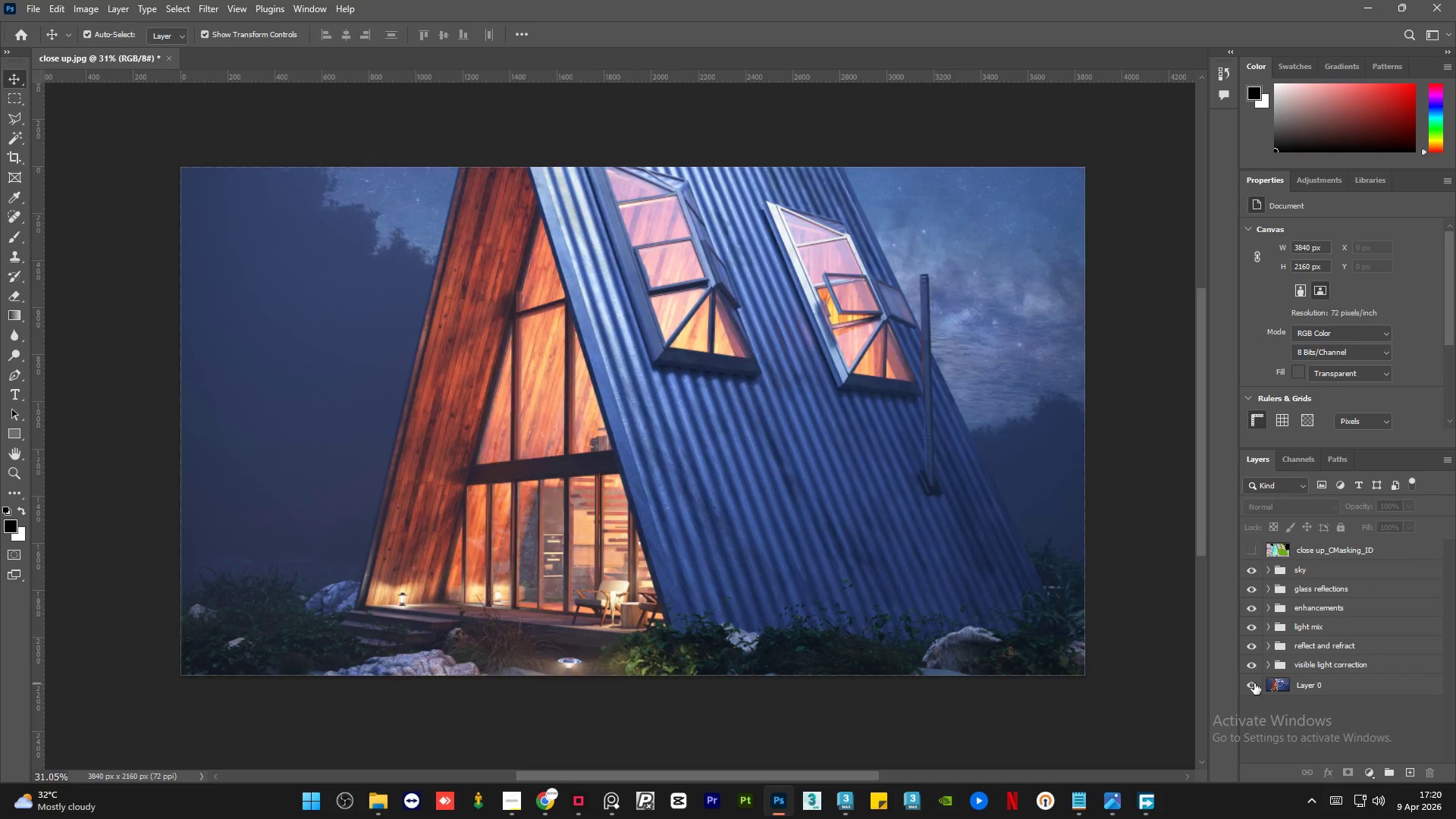 
hold_key(key=AltLeft, duration=1.51)
left_click([1254, 683])
 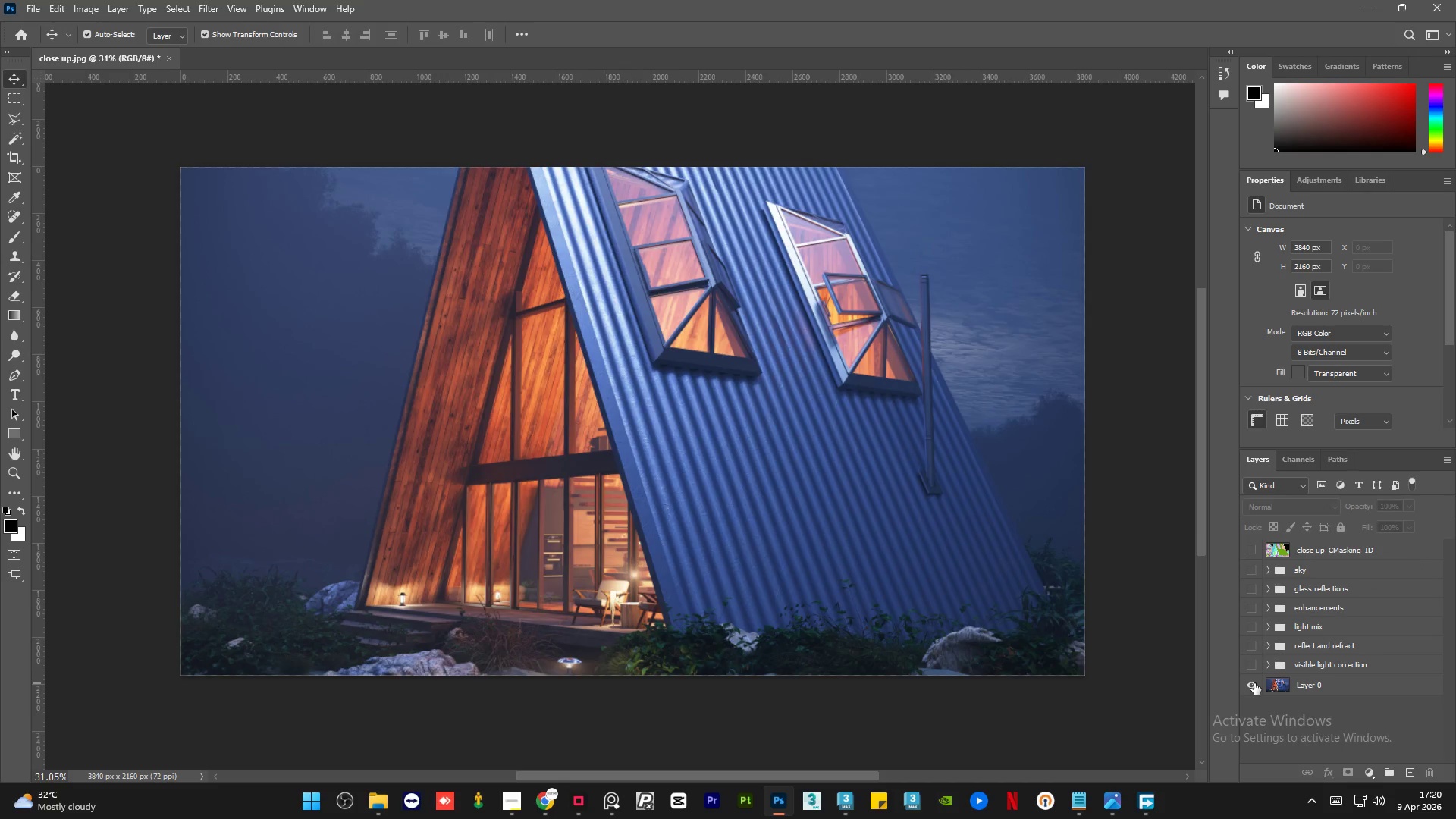 
double_click([1254, 683])
 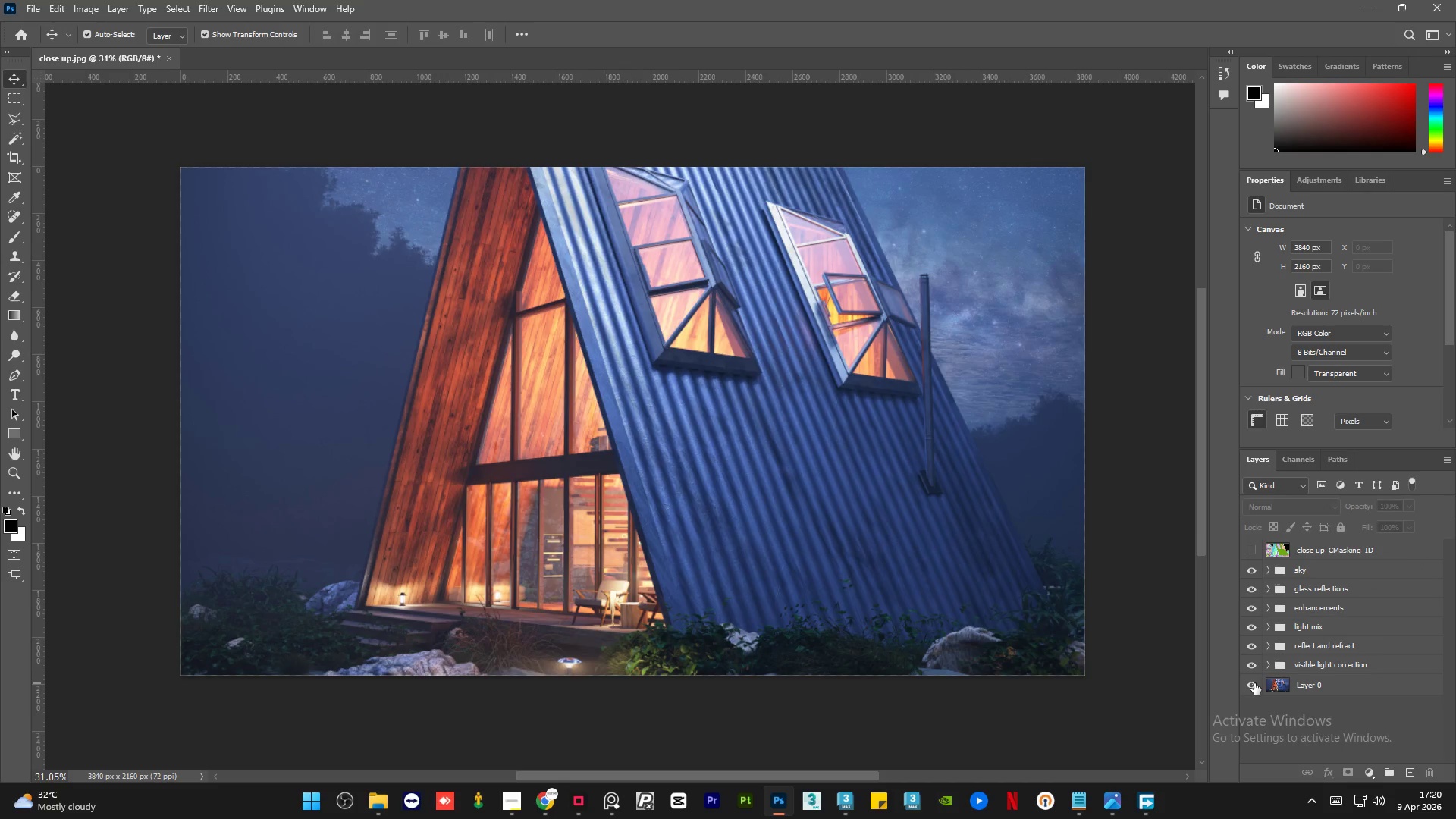 
hold_key(key=AltLeft, duration=1.52)
left_click([1254, 683])
 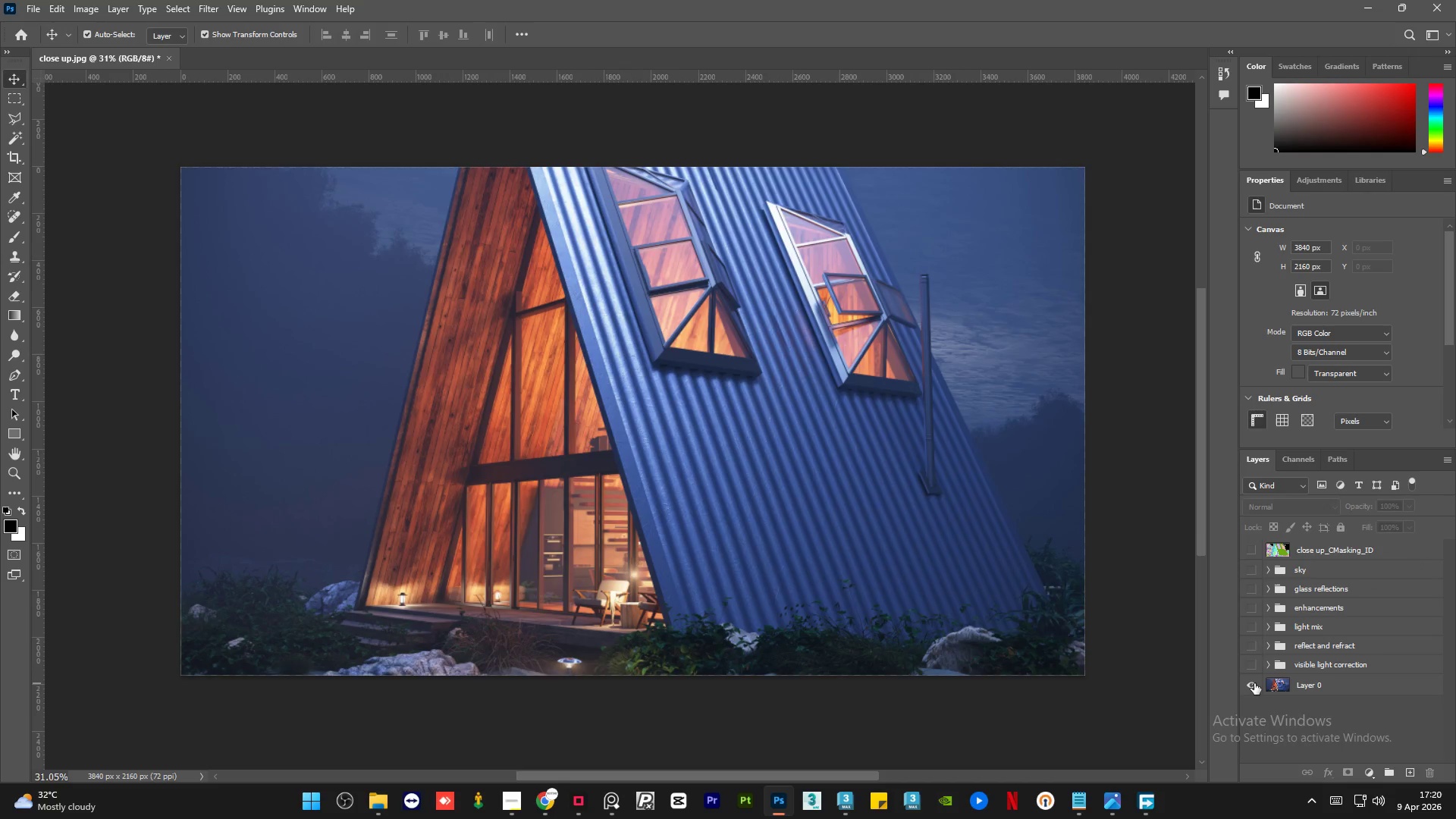 
left_click([1254, 683])
 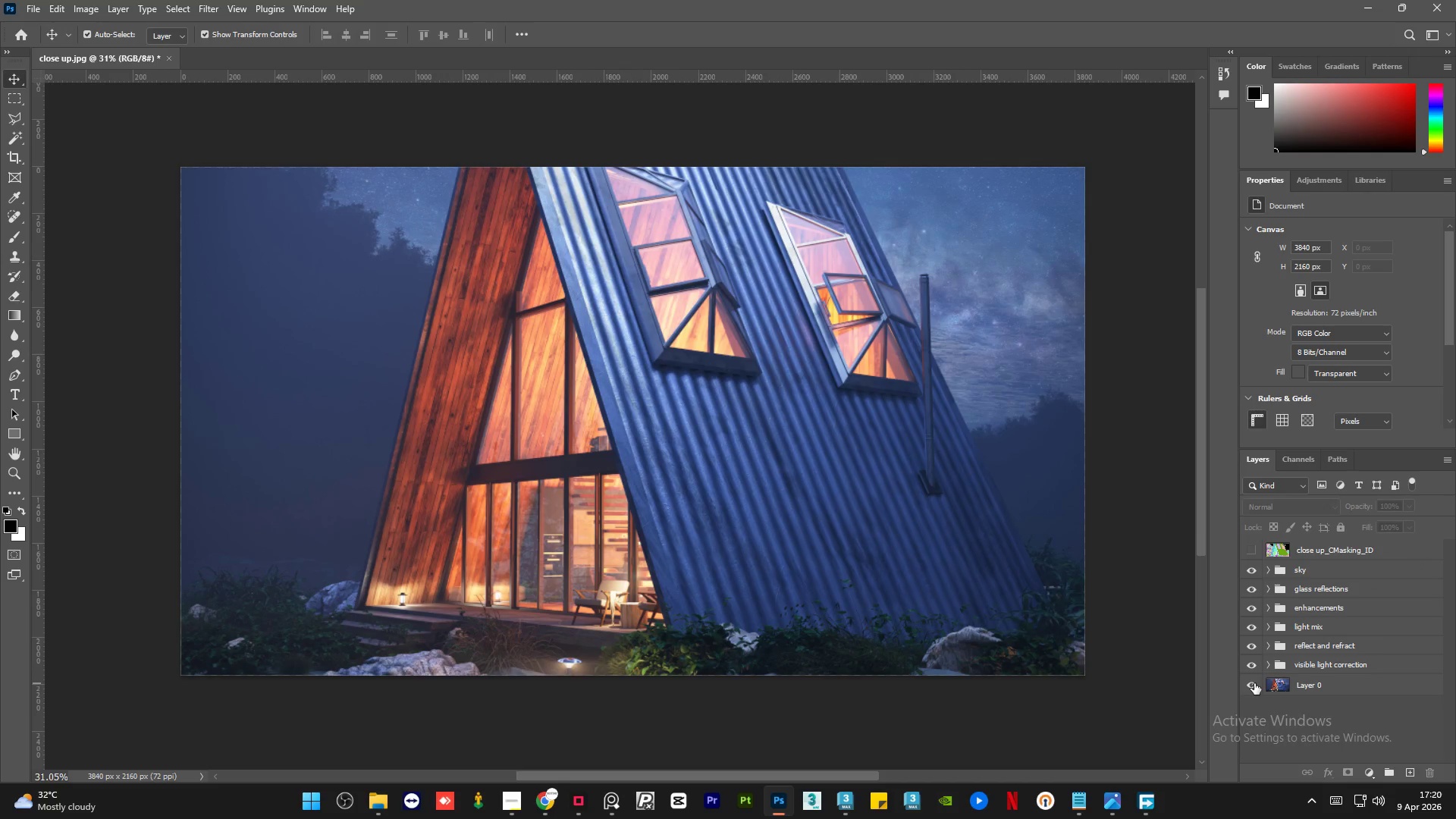 
hold_key(key=AltLeft, duration=1.51)
left_click([1254, 683])
 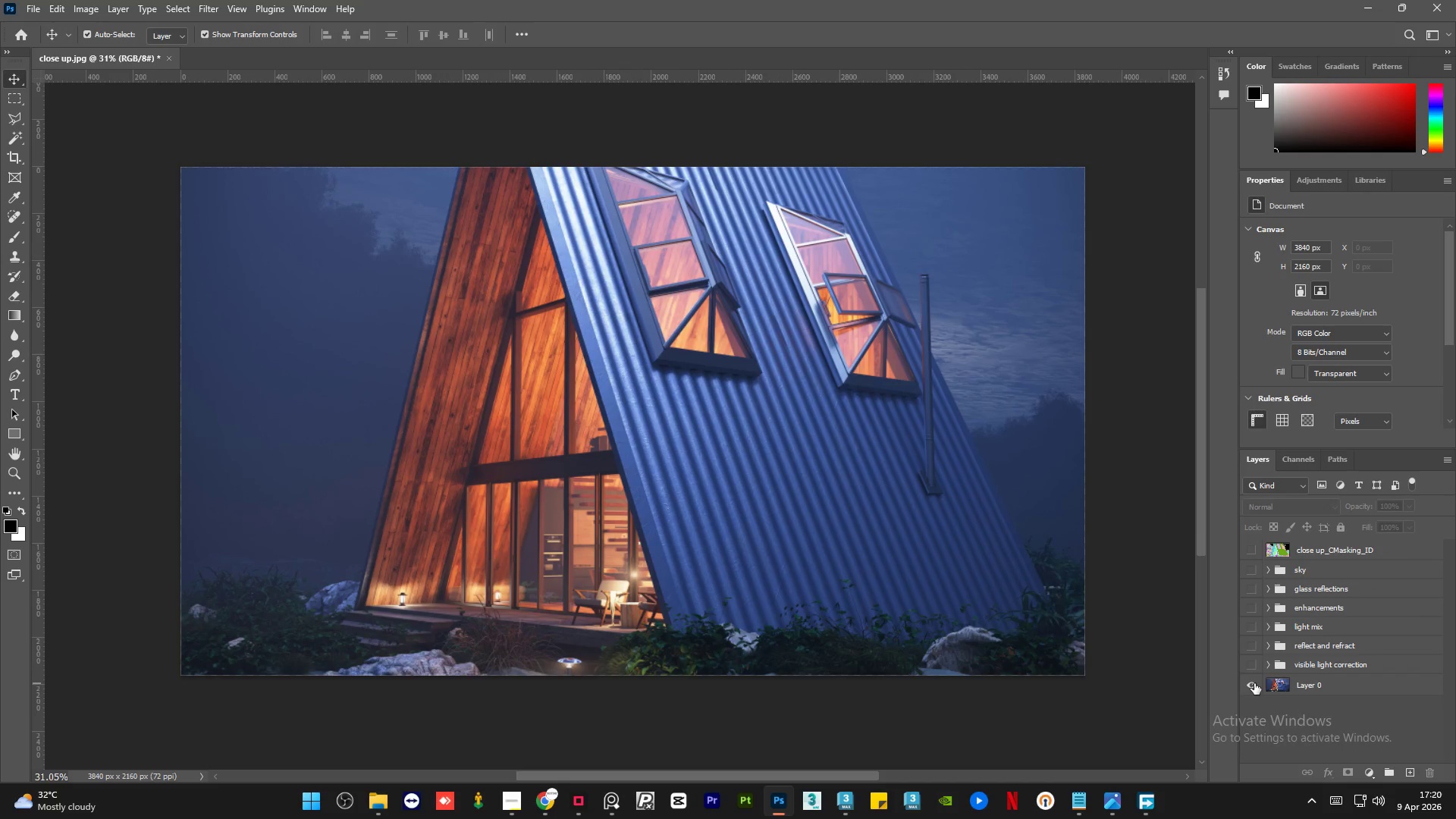 
hold_key(key=AltLeft, duration=0.86)
left_click([1254, 683])
 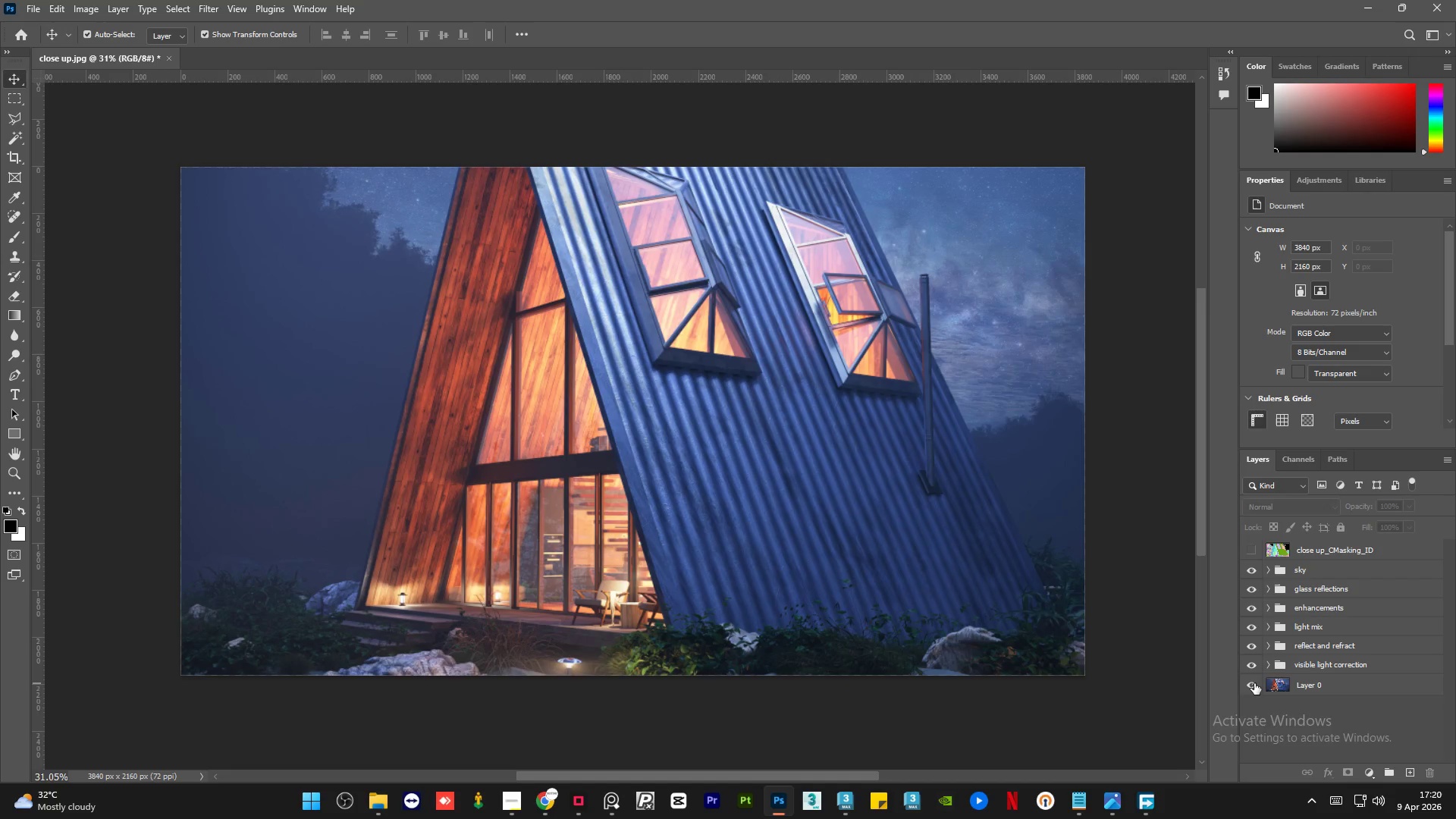 
hold_key(key=AltLeft, duration=1.51)
left_click([1254, 683])
 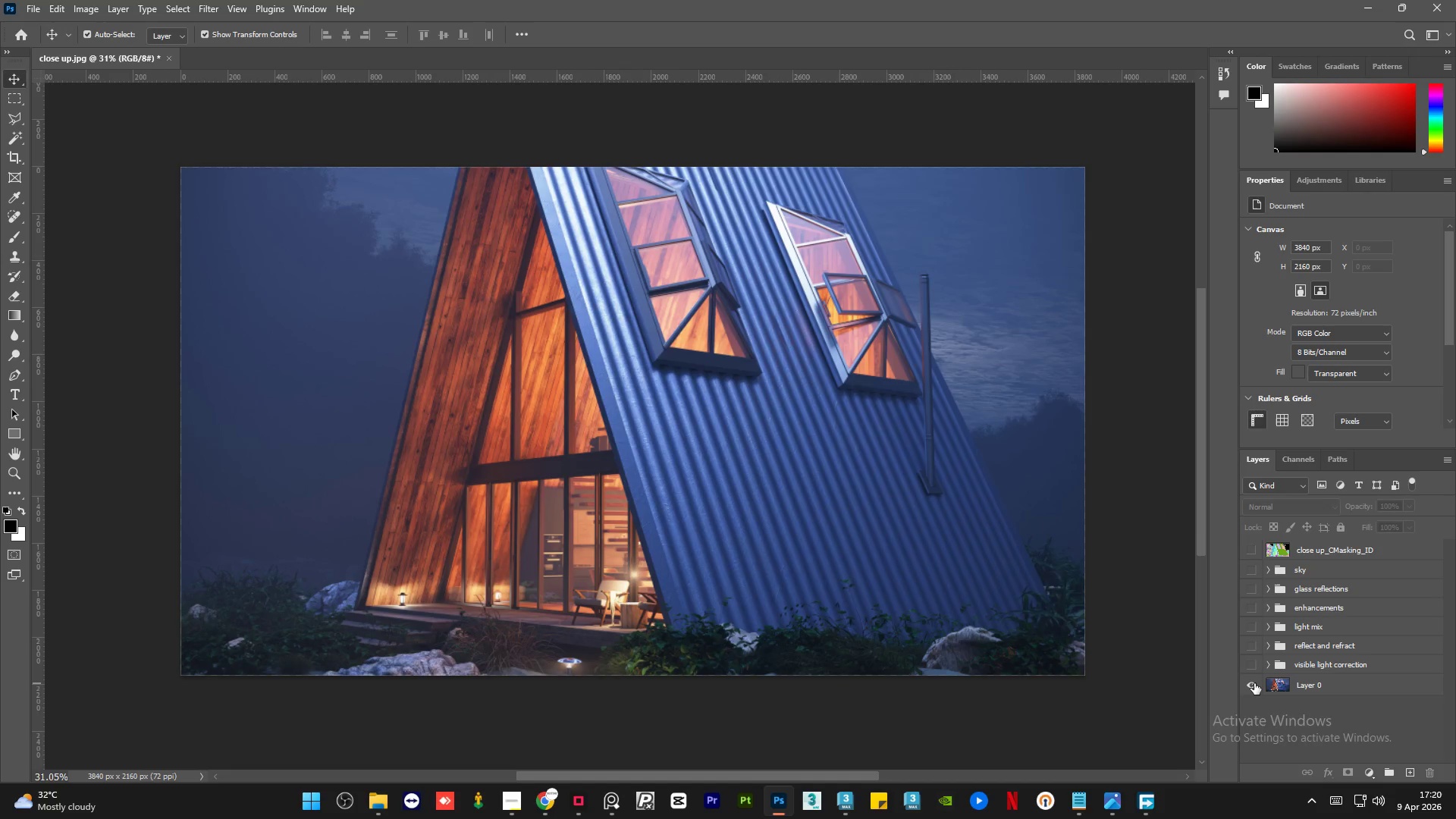 
hold_key(key=AltLeft, duration=1.5)
left_click([1254, 683])
 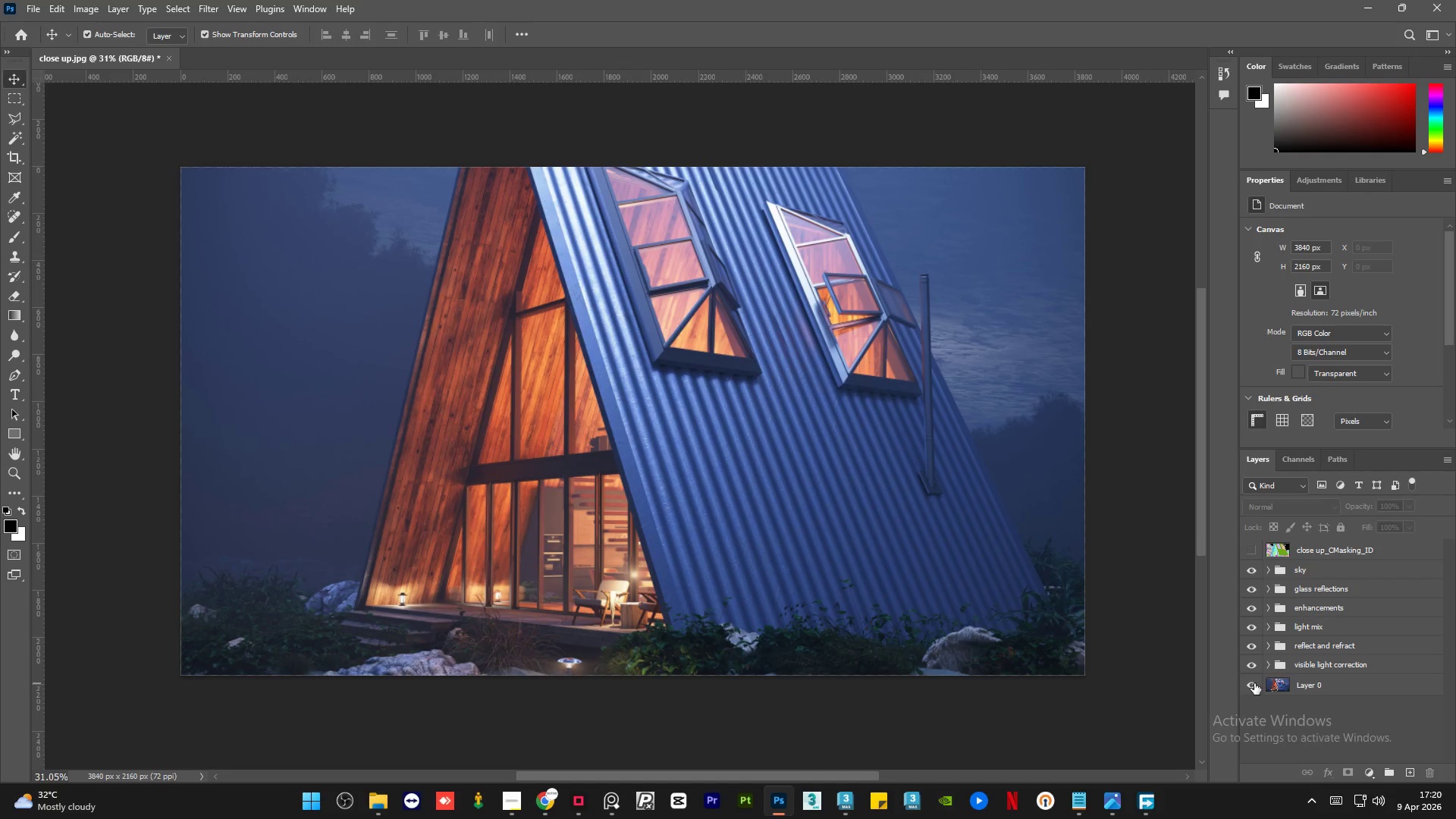 
left_click([1254, 683])
 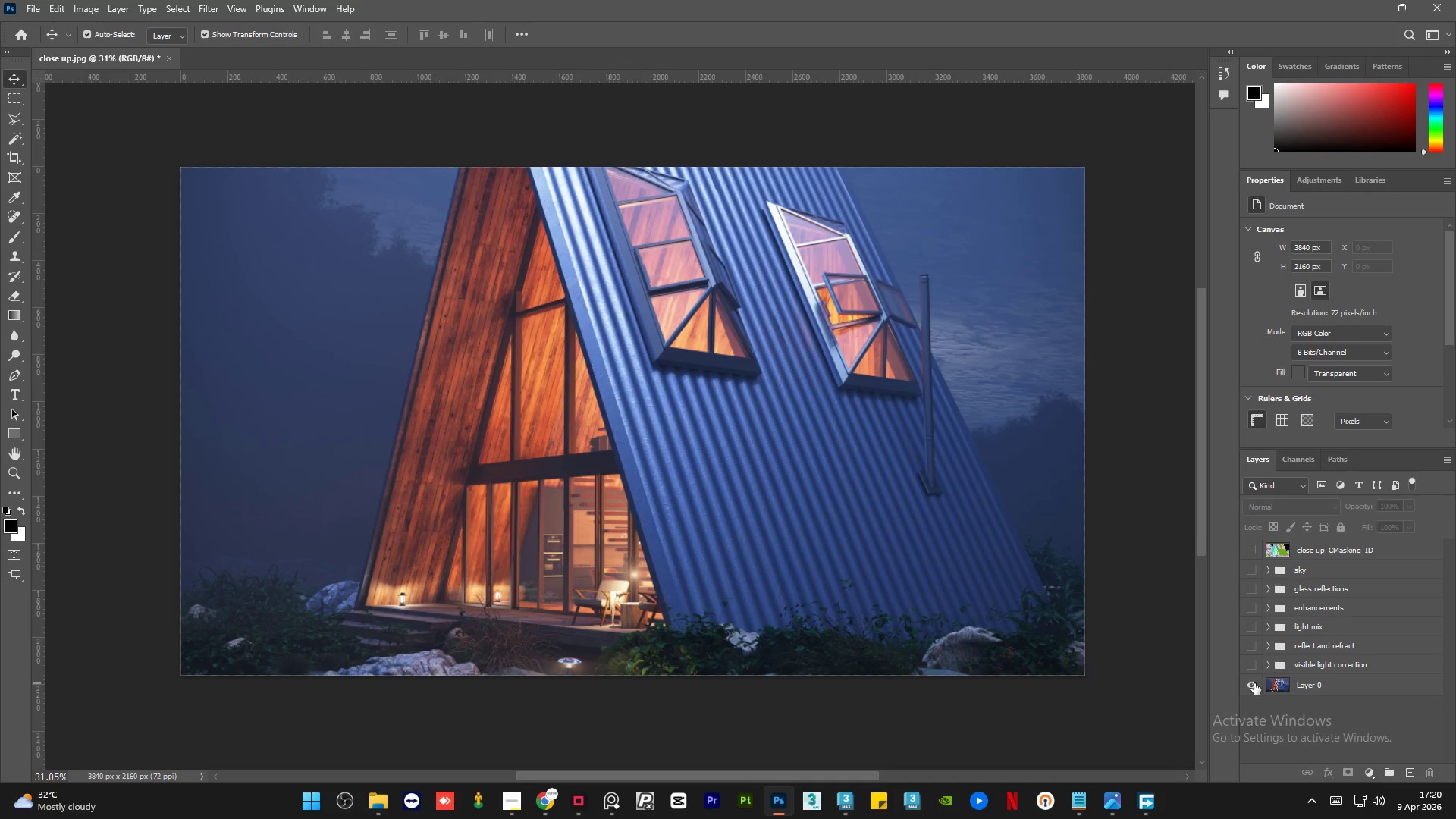 
hold_key(key=AltLeft, duration=0.58)
left_click([1254, 683])
 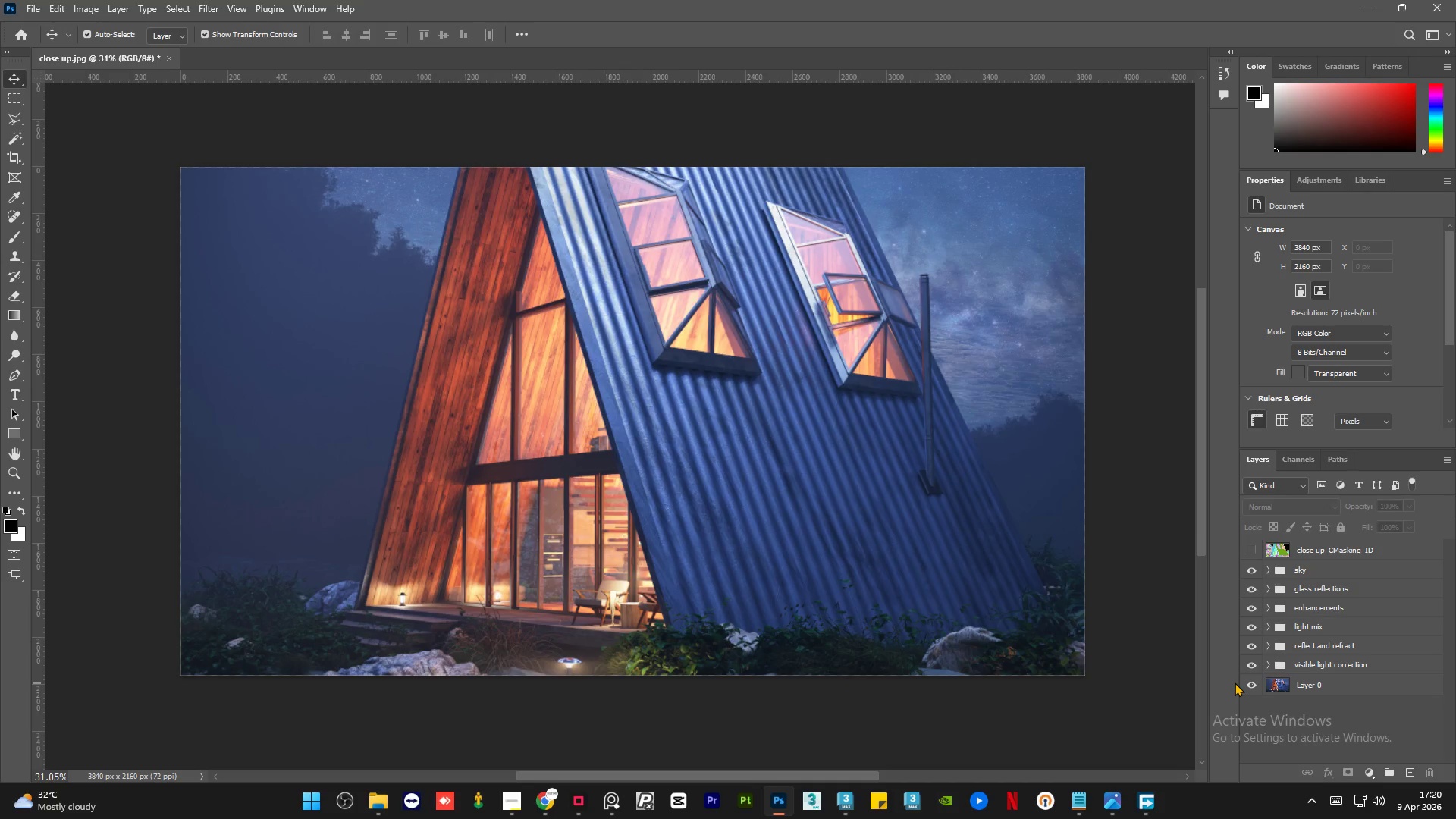 
hold_key(key=AltLeft, duration=1.5)
left_click([1250, 682])
 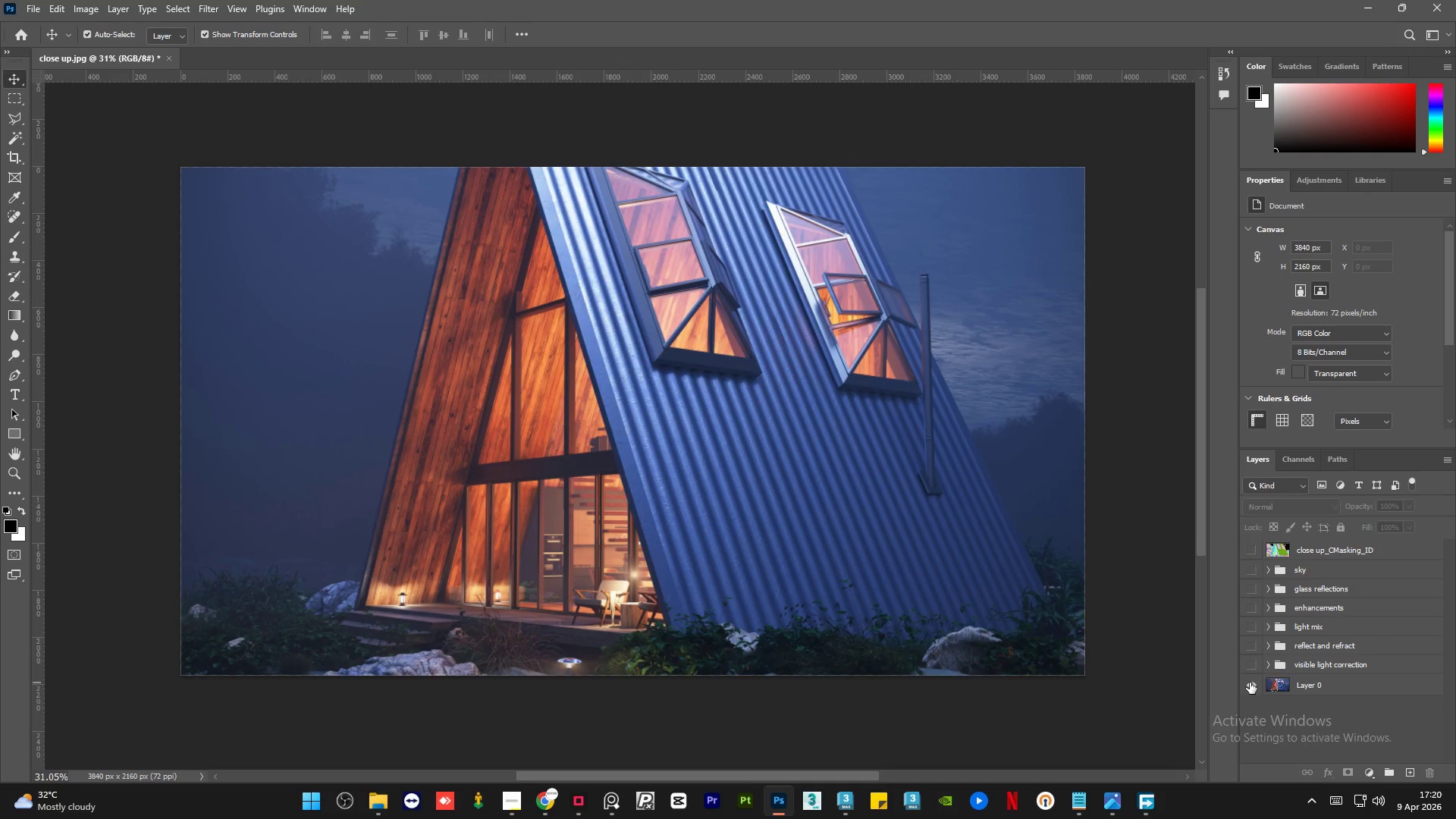 
hold_key(key=AltLeft, duration=1.52)
left_click([1250, 682])
 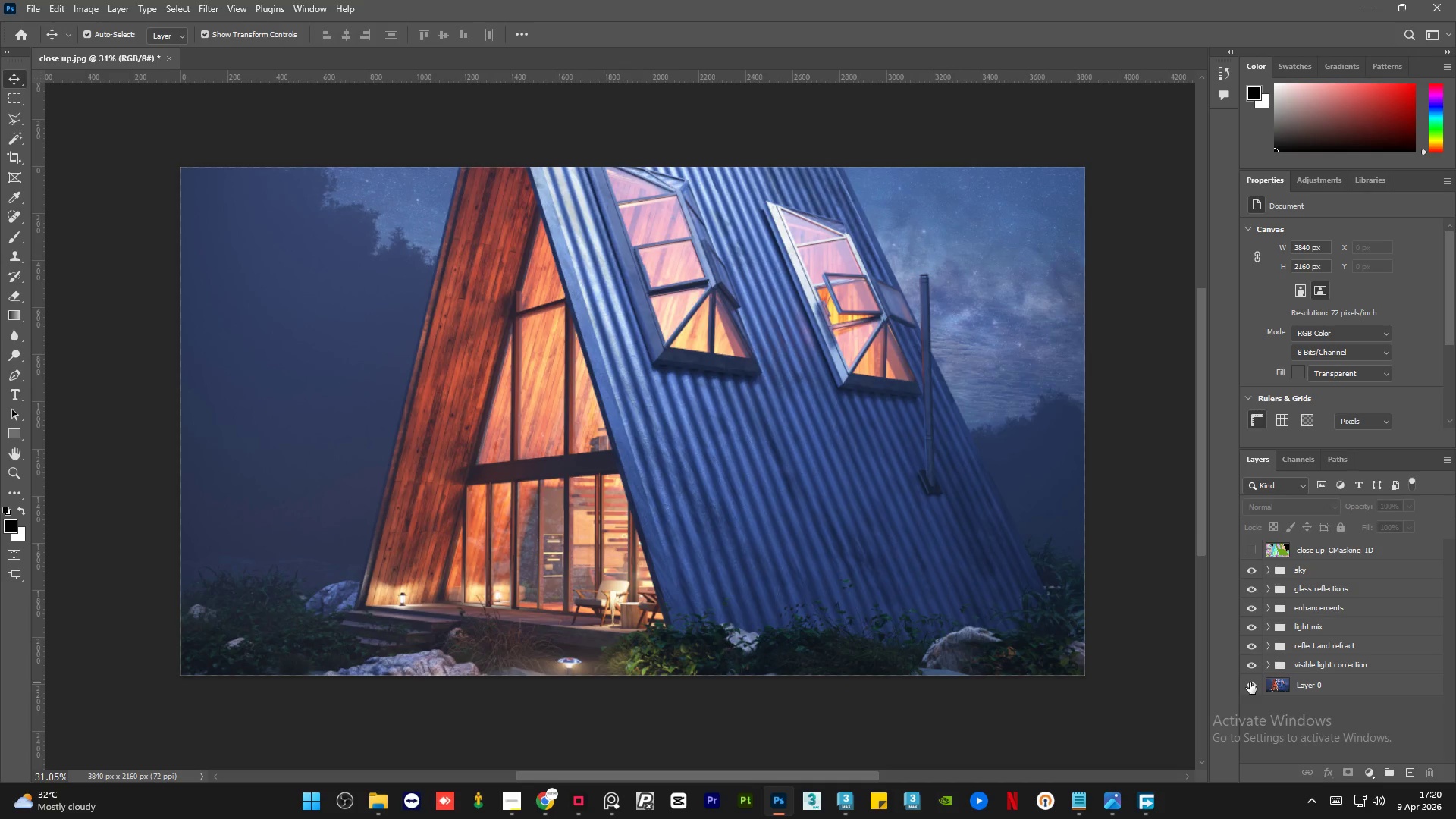 
left_click([1165, 507])
 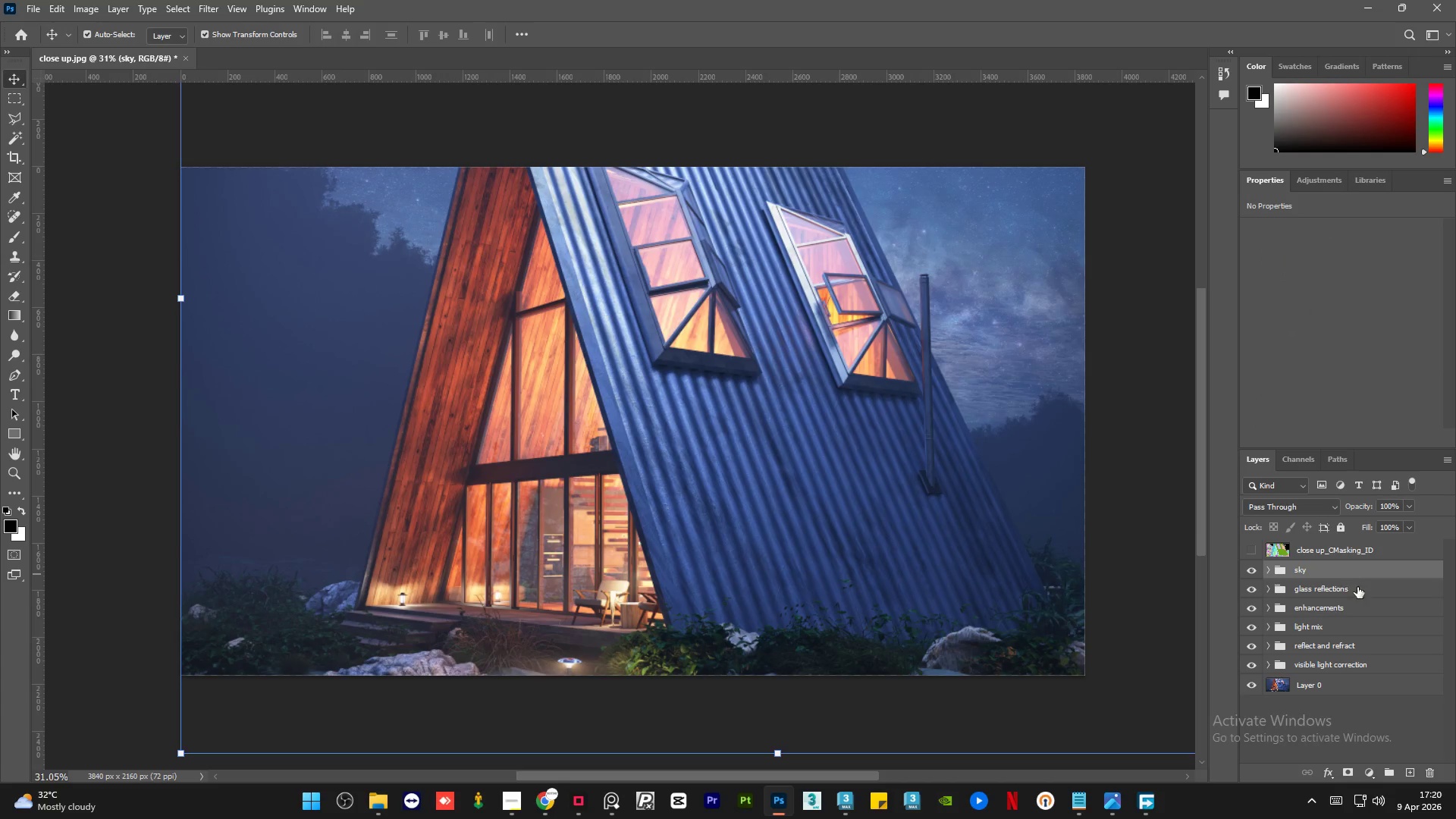 
left_click([1376, 609])
 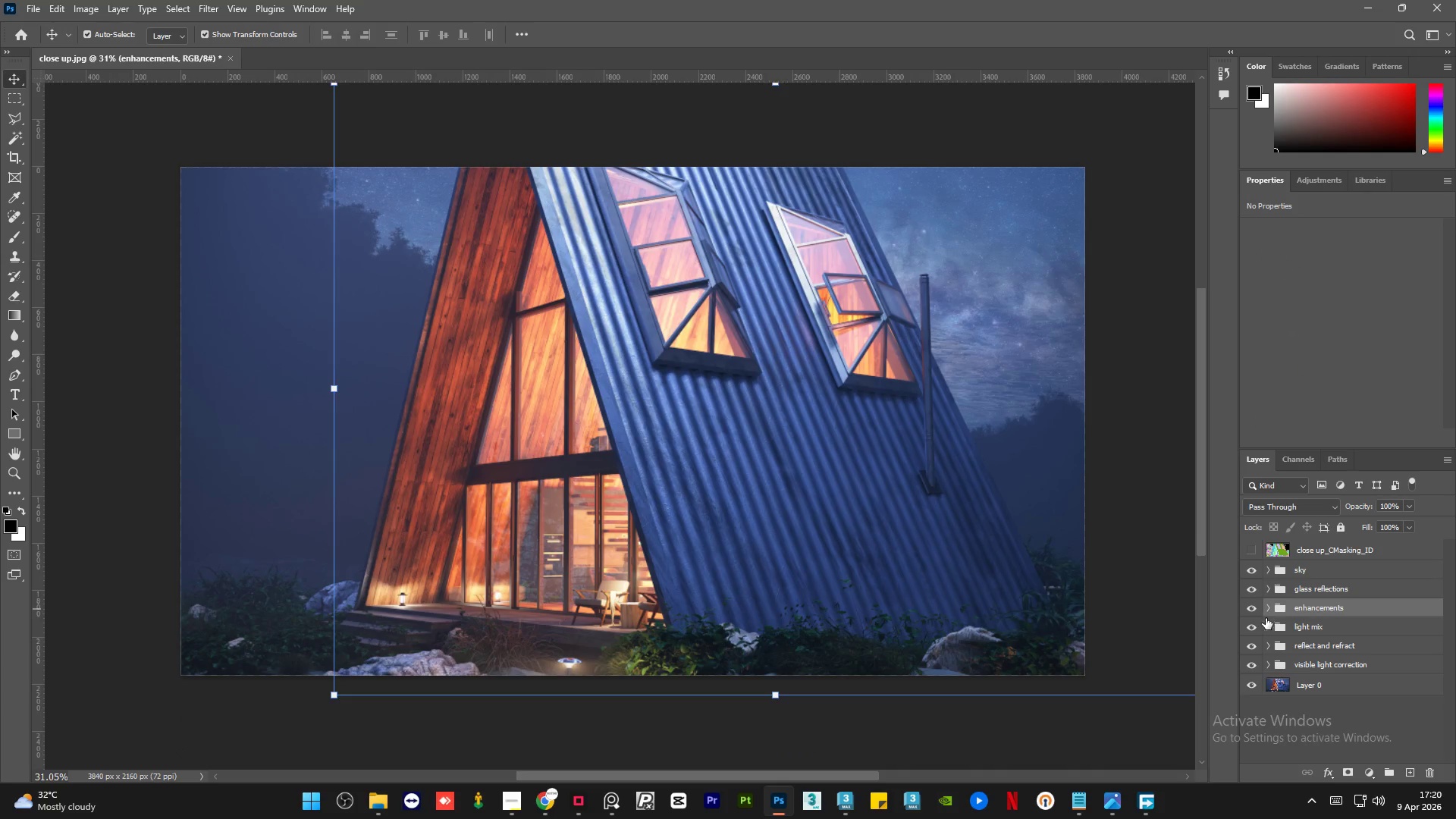 
left_click([1253, 629])
 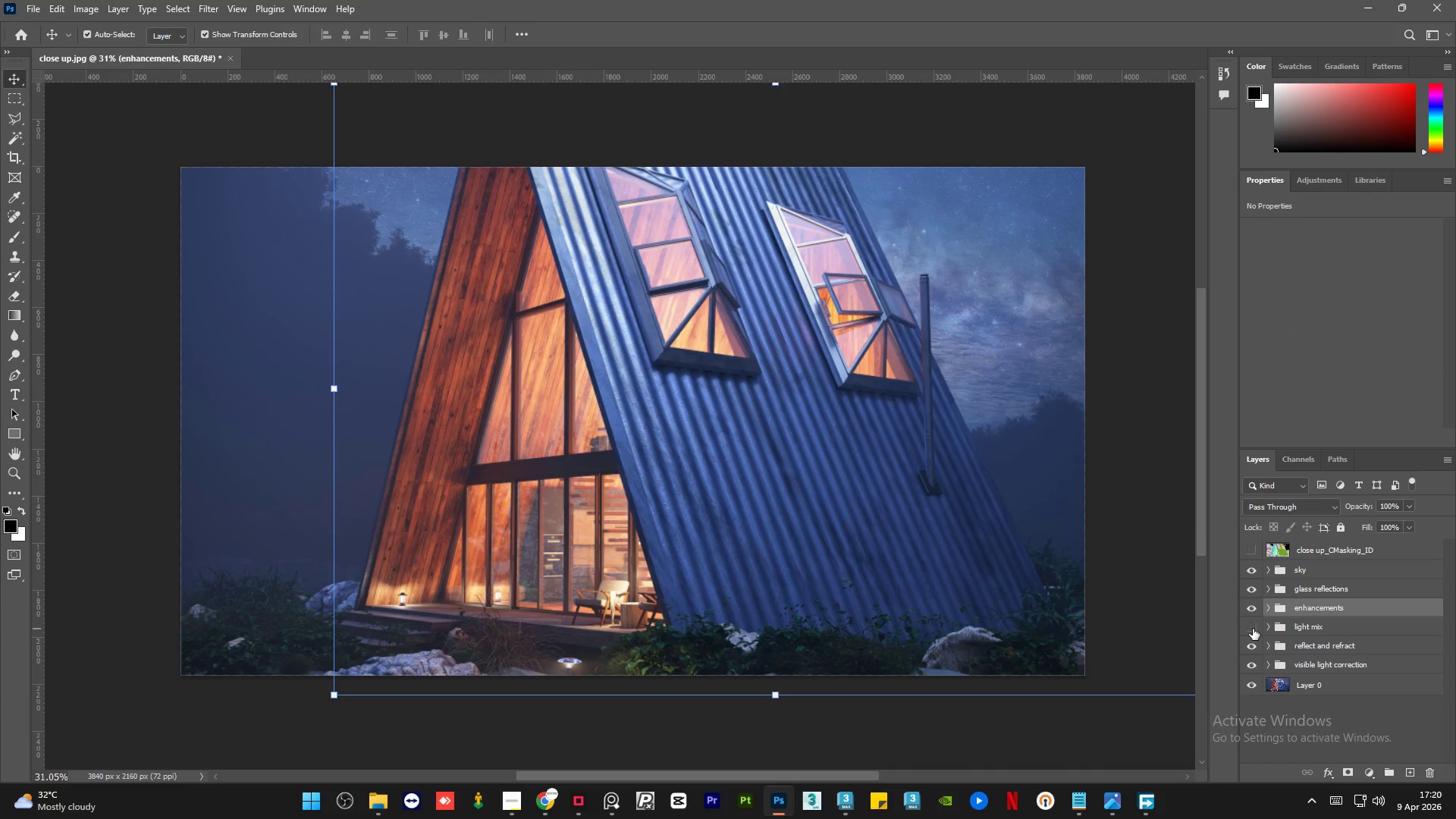 
left_click([1253, 629])
 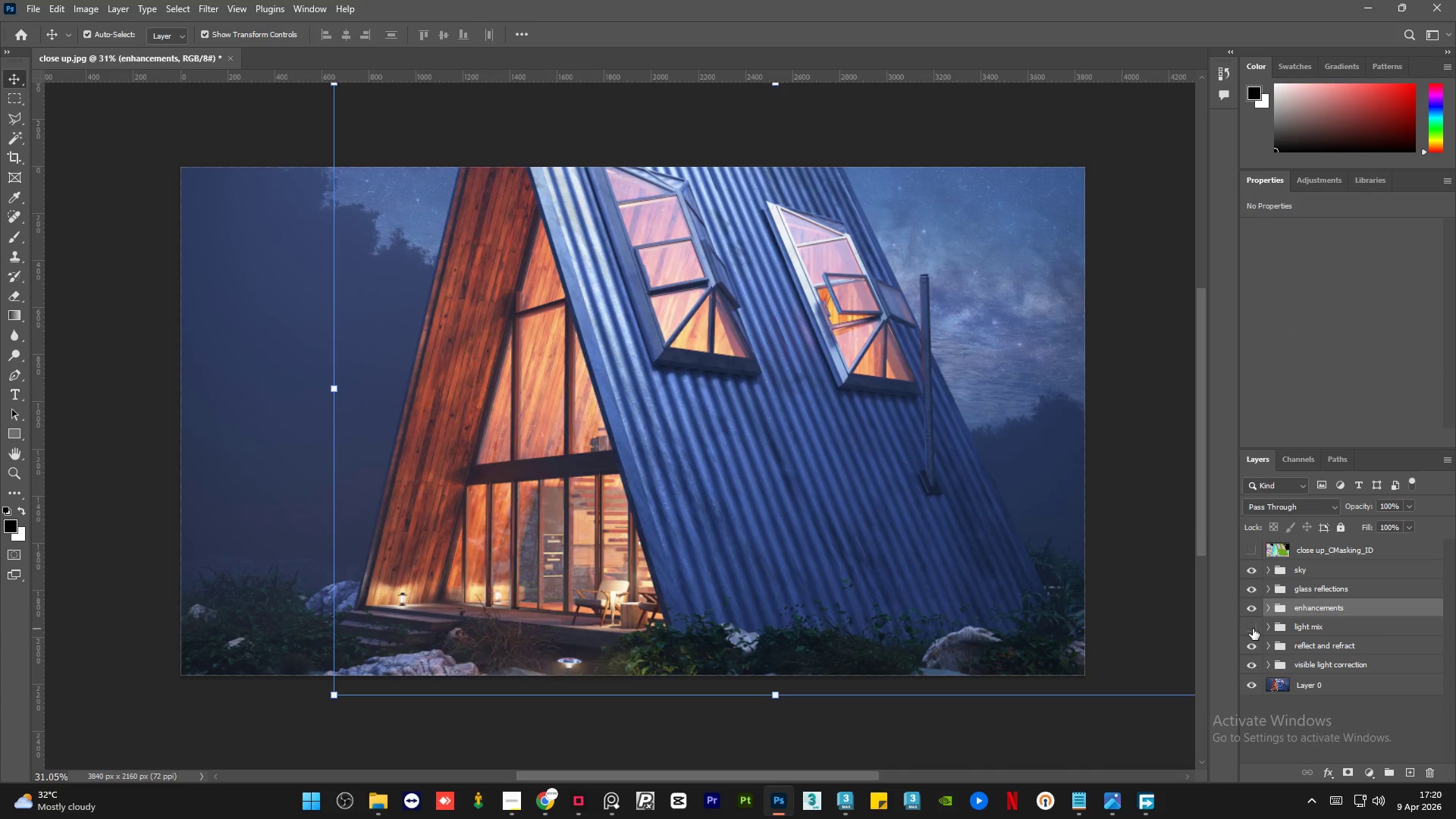 
double_click([1253, 629])
 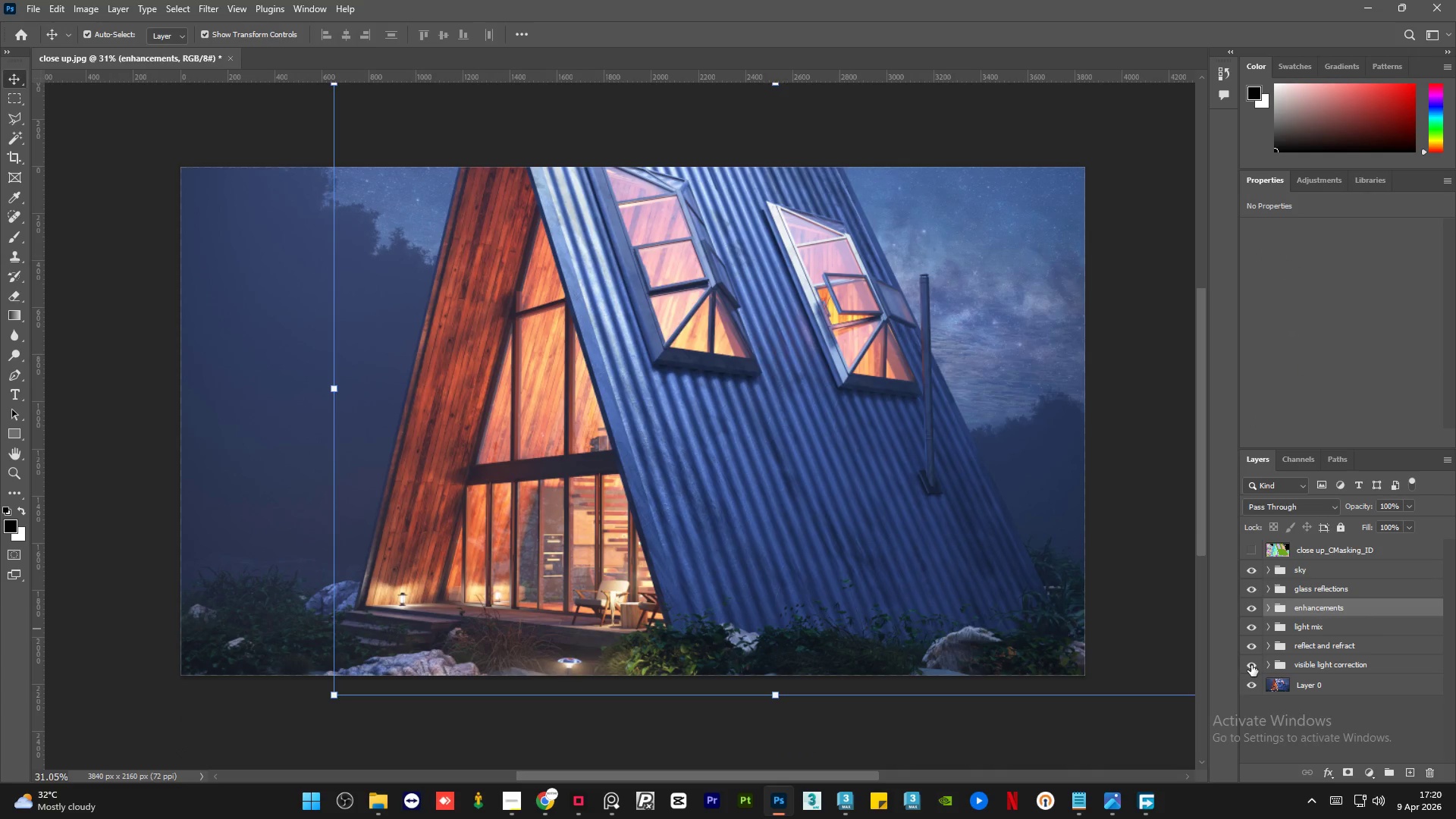 
double_click([1251, 665])
 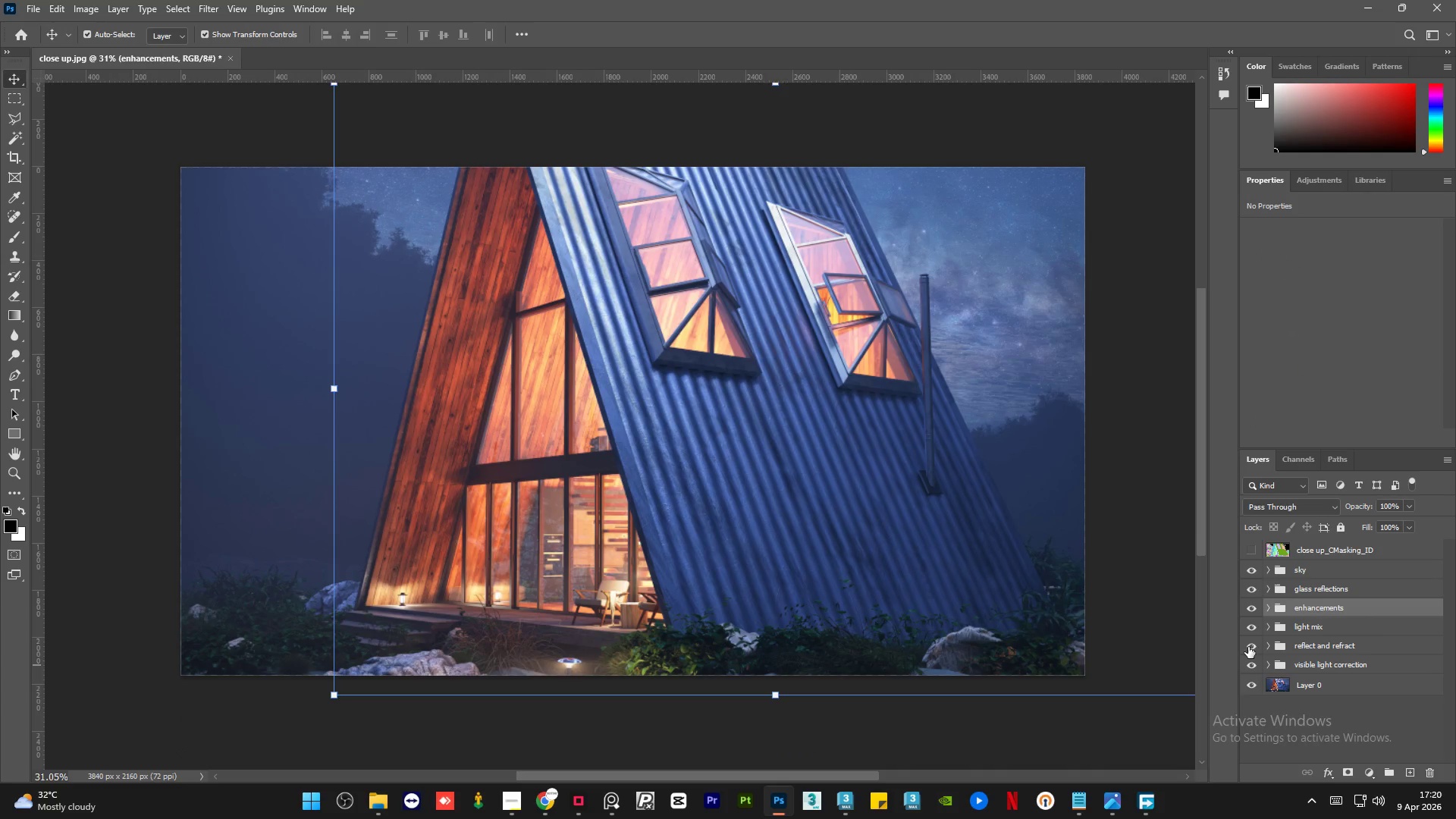 
left_click([1248, 647])
 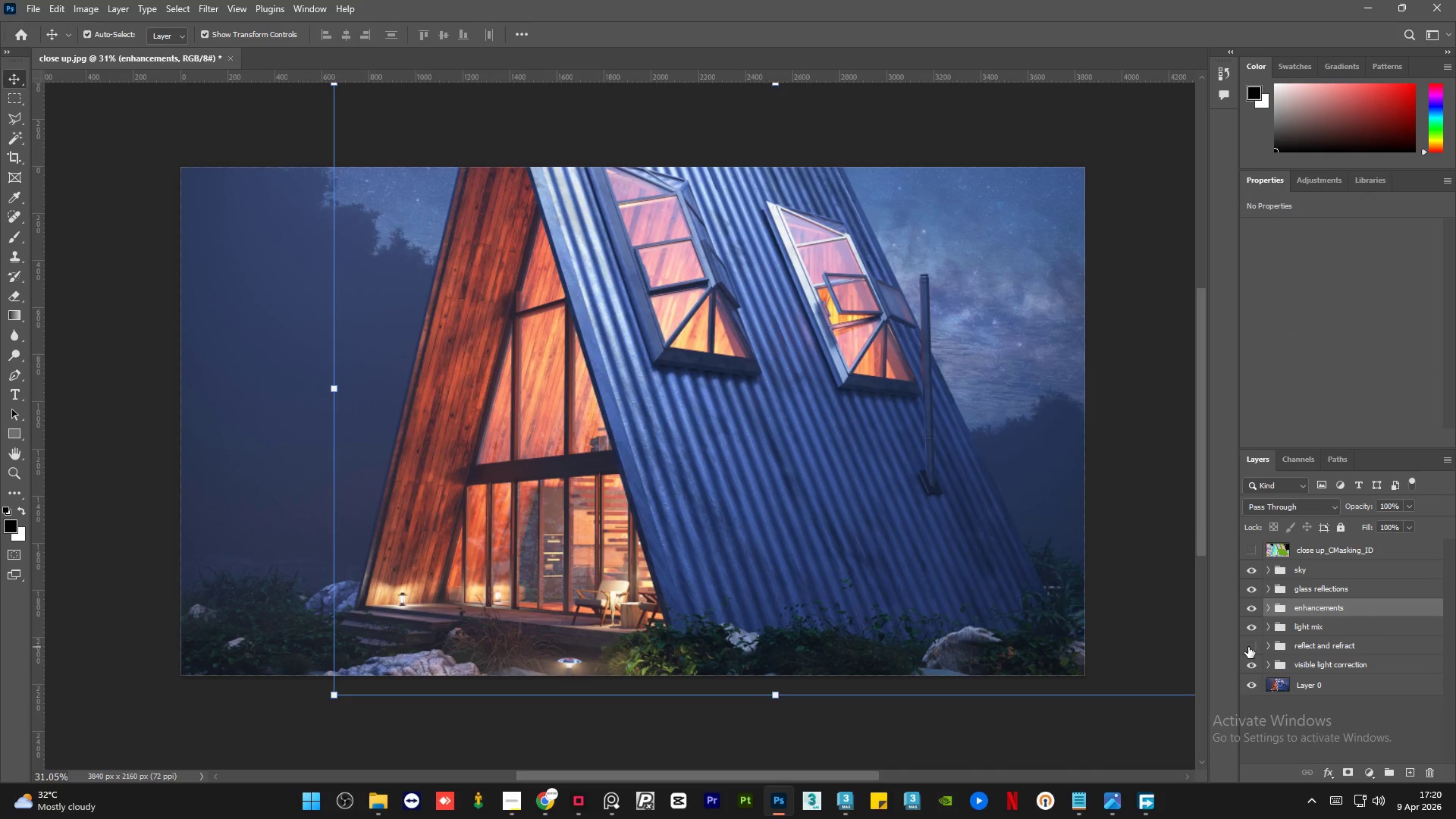 
left_click([1248, 647])
 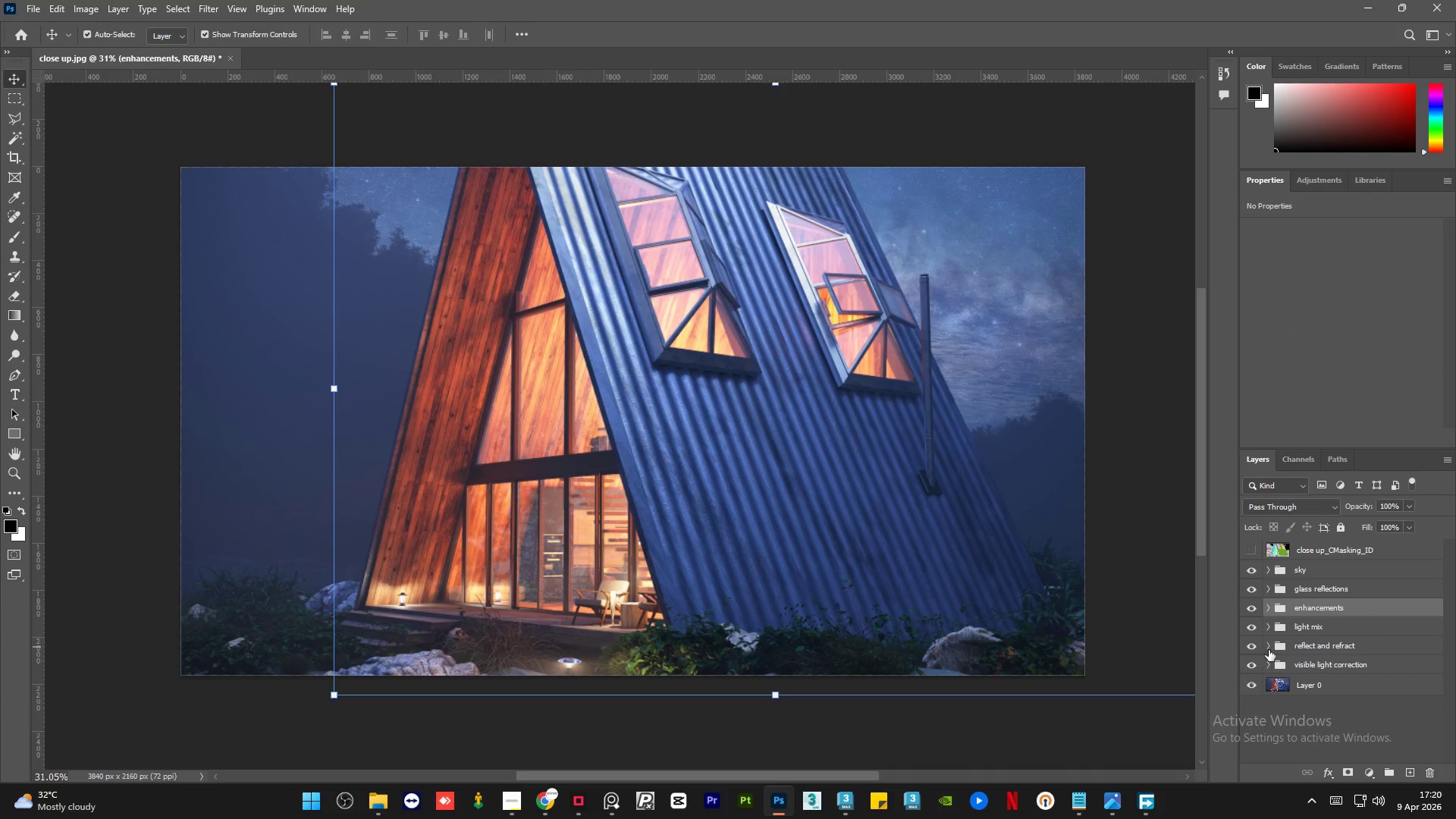 
left_click([1269, 649])
 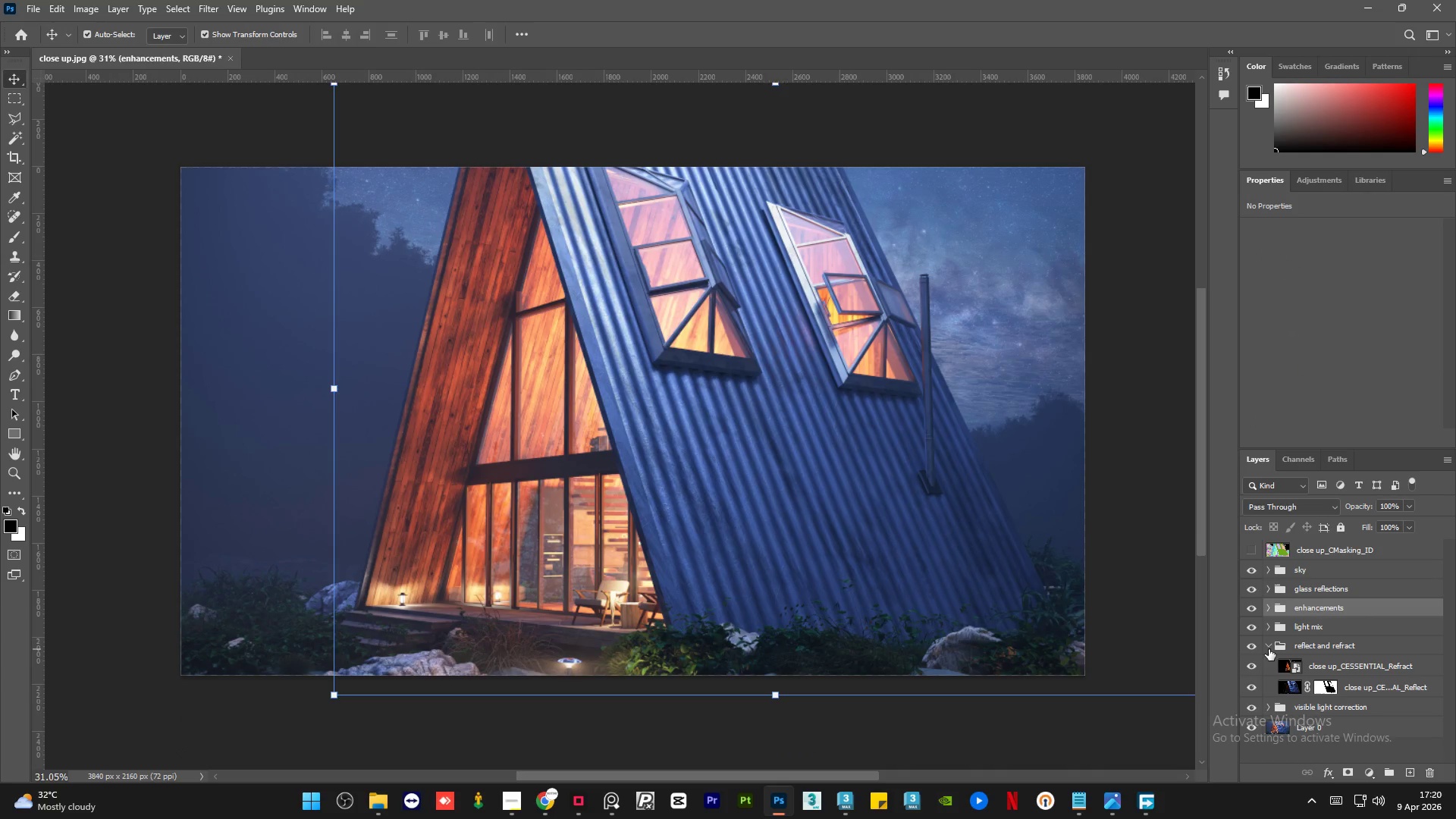 
left_click([1269, 649])
 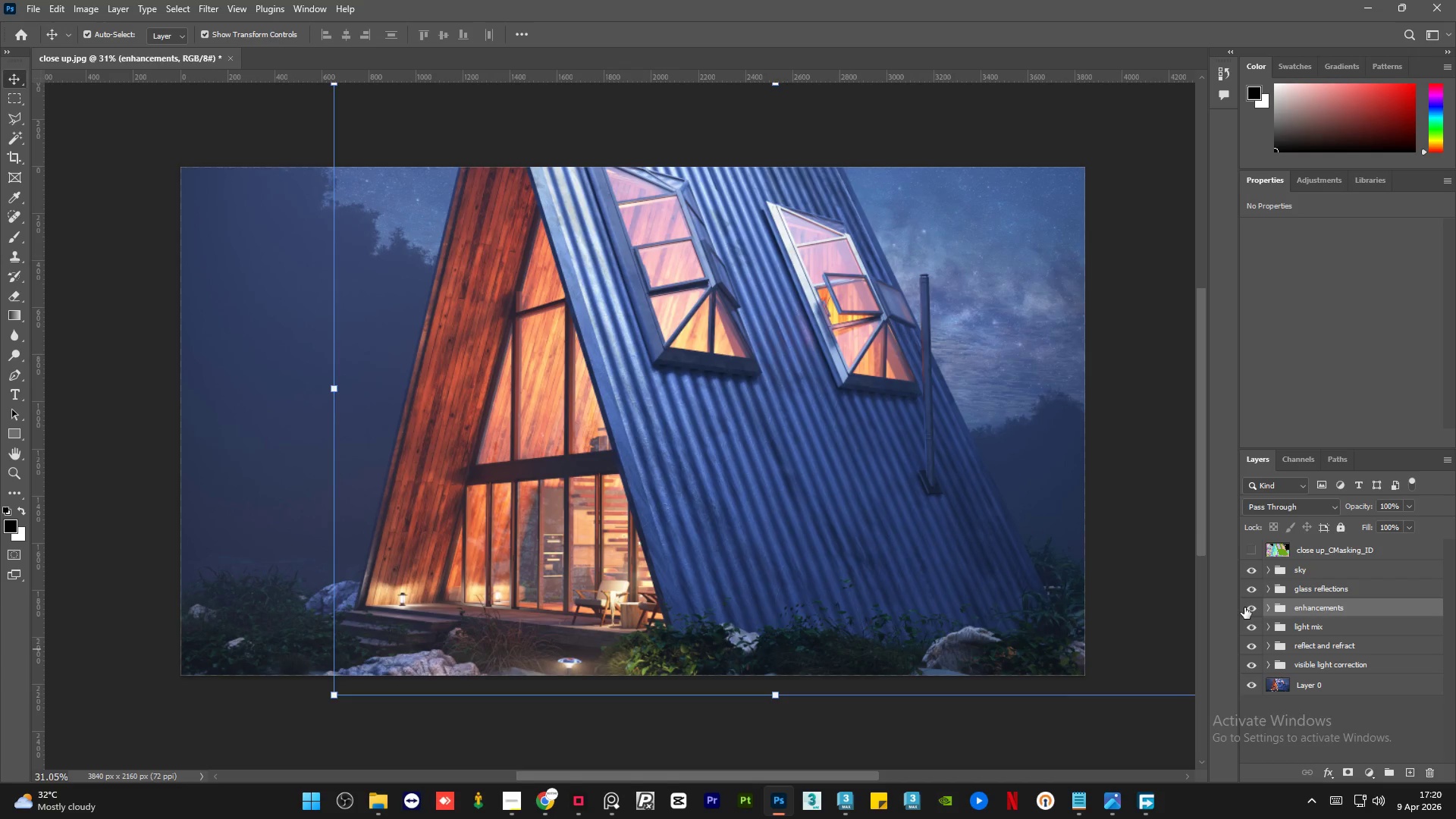 
left_click([1248, 607])
 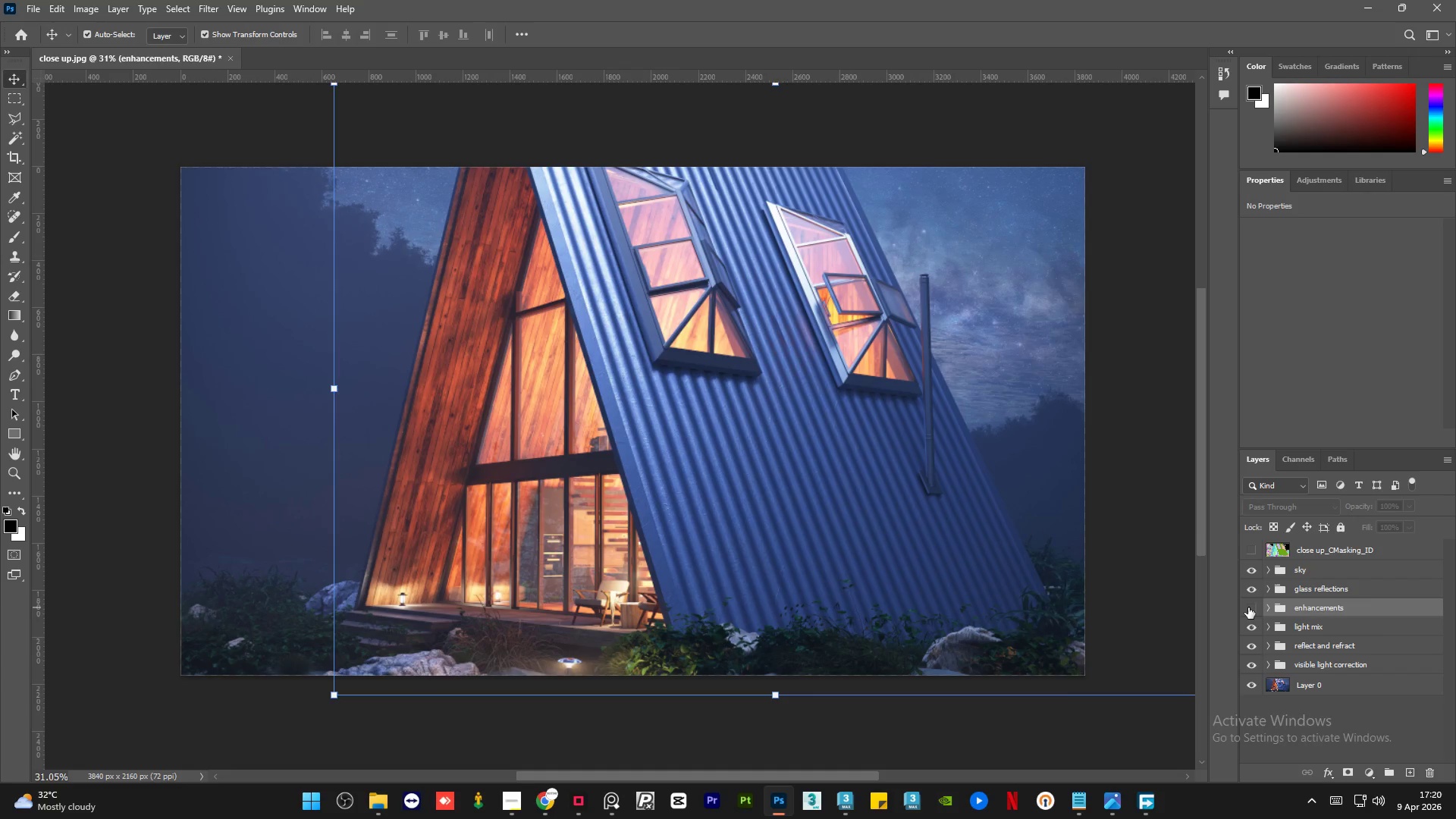 
left_click([1248, 607])
 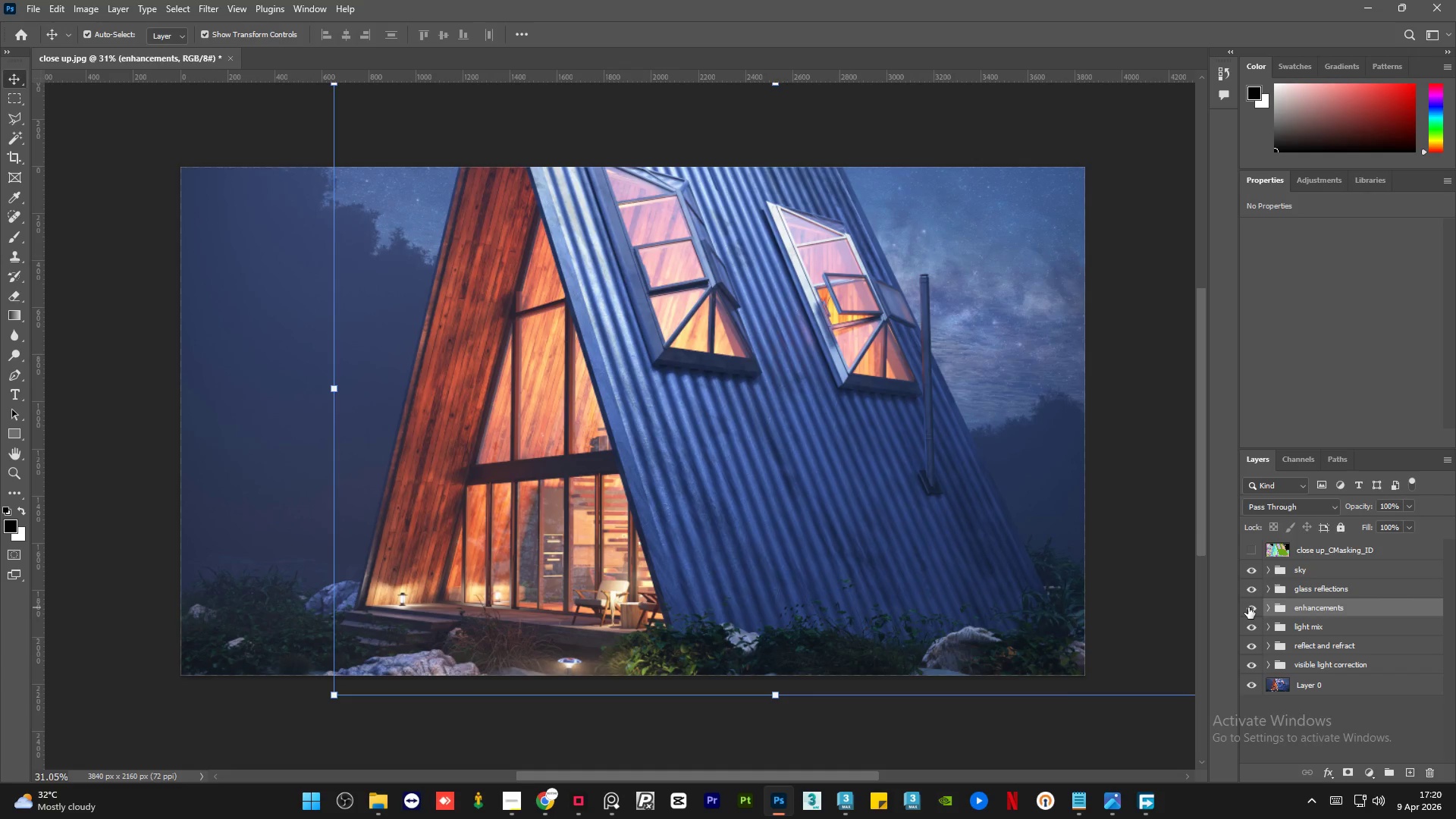 
left_click([1248, 607])
 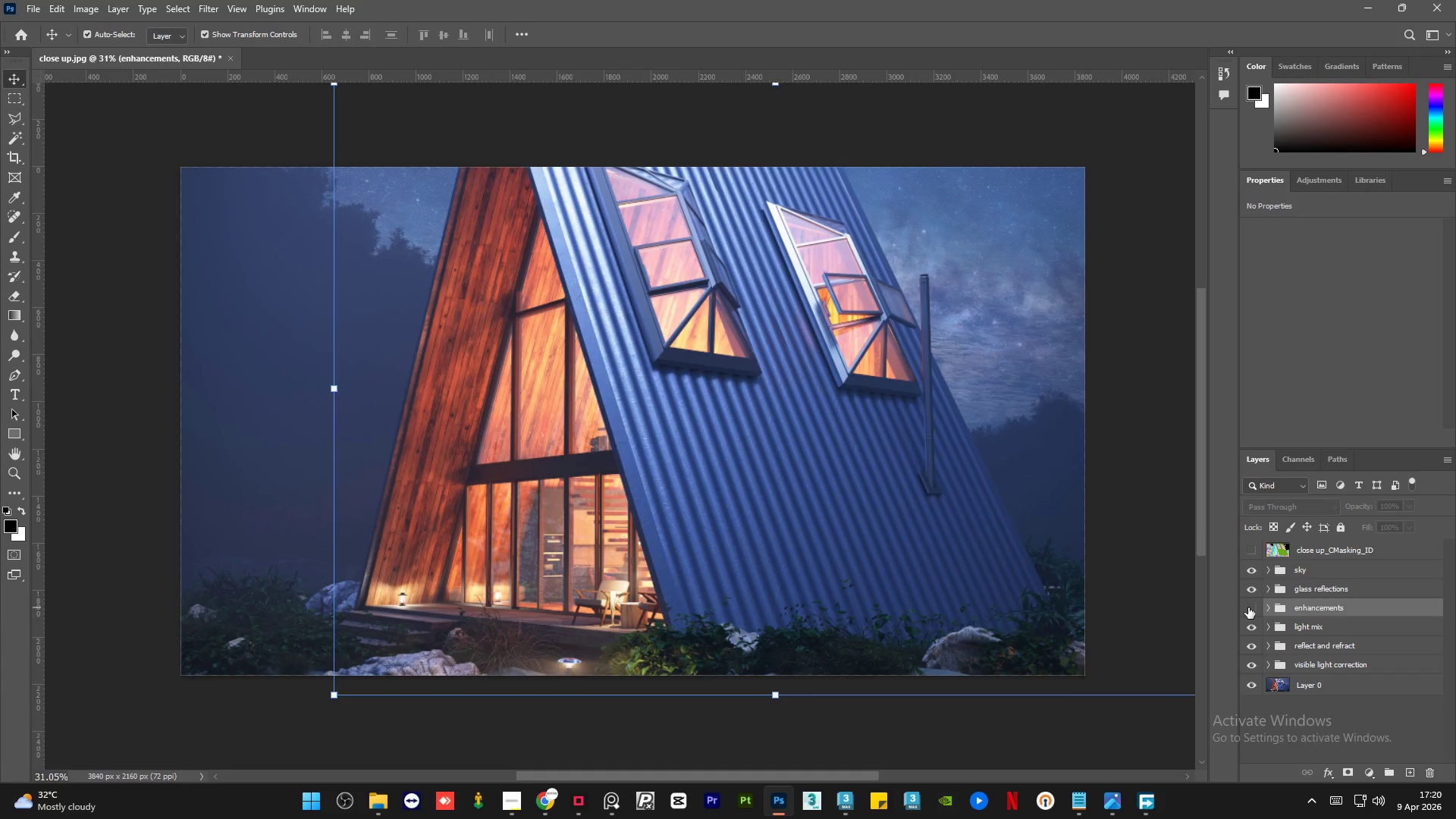 
left_click([1248, 607])
 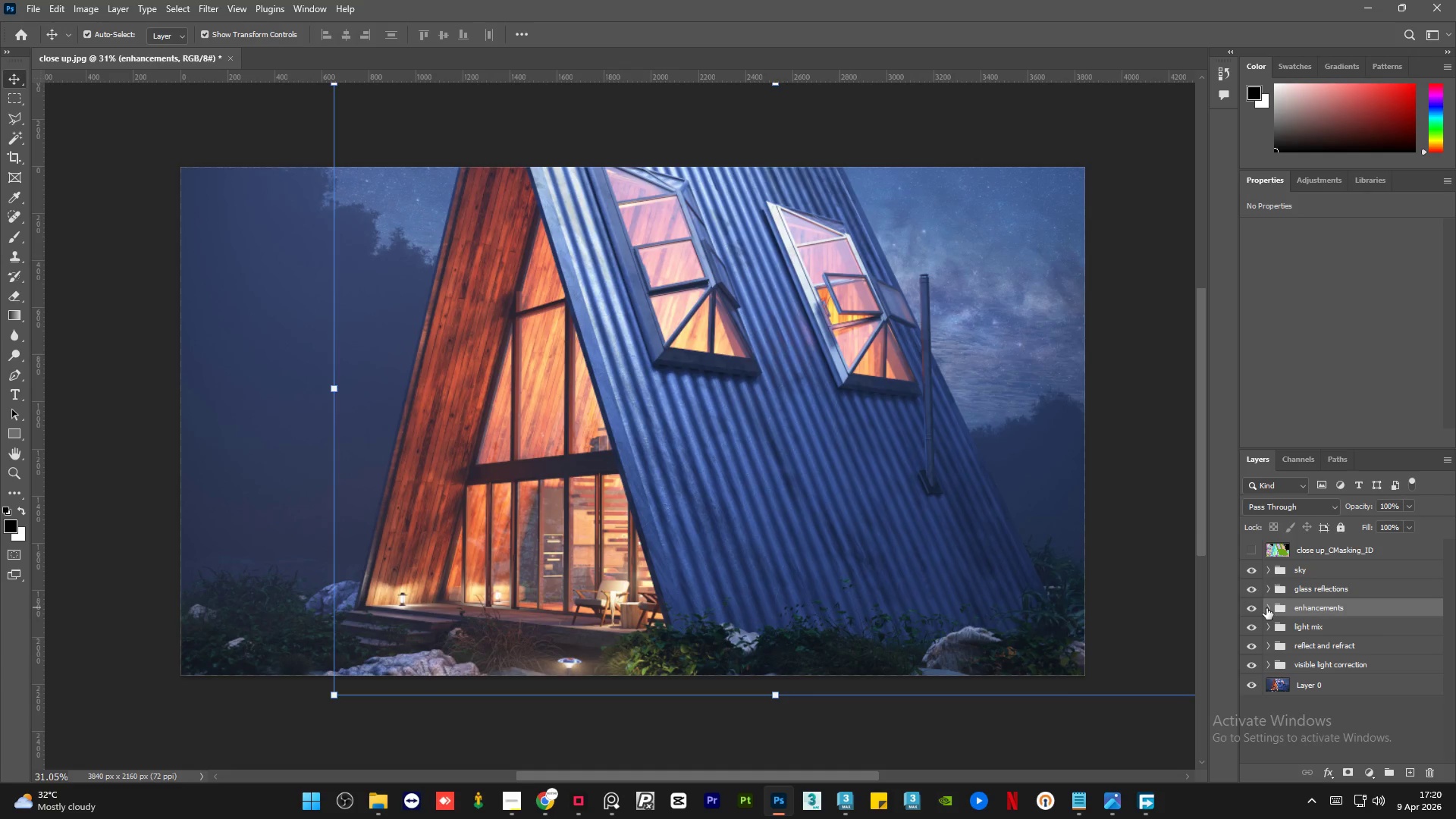 
left_click([1266, 608])
 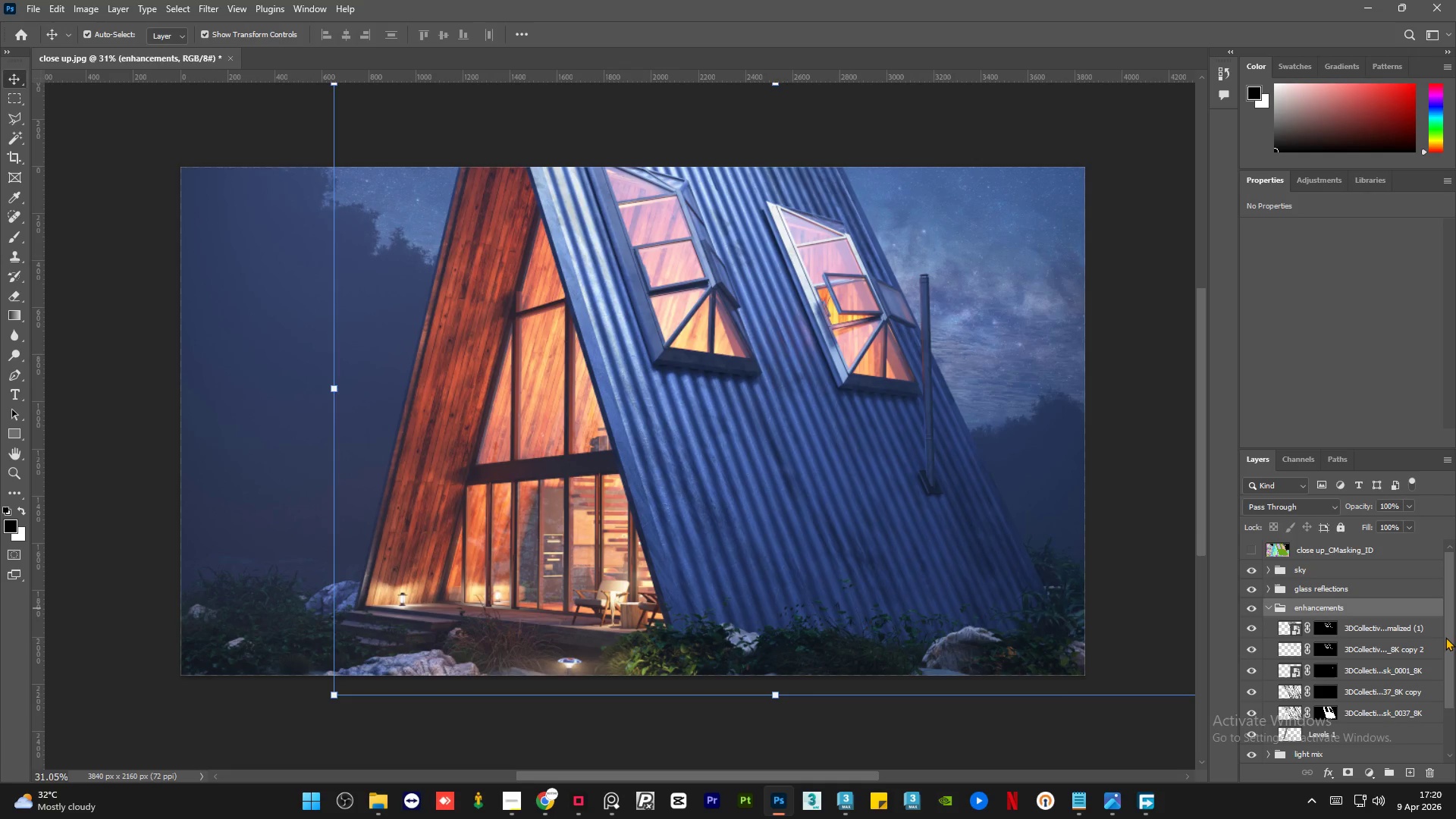 
left_click_drag(start_coordinate=[1449, 637], to_coordinate=[1455, 647])
 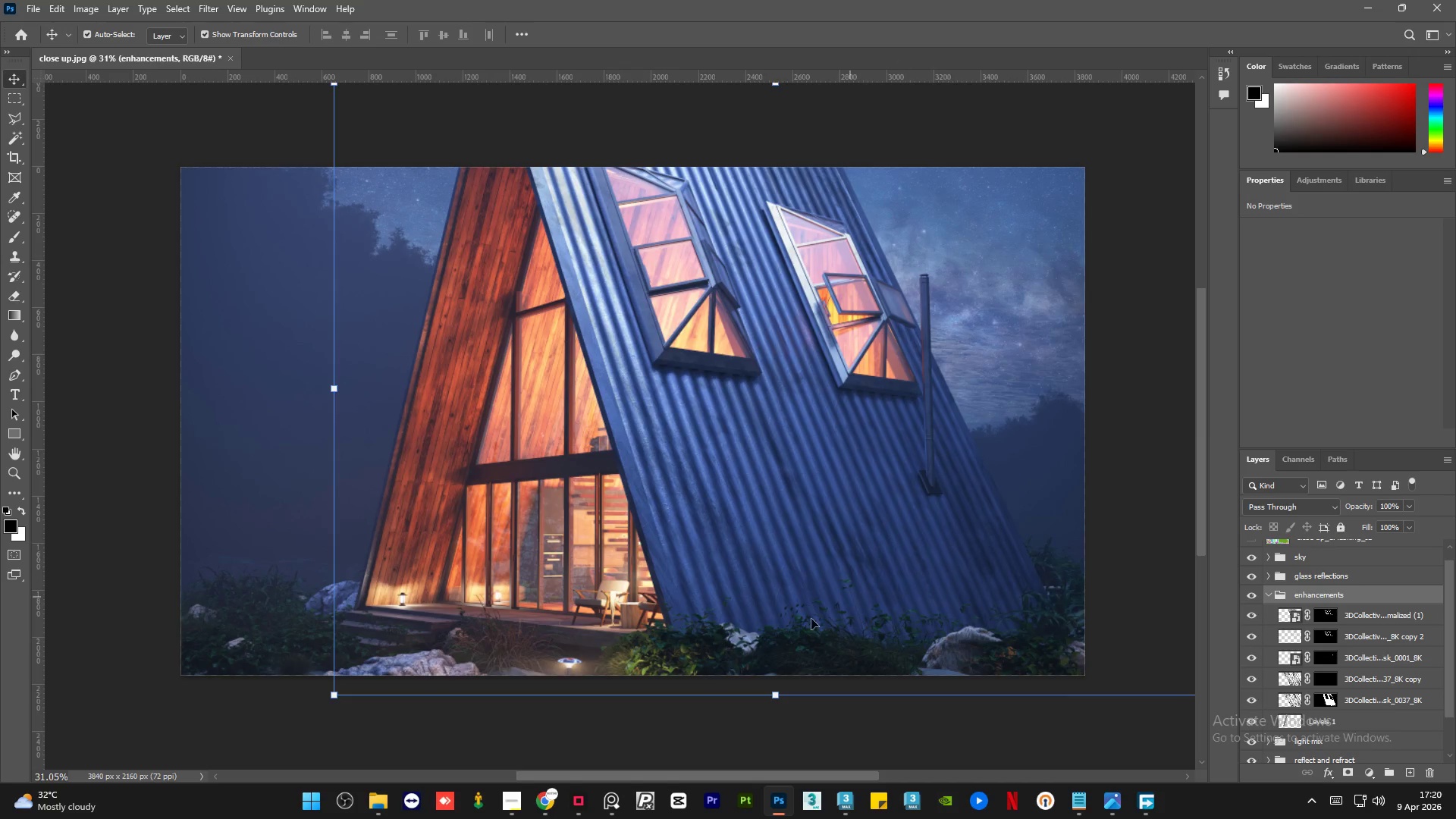 
left_click([688, 750])
 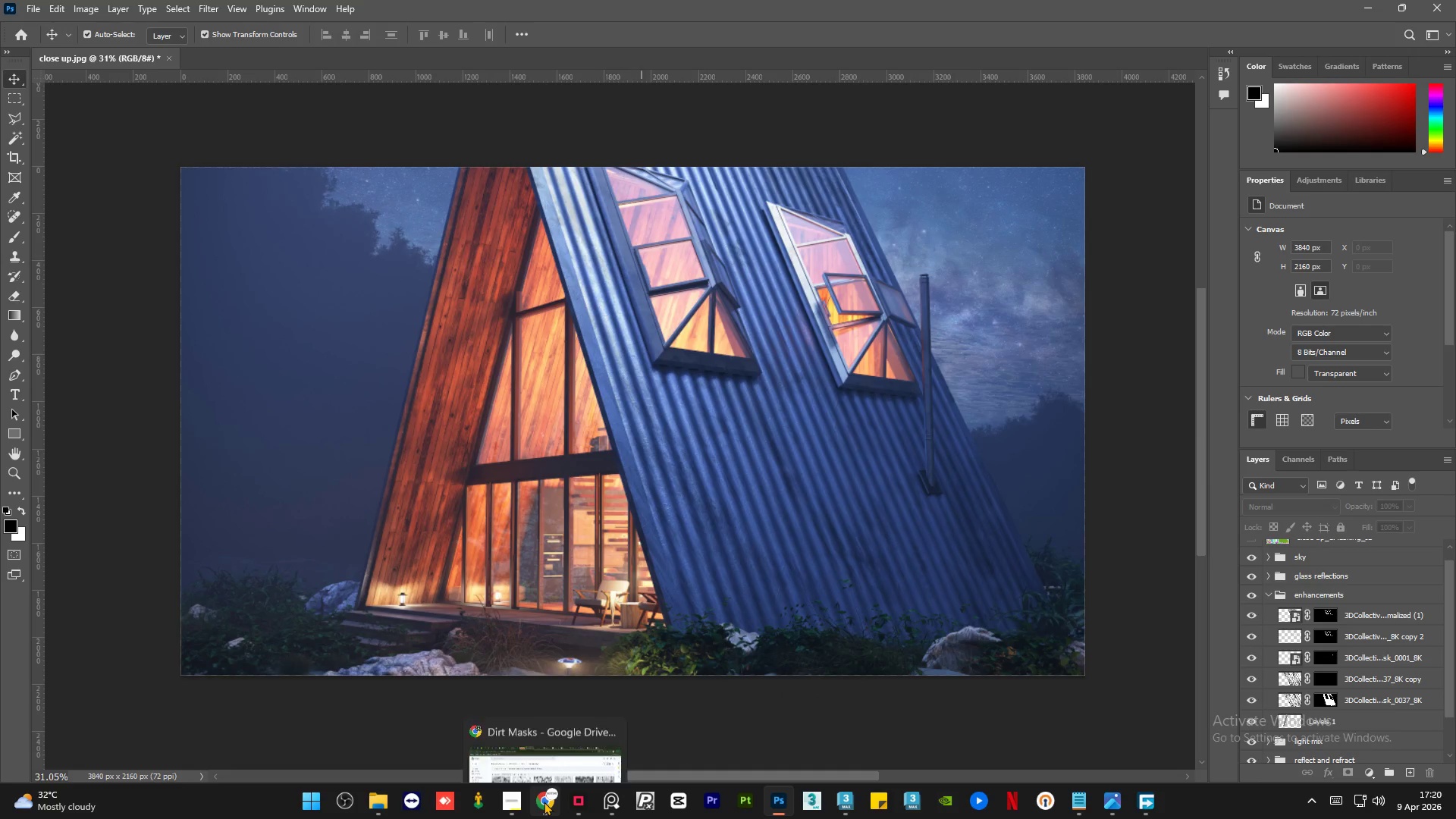 
left_click([544, 802])
 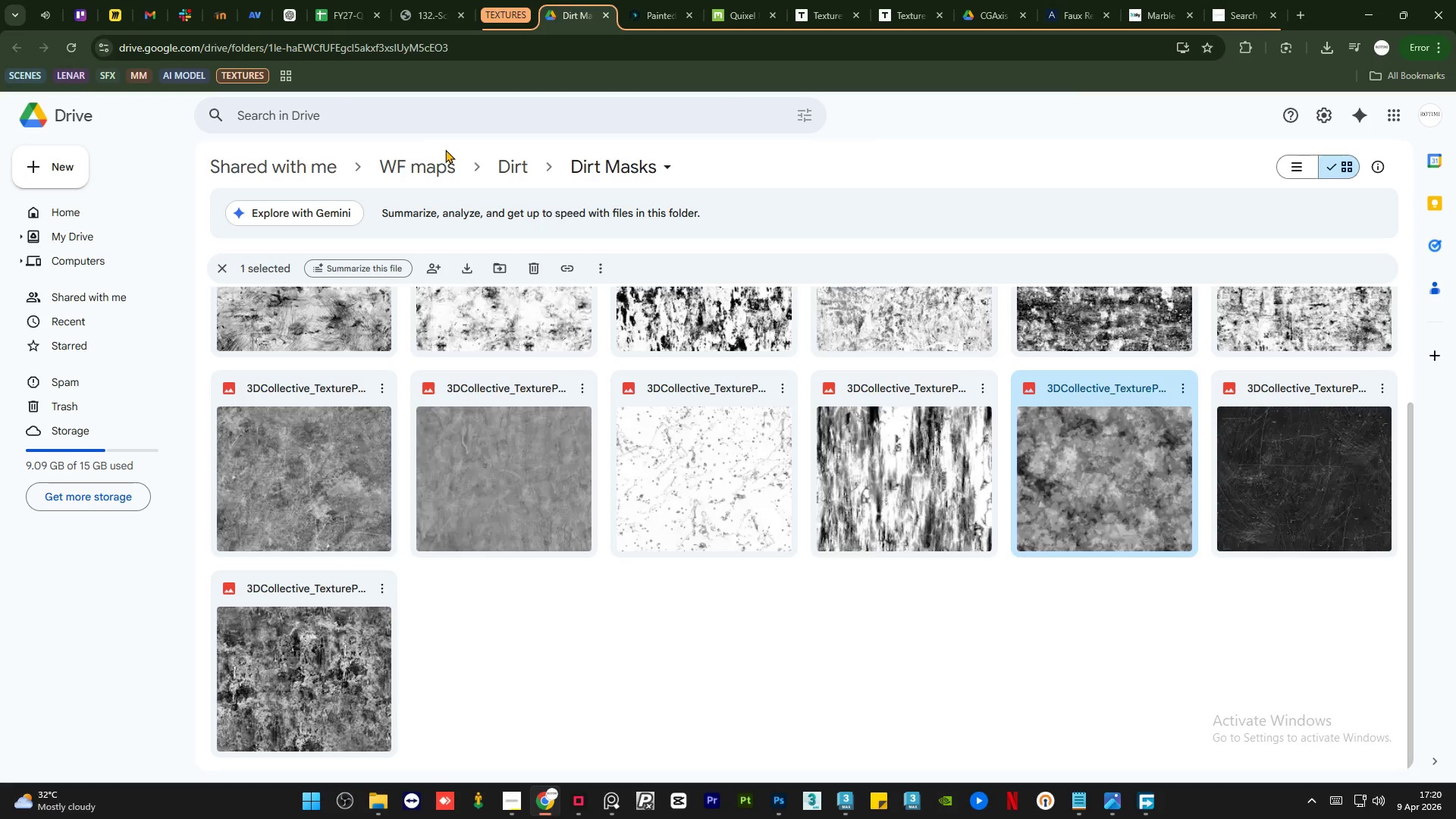 
left_click([434, 171])
 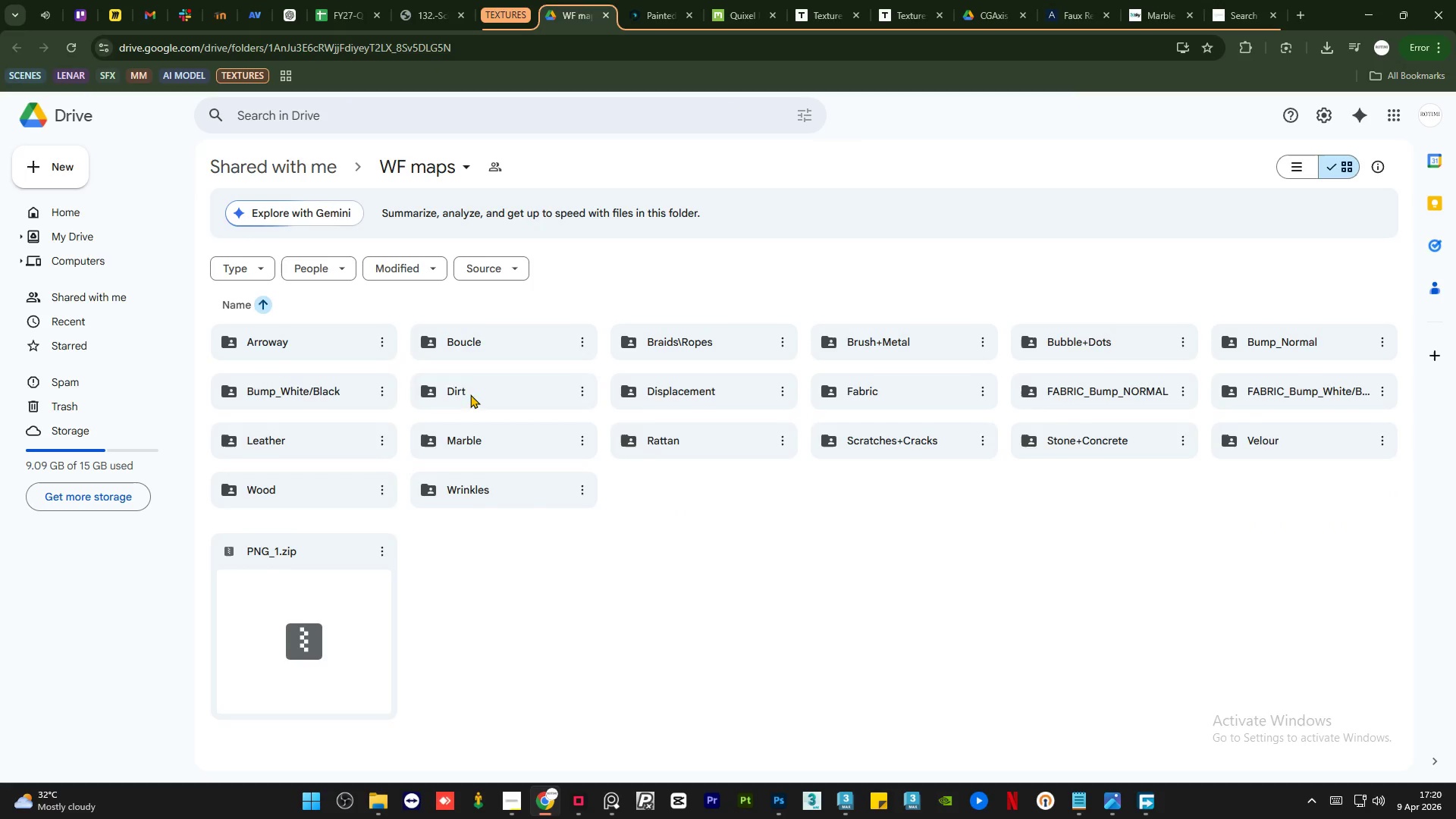 
double_click([881, 397])
 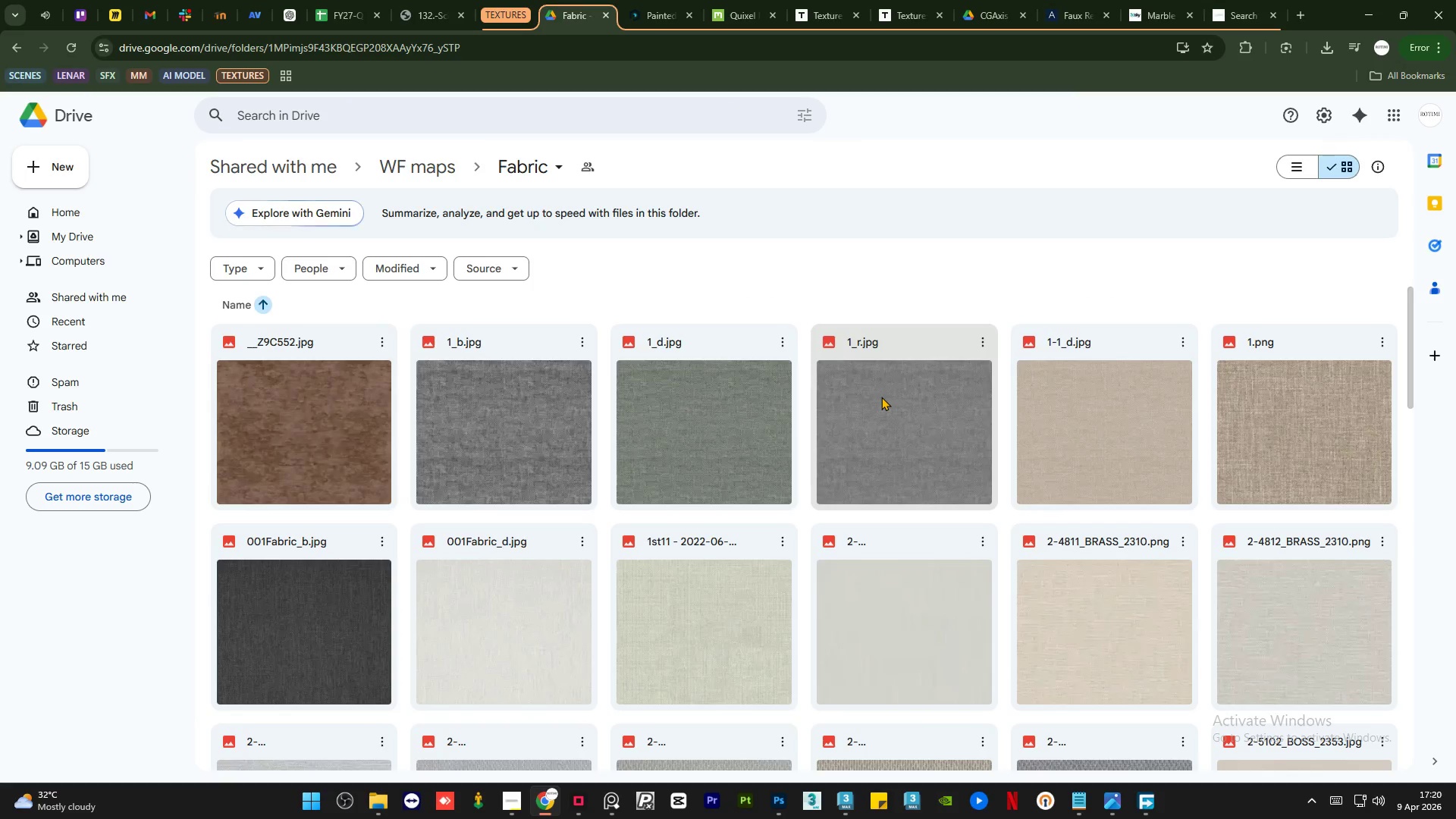 
left_click([1246, 444])
 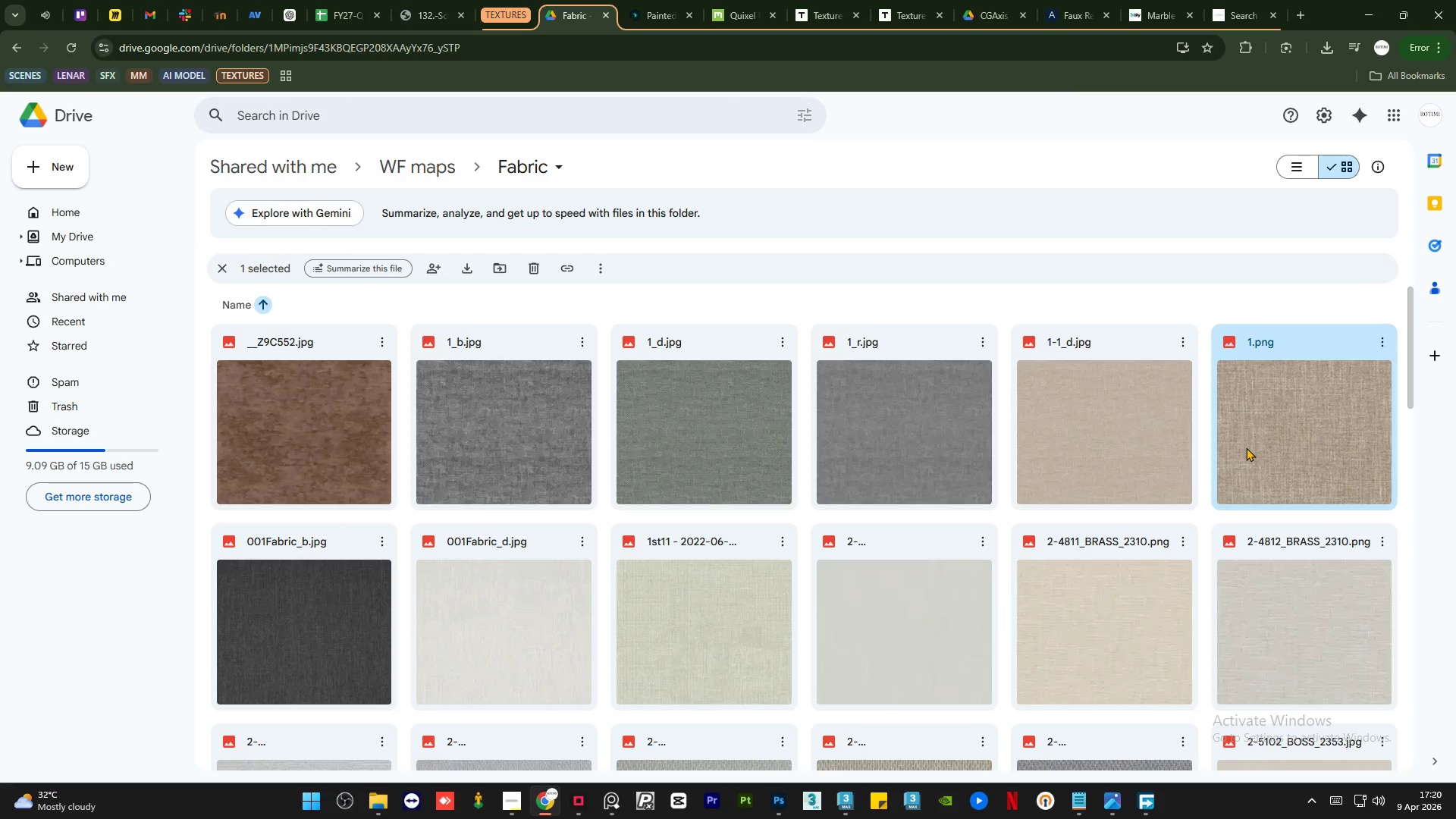 
scroll: coordinate [1252, 453], scroll_direction: down, amount: 7.0
 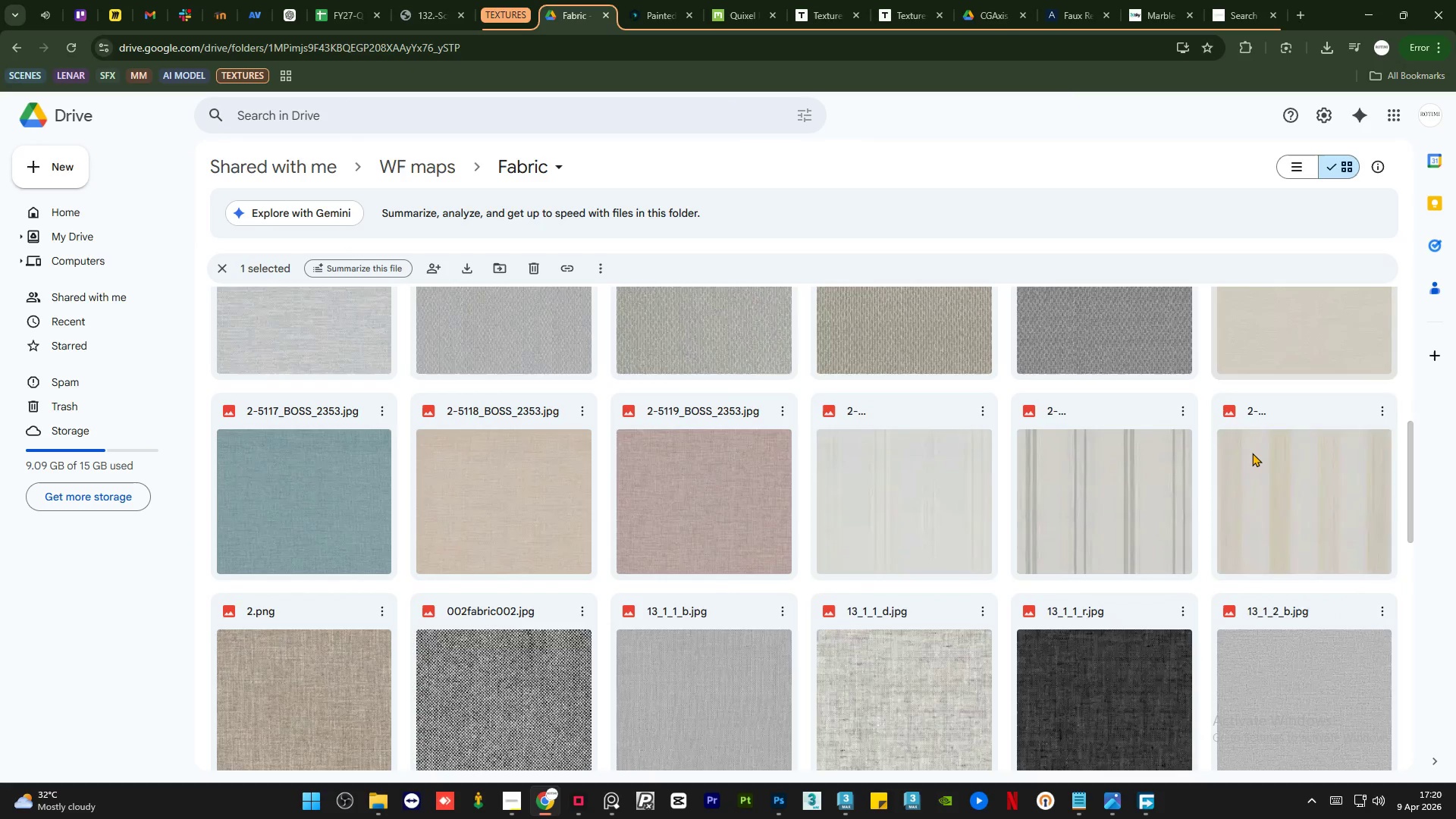 
scroll: coordinate [1252, 453], scroll_direction: up, amount: 9.0
 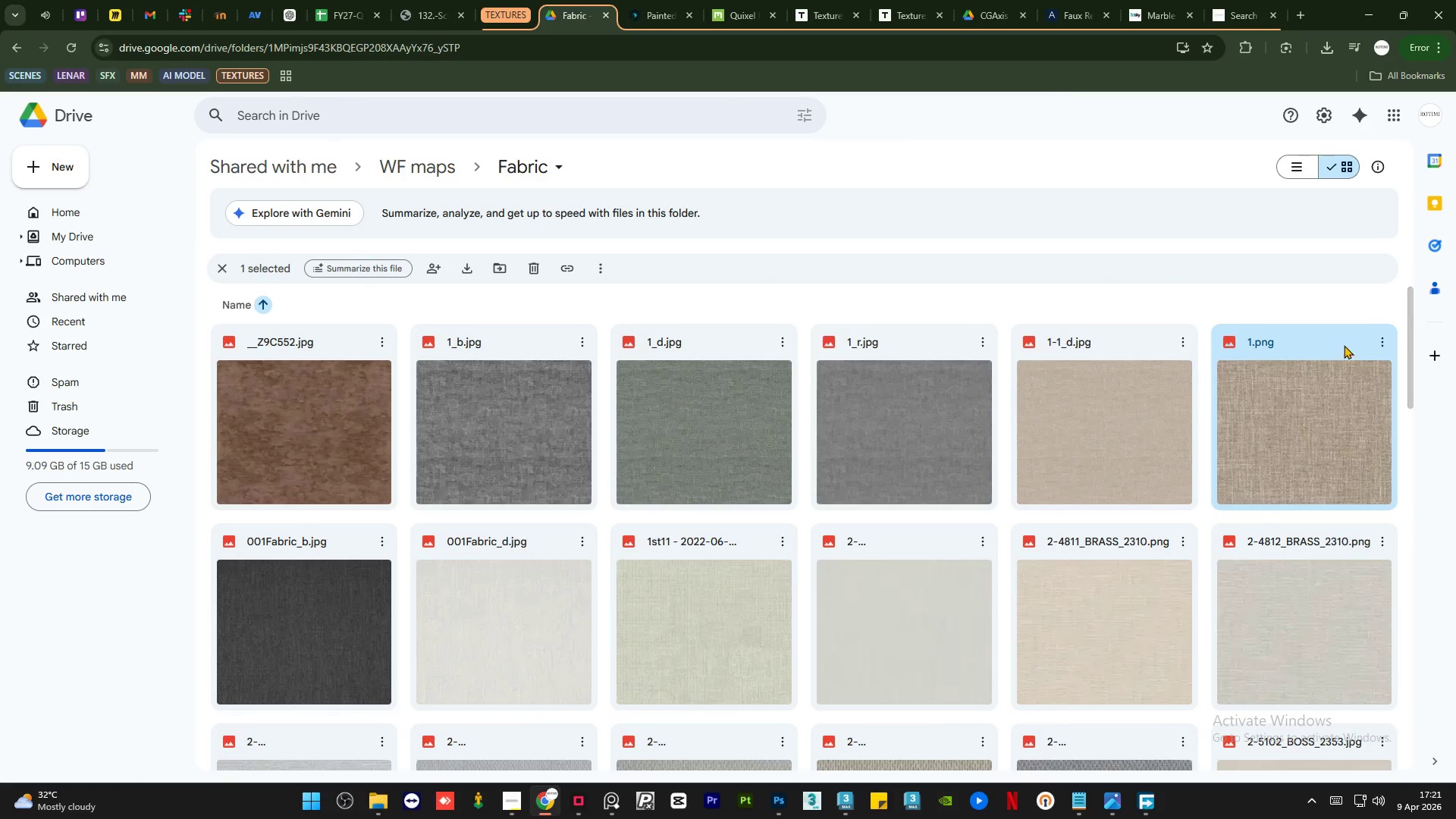 
left_click([1382, 346])
 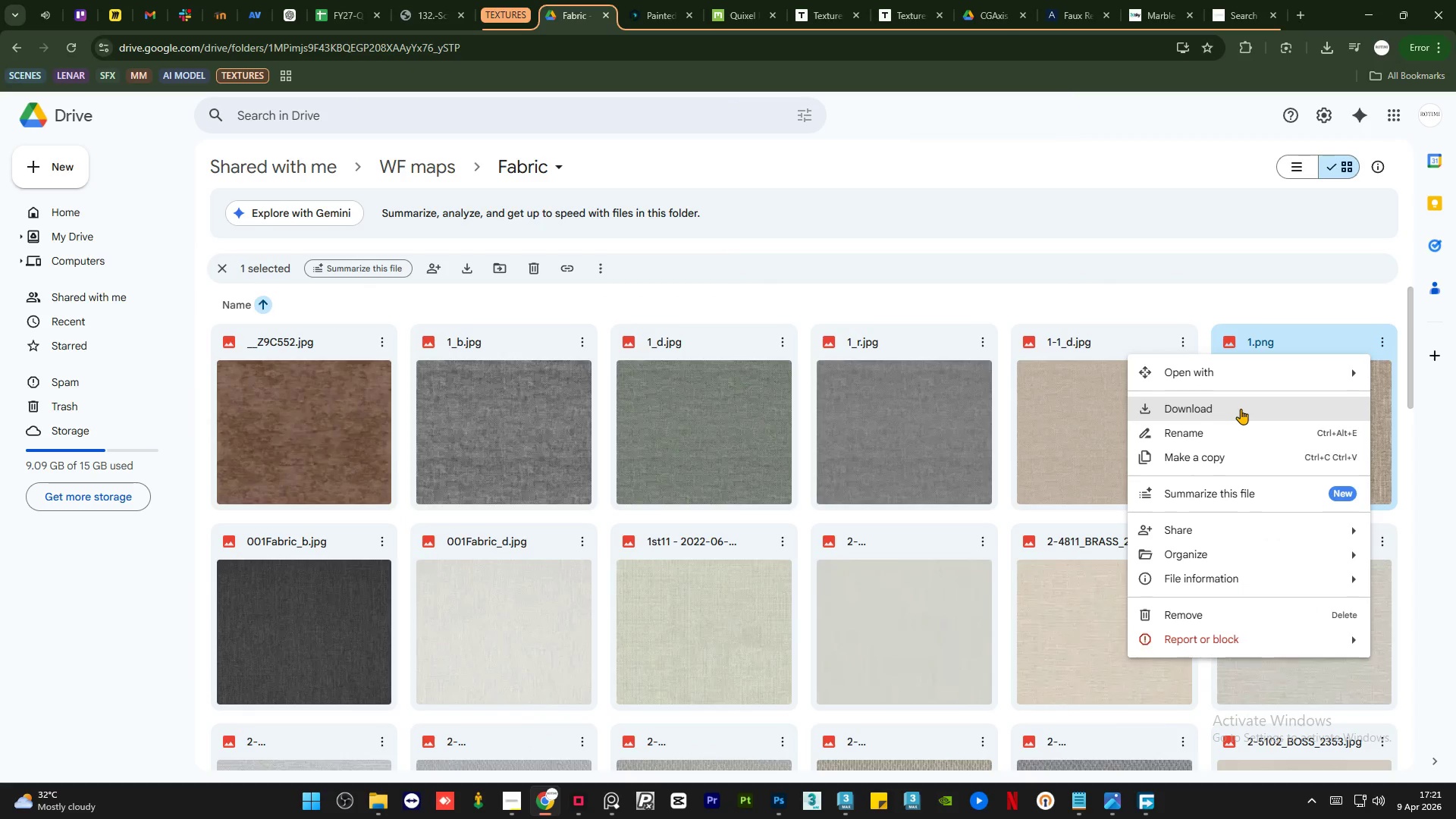 
left_click([1241, 409])
 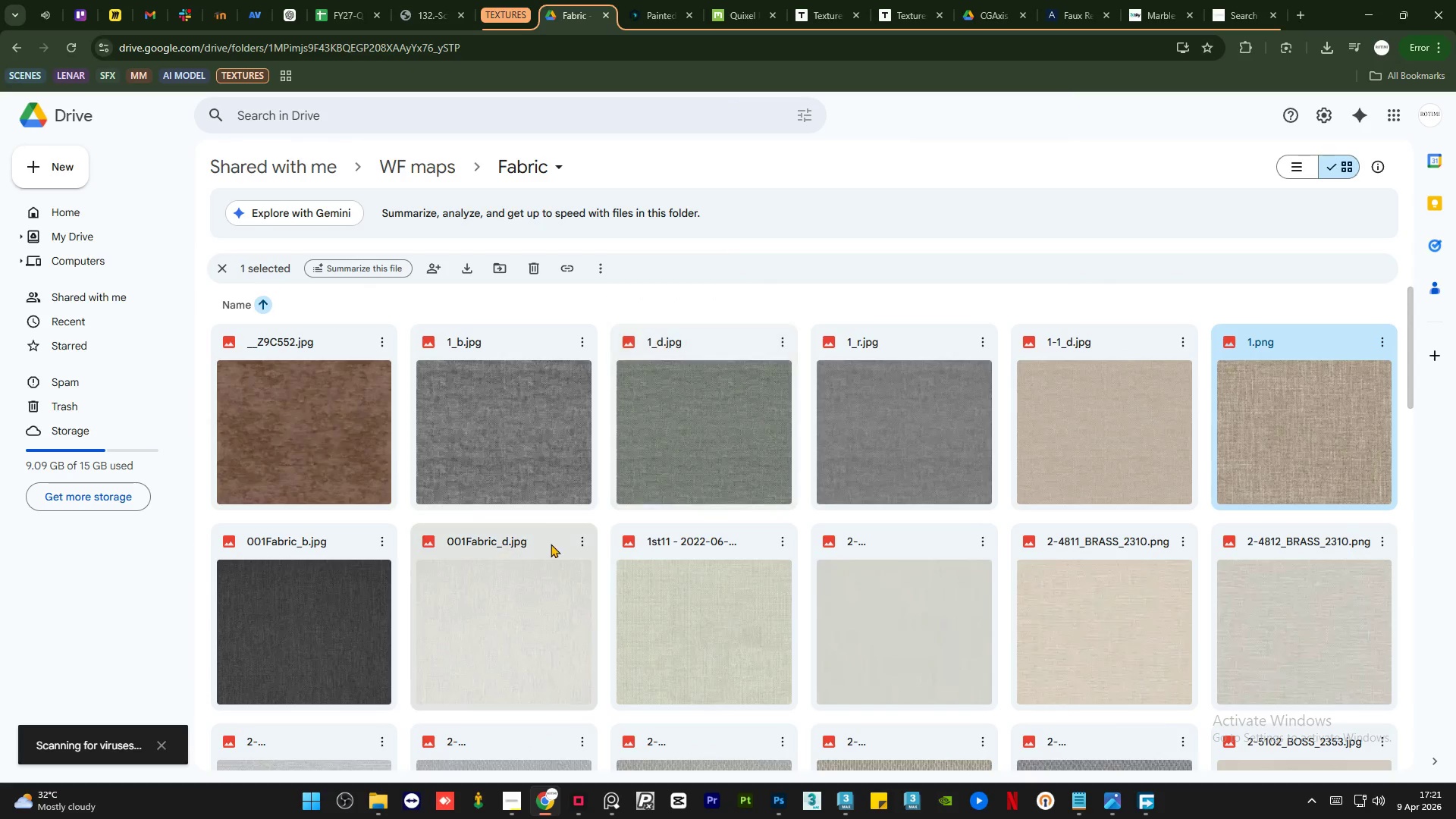 
mouse_move([587, 539])
 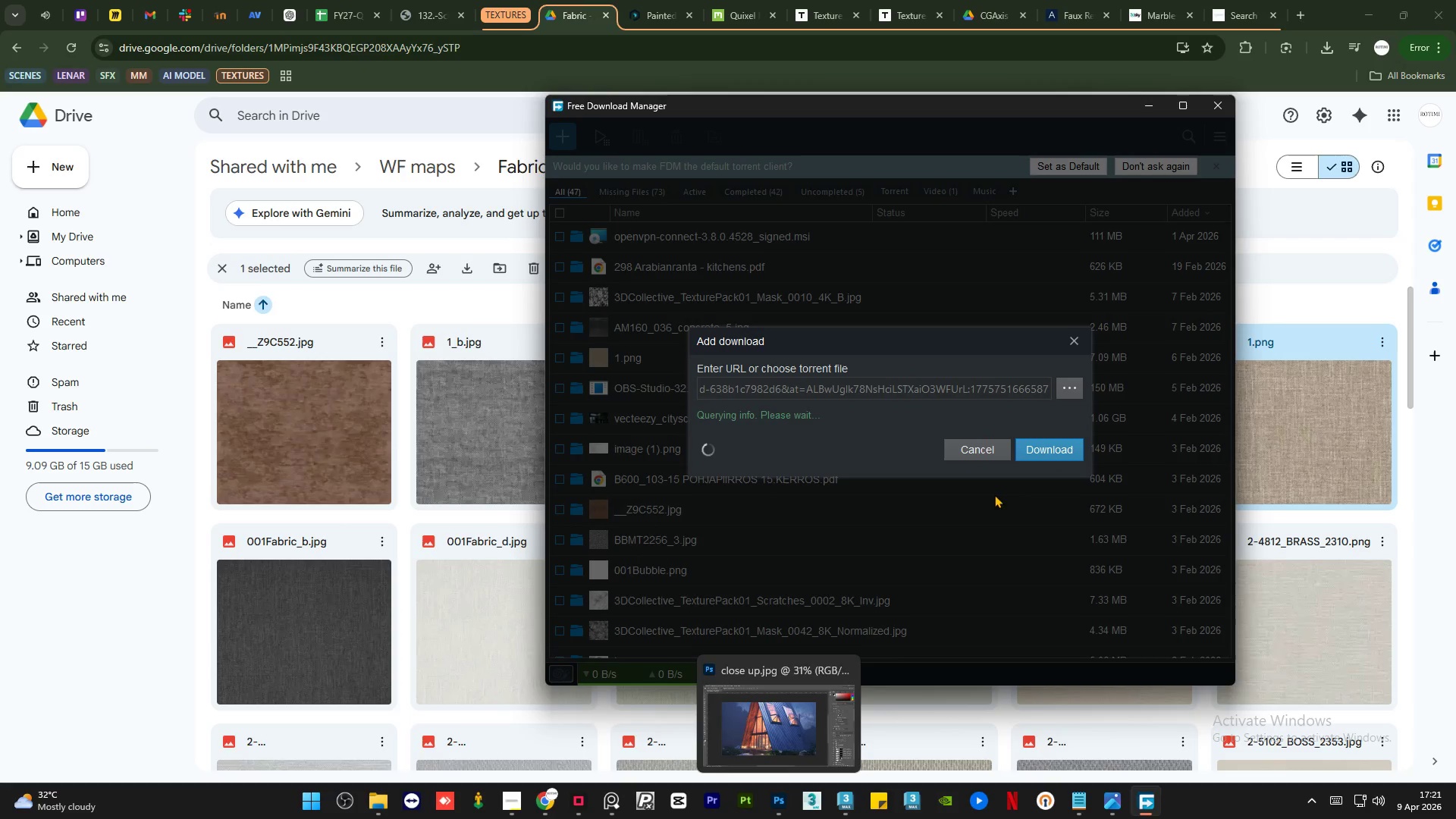 
left_click([1037, 457])
 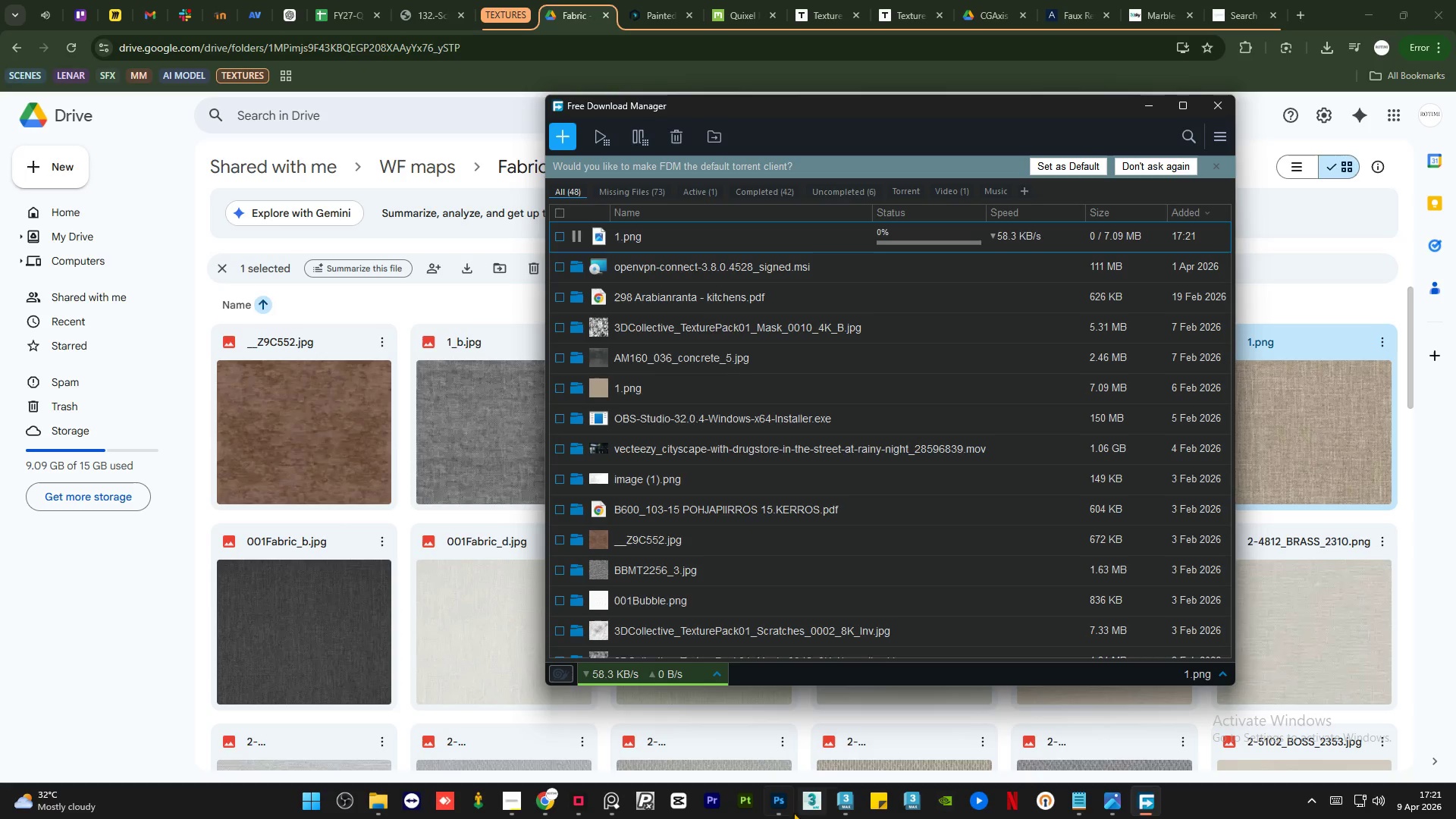 
left_click([780, 811])
 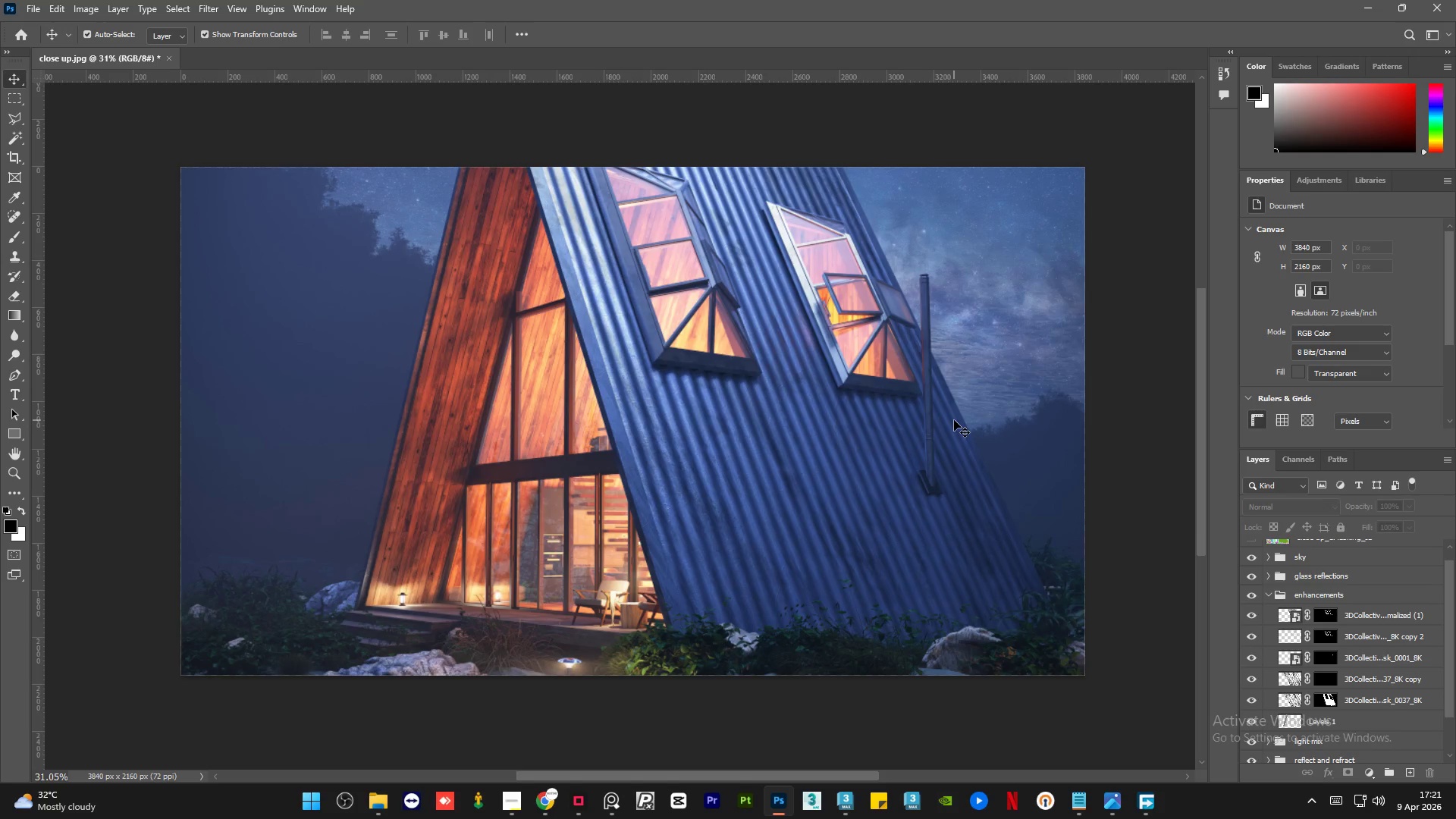 
hold_key(key=AltLeft, duration=0.62)
scroll: coordinate [650, 639], scroll_direction: up, amount: 7.0
 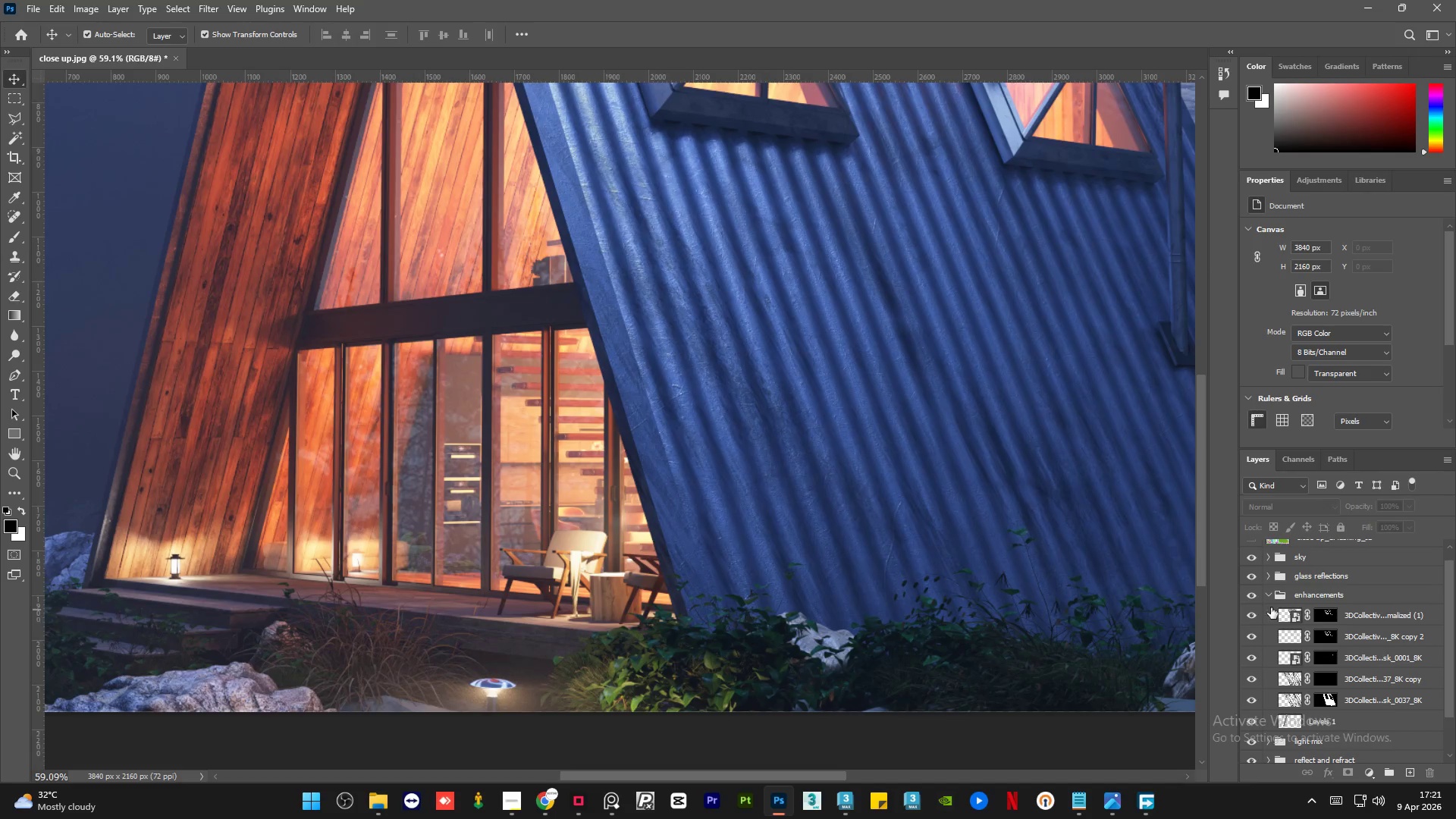 
hold_key(key=AltLeft, duration=0.89)
scroll: coordinate [900, 563], scroll_direction: down, amount: 5.0
 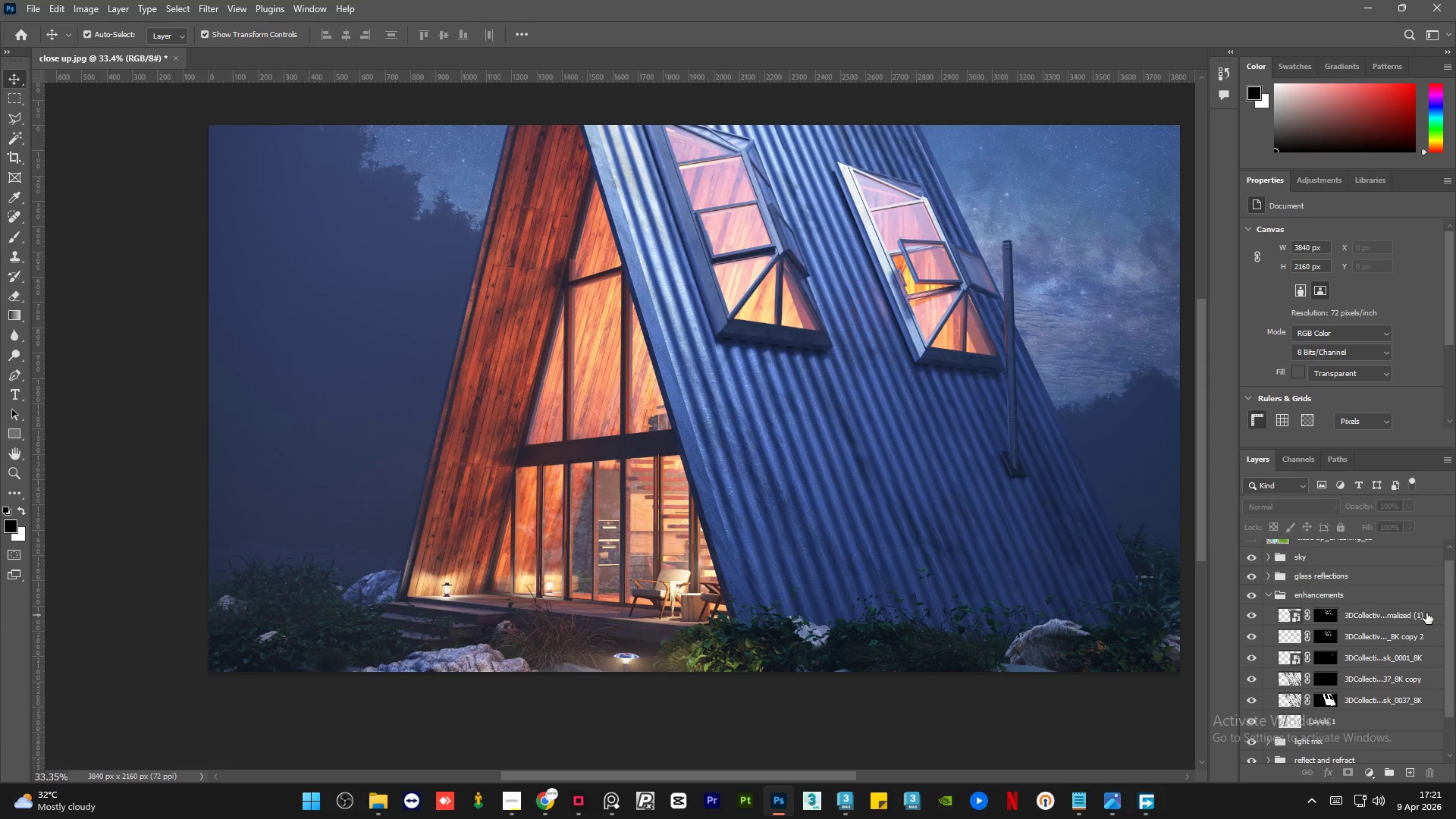 
left_click([1426, 613])
 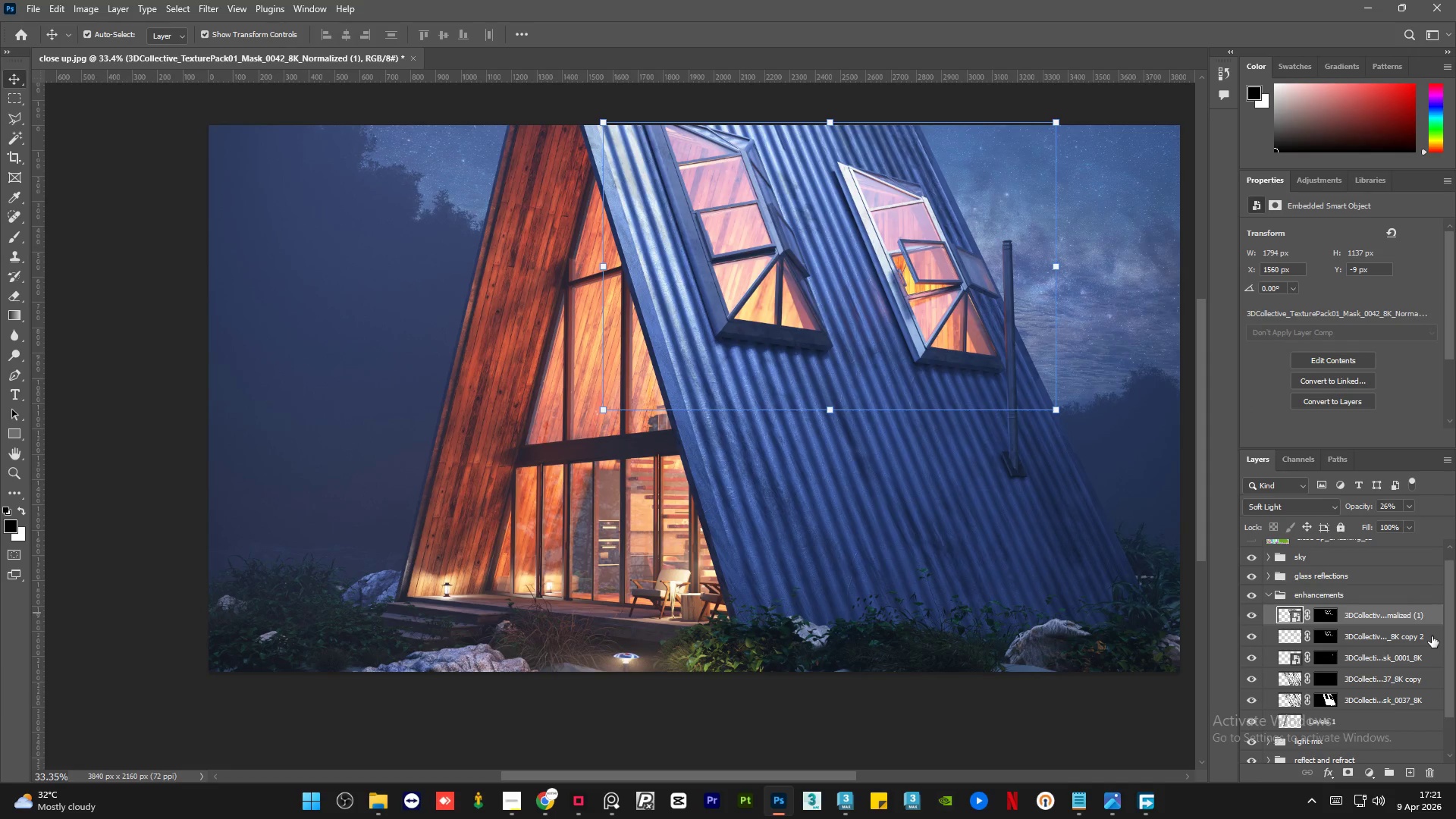 
left_click([1432, 636])
 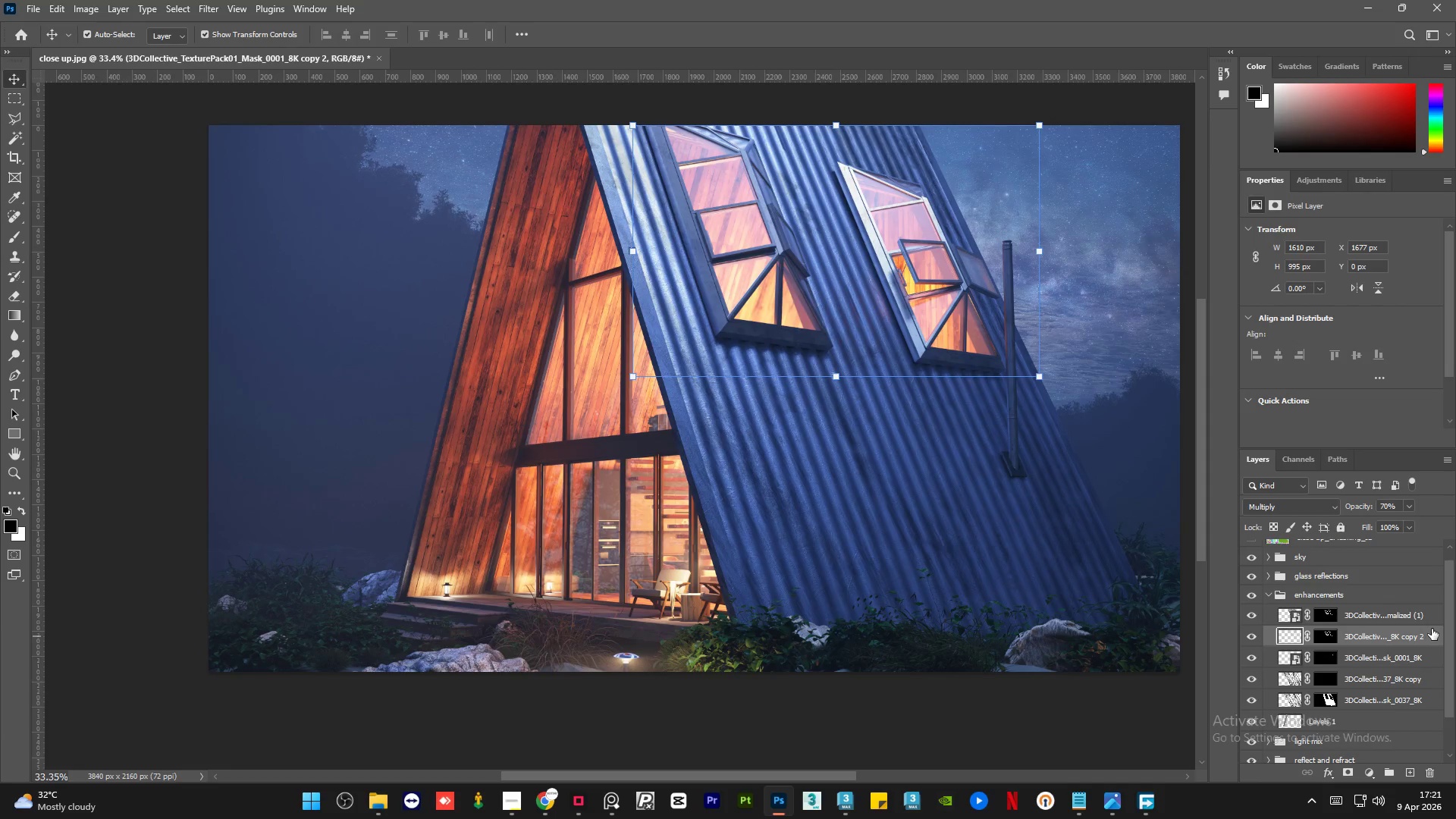 
left_click([1432, 617])
 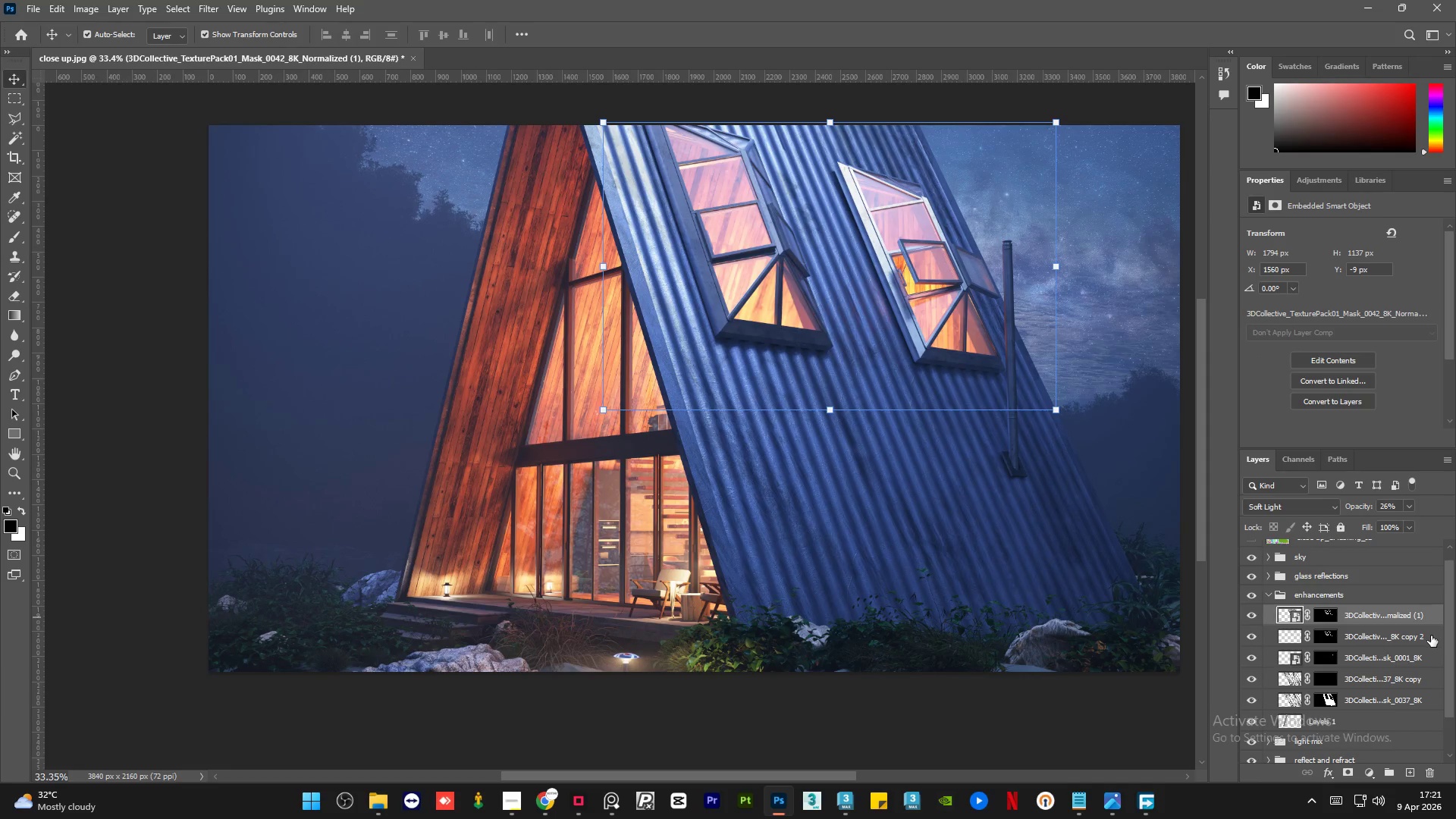 
left_click([1431, 635])
 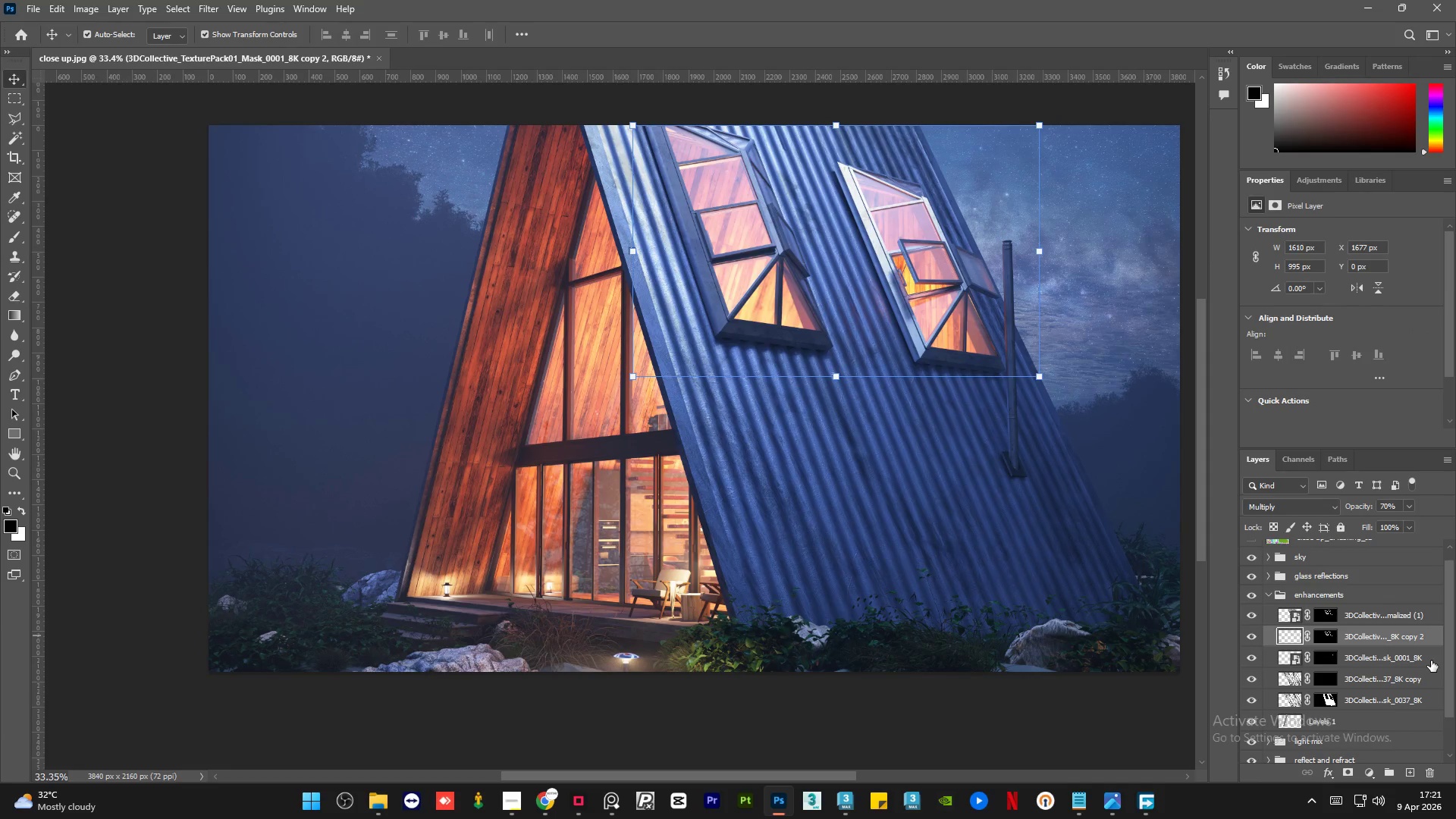 
left_click([1430, 655])
 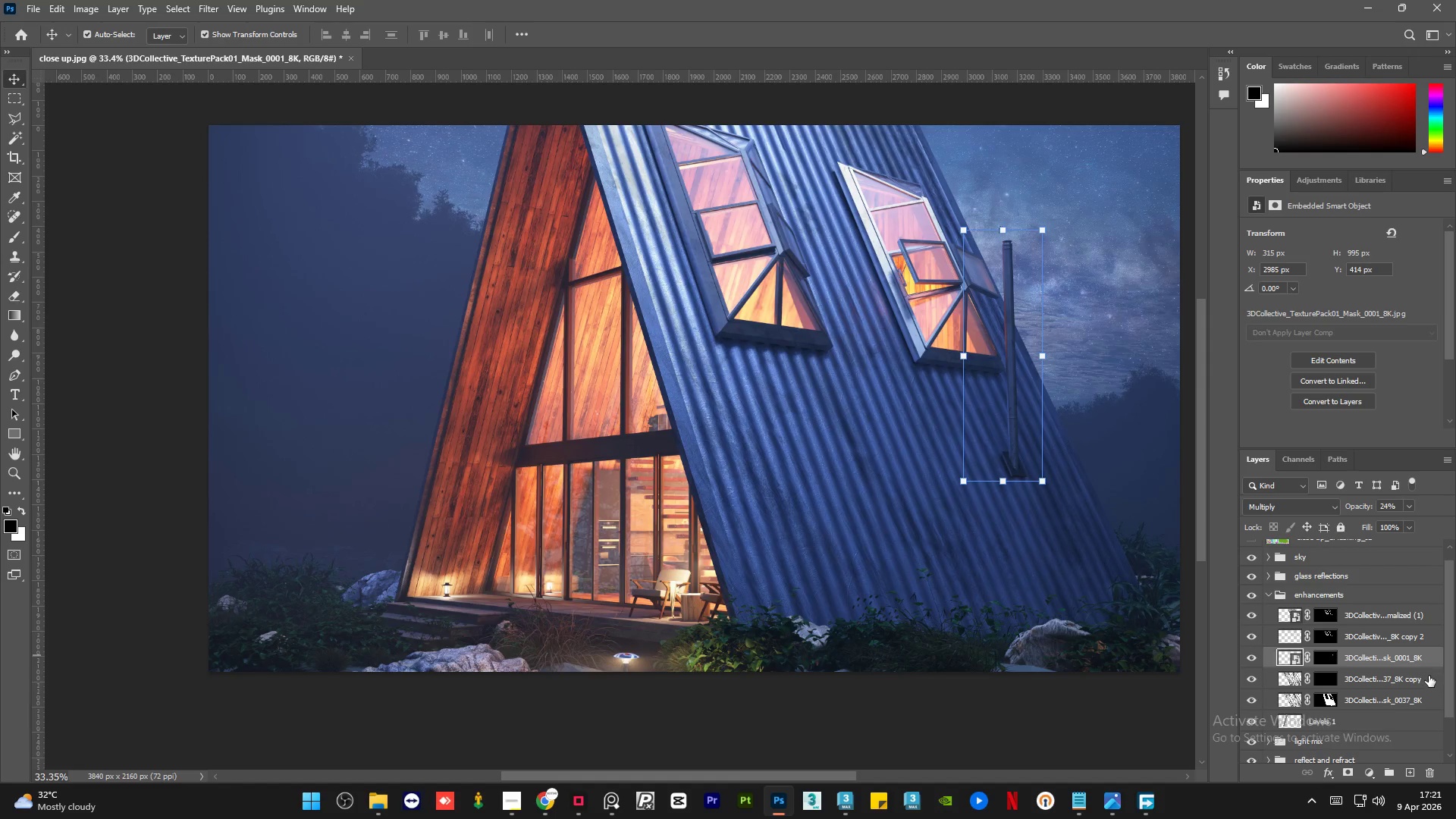 
left_click([1427, 679])
 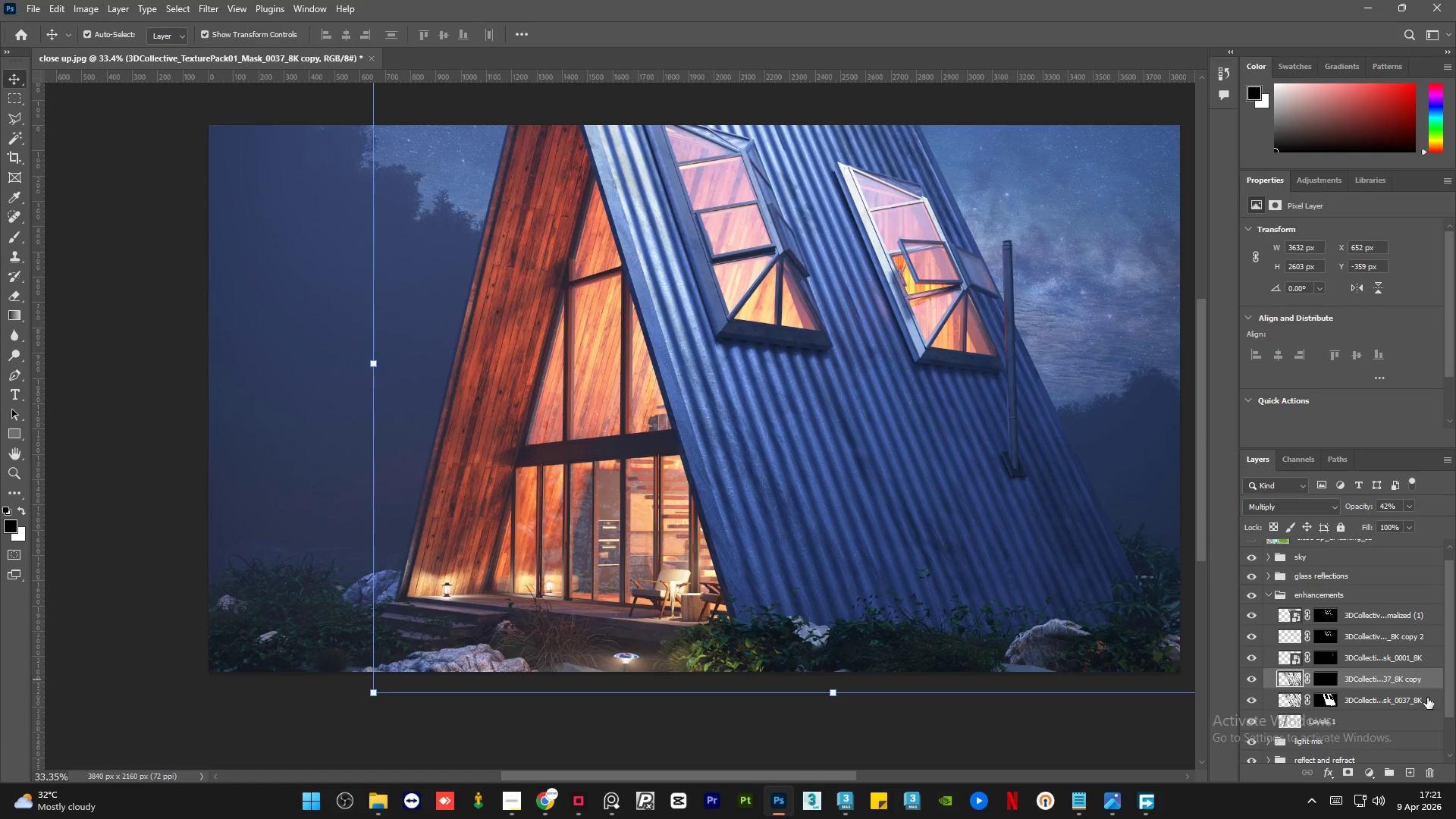 
left_click([1427, 698])
 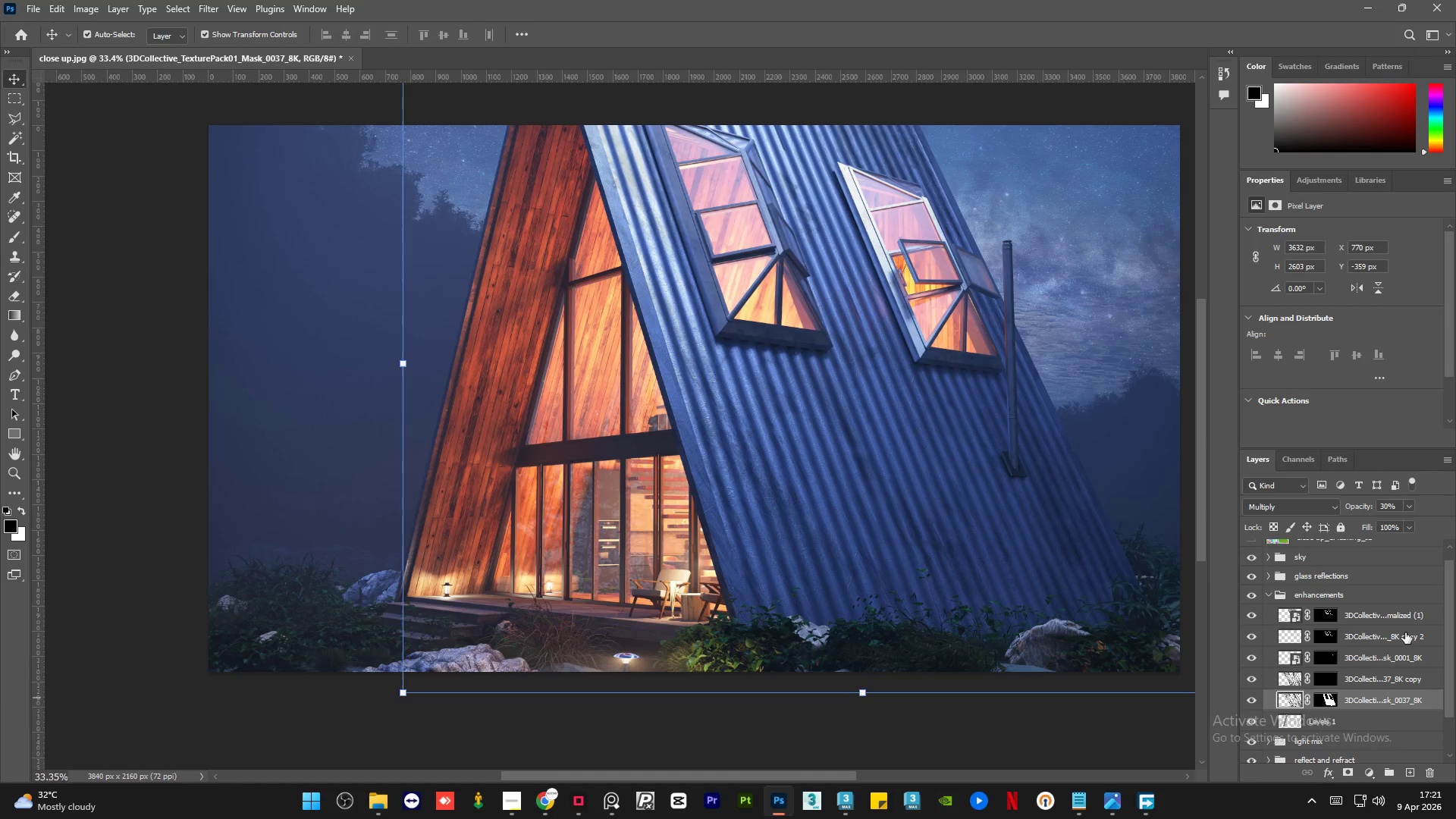 
left_click([1427, 617])
 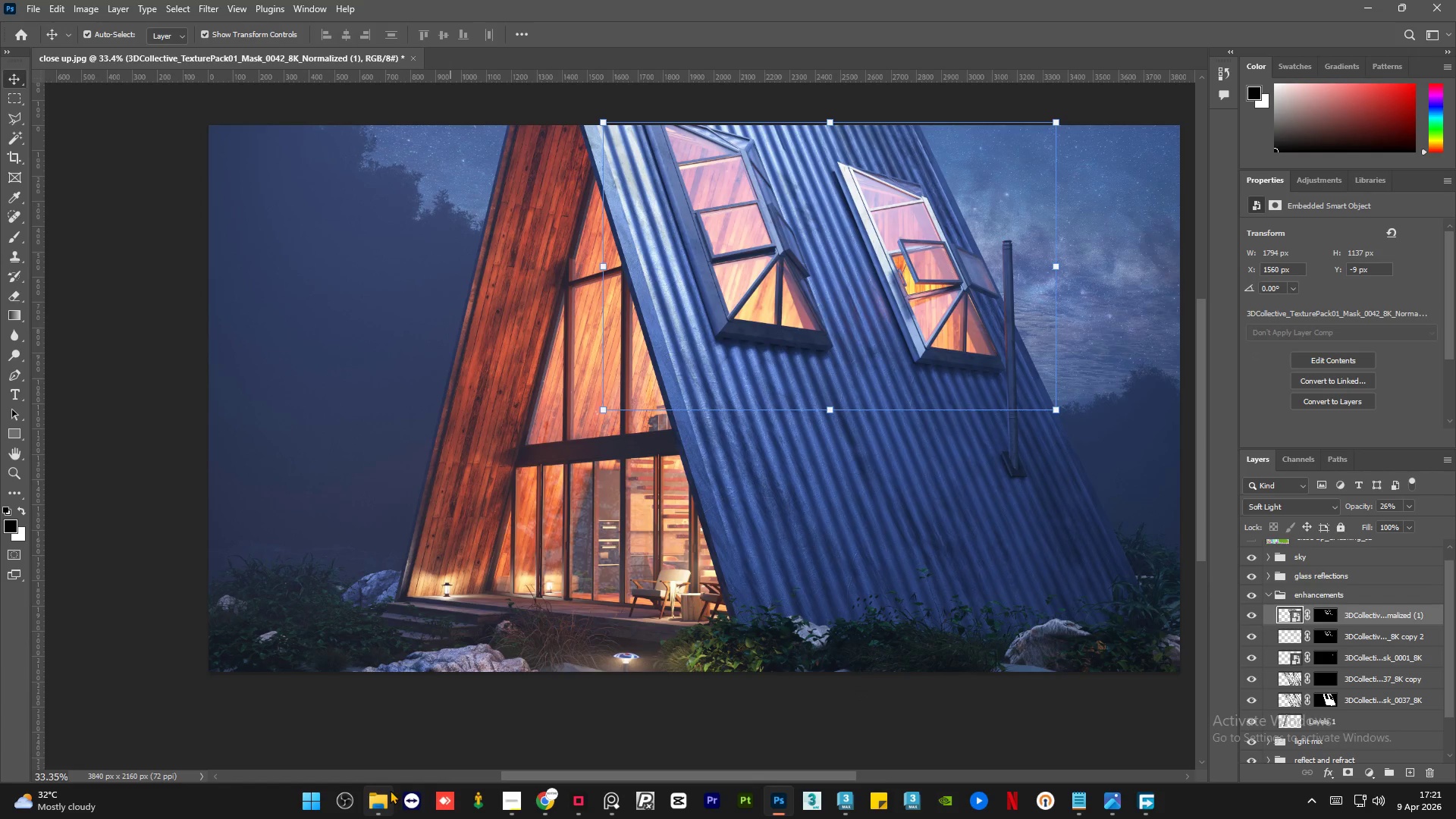 
left_click([384, 802])
 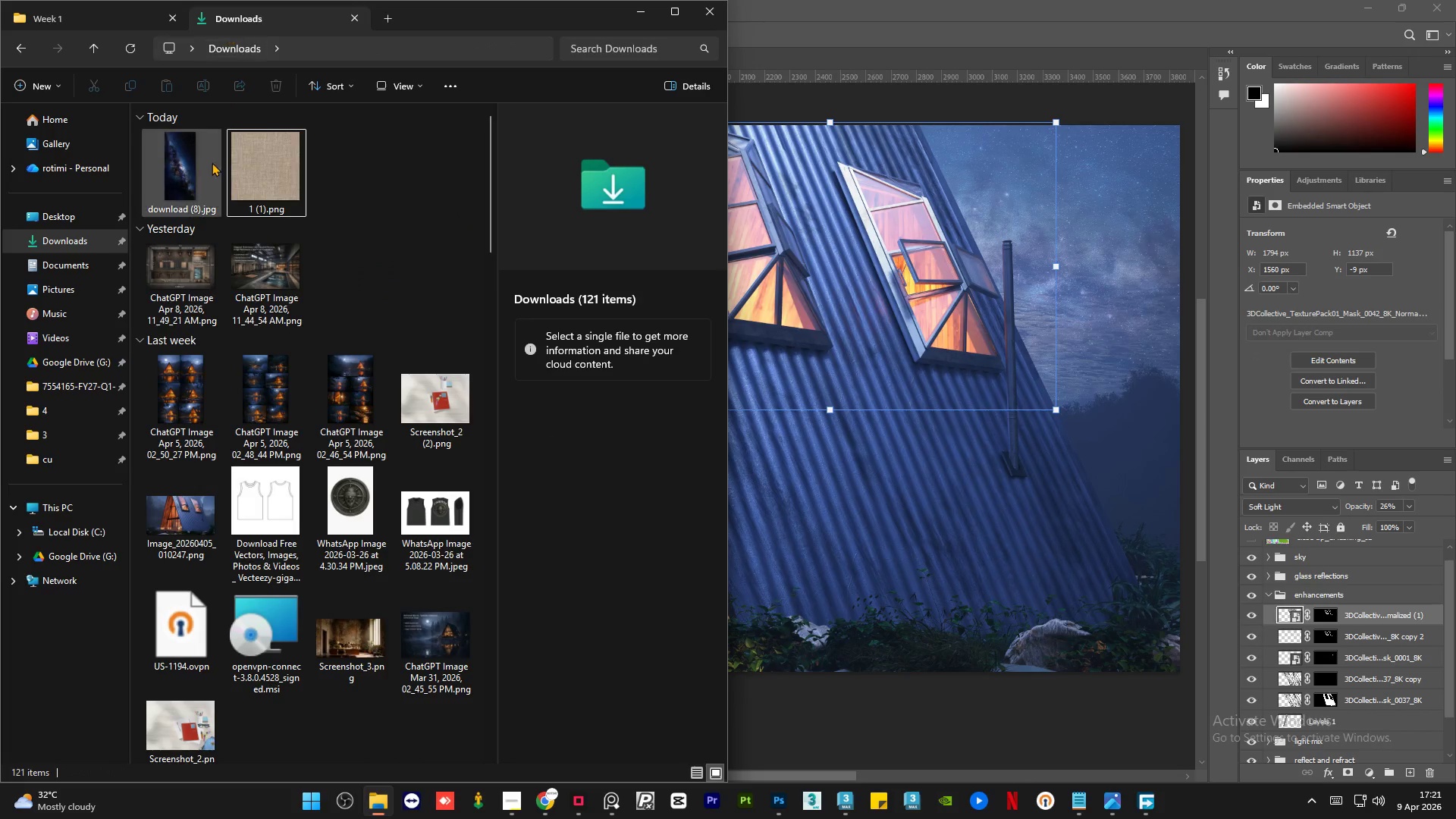 
left_click_drag(start_coordinate=[253, 177], to_coordinate=[345, 515])
 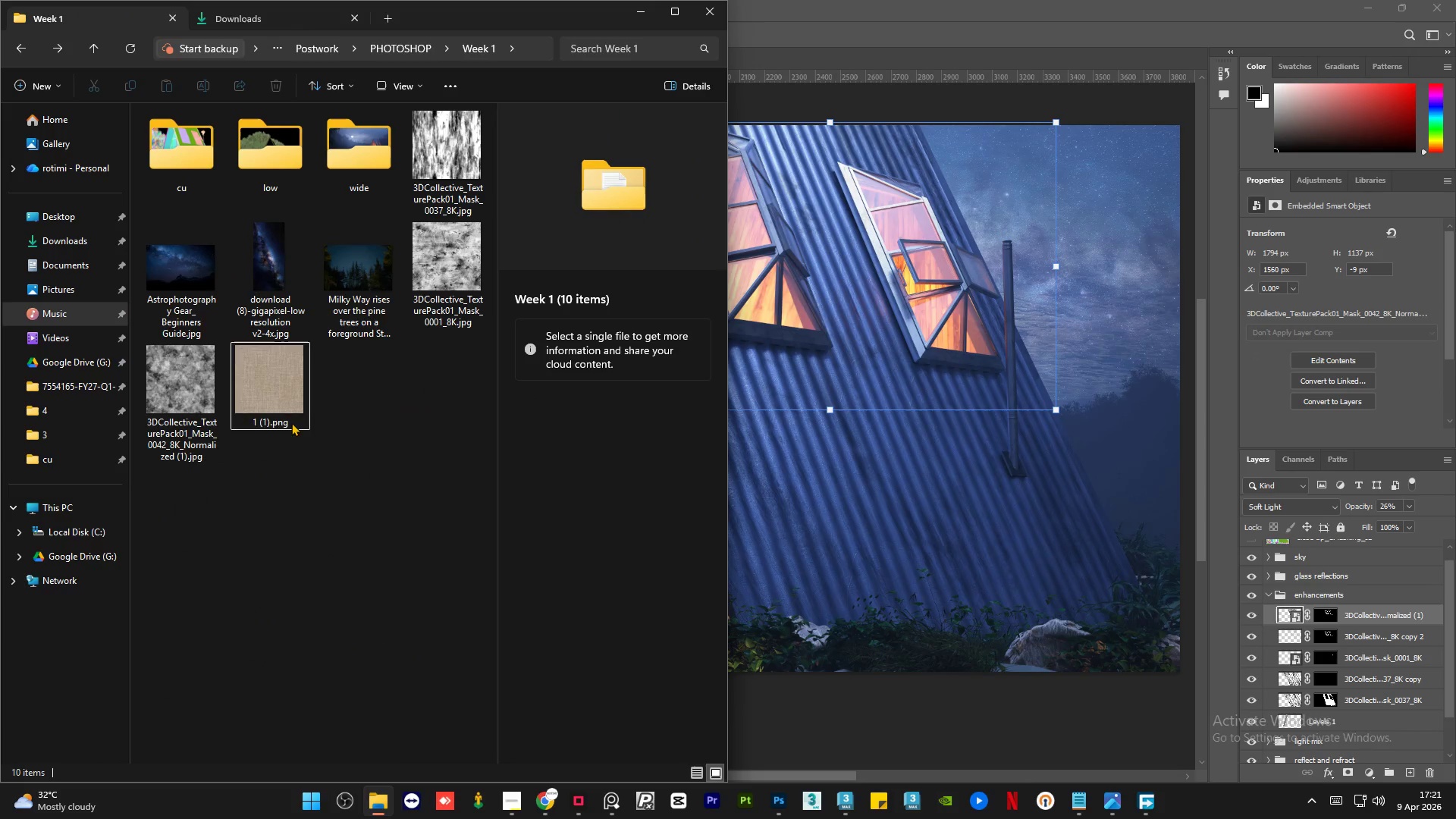 
double_click([272, 388])
 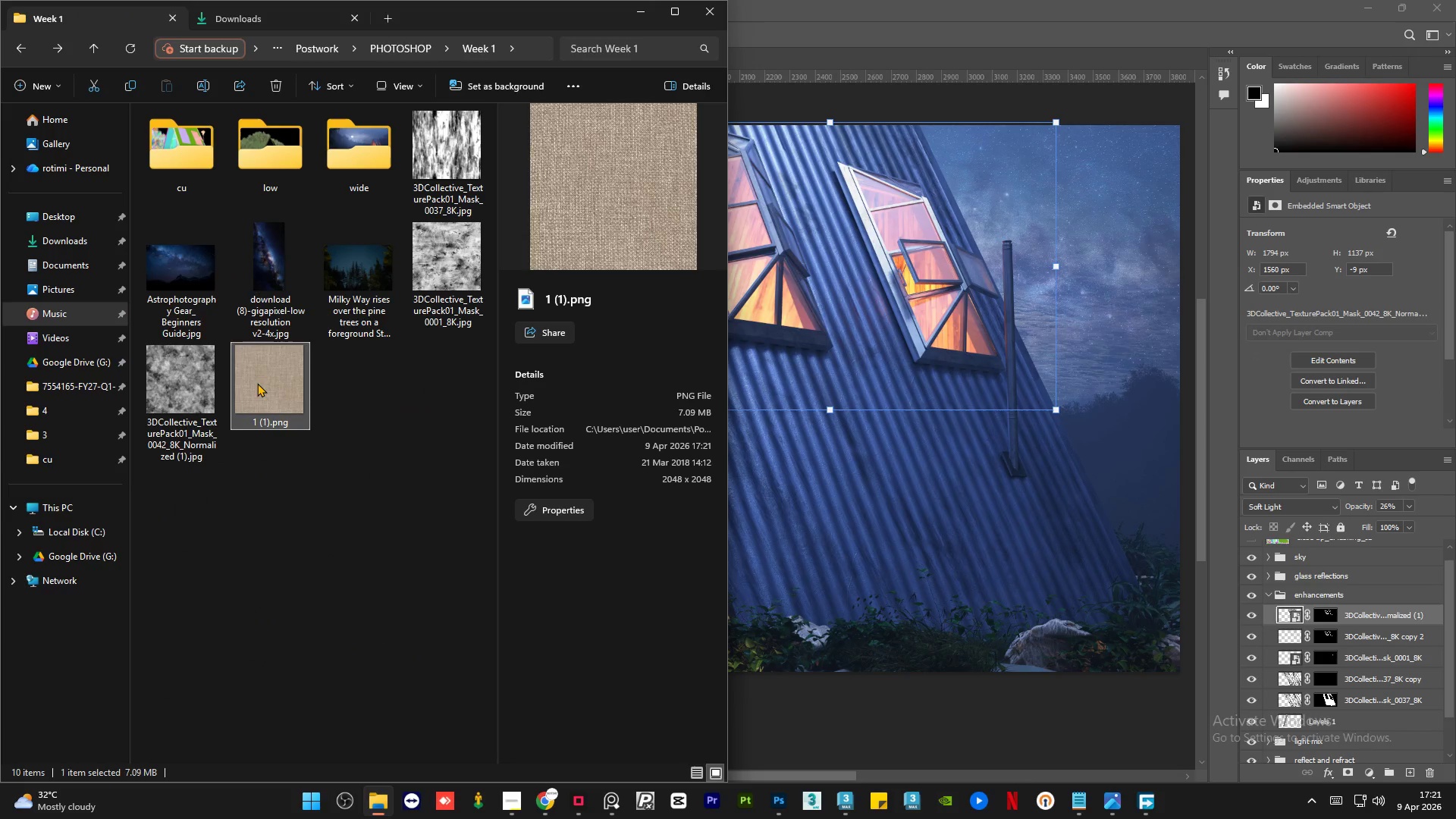 
left_click_drag(start_coordinate=[257, 381], to_coordinate=[799, 476])
 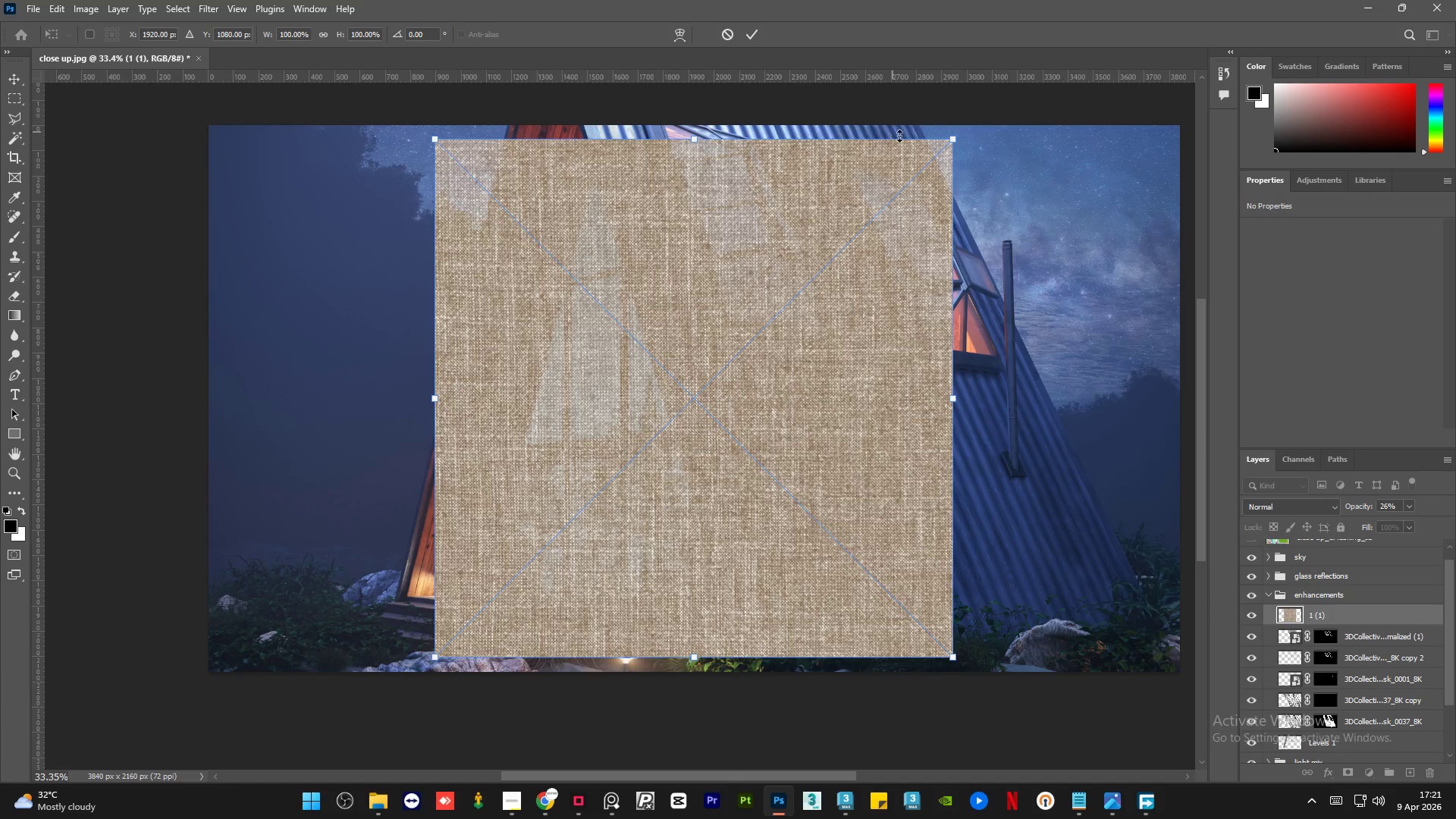 
left_click_drag(start_coordinate=[954, 140], to_coordinate=[510, 590])
 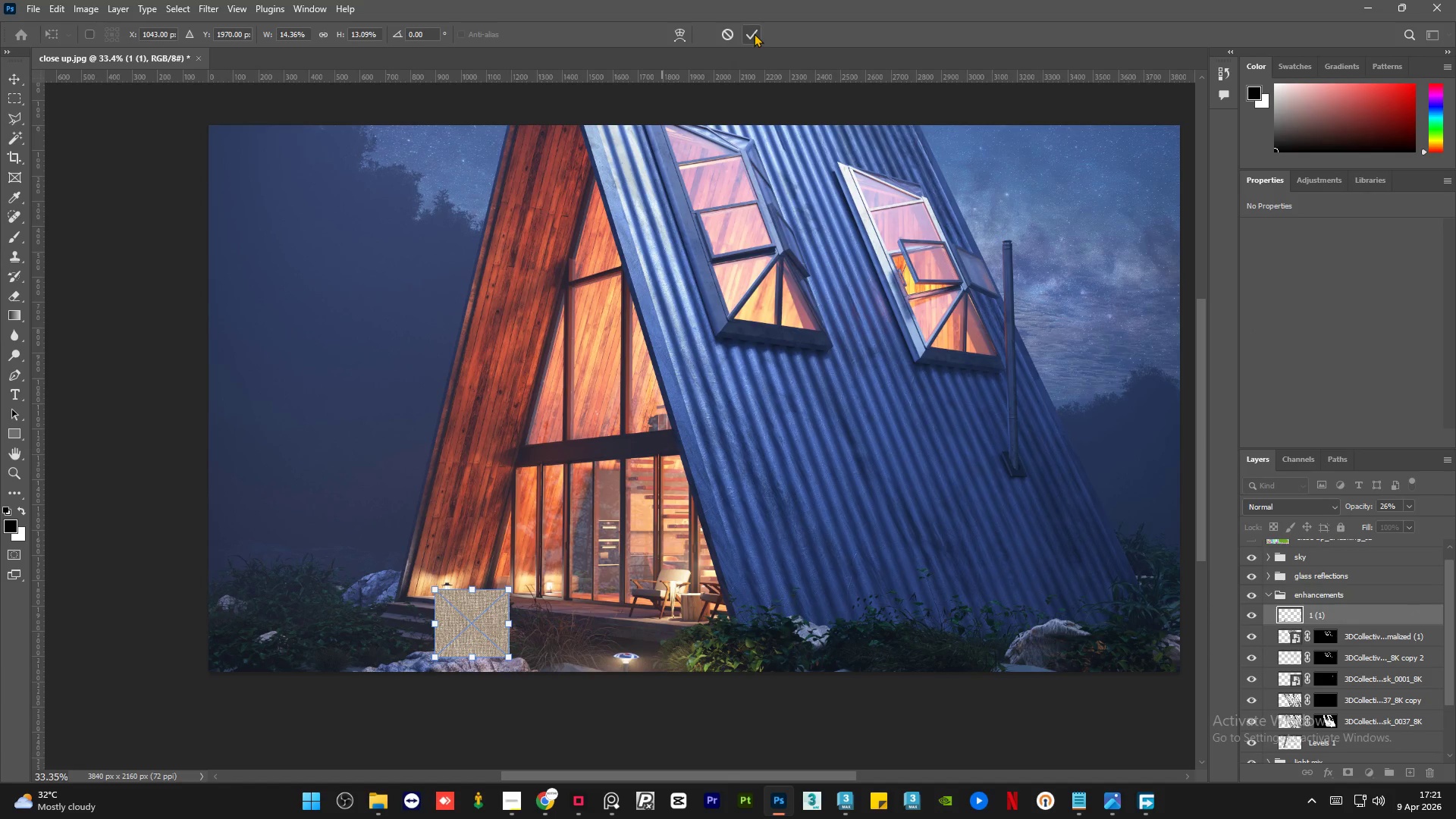 
left_click([754, 33])
 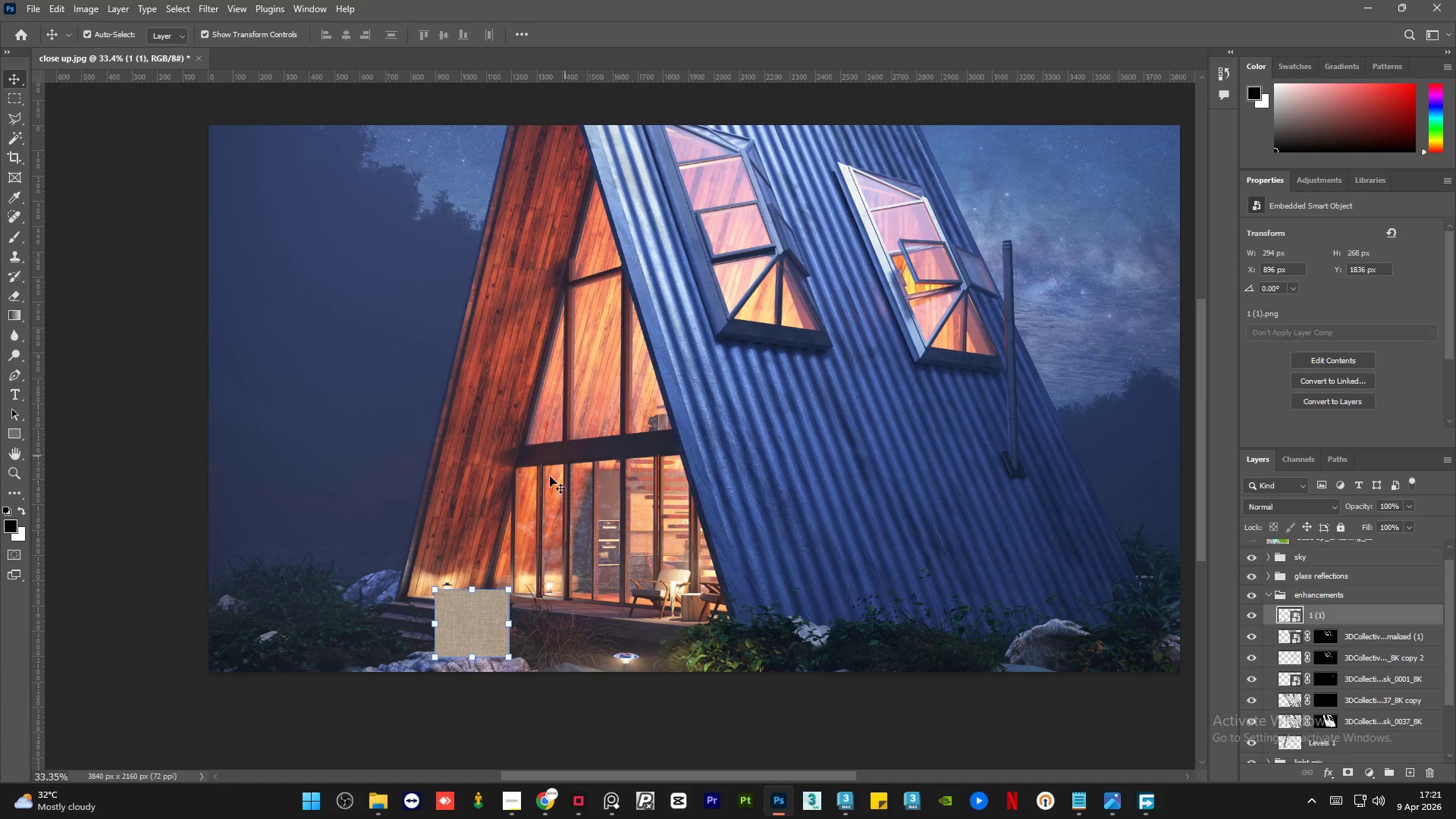 
hold_key(key=AltLeft, duration=0.95)
scroll: coordinate [473, 657], scroll_direction: up, amount: 10.0
 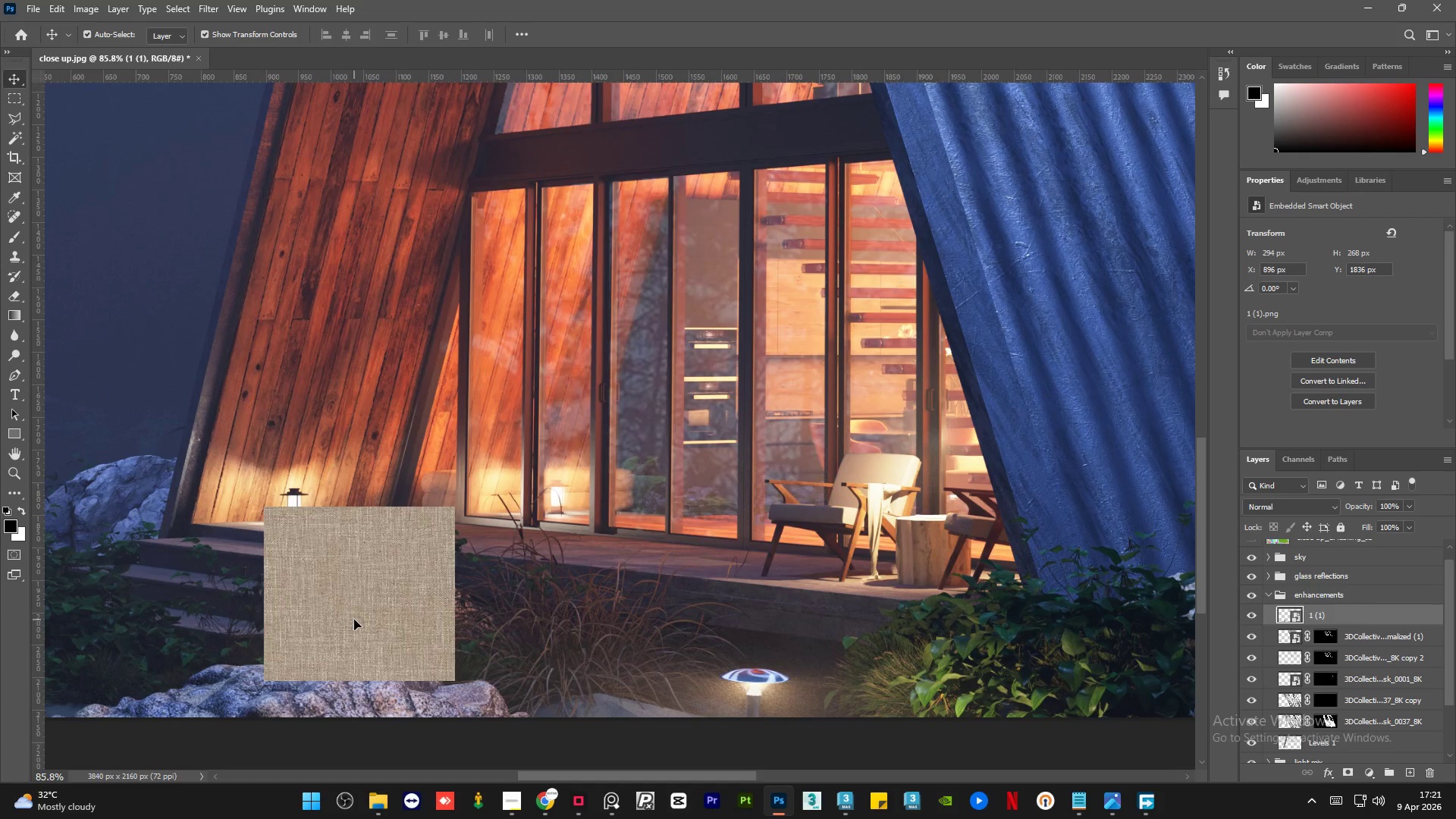 
left_click_drag(start_coordinate=[354, 620], to_coordinate=[868, 517])
 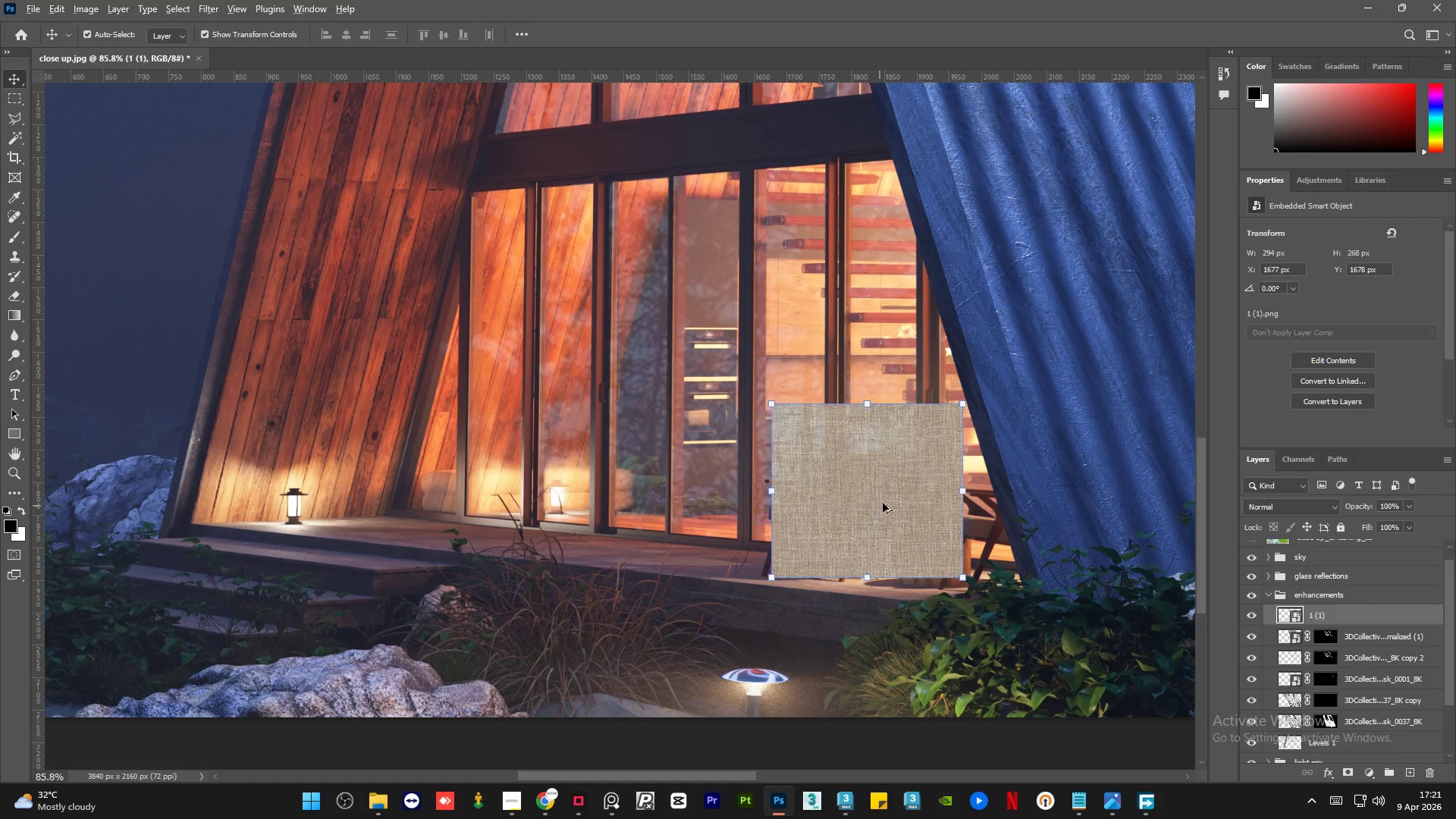 
hold_key(key=AltLeft, duration=1.52)
 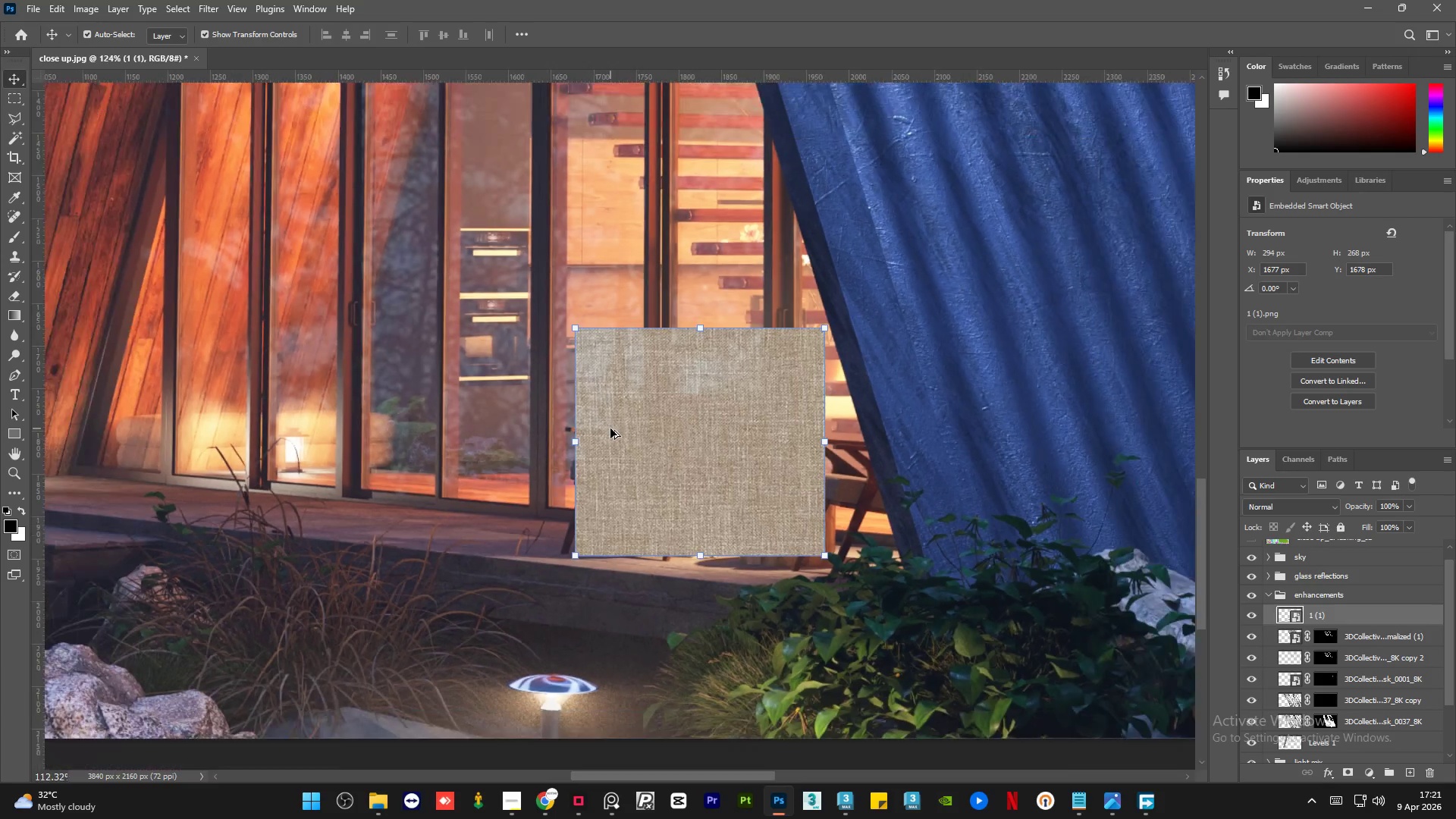 
hold_key(key=AltLeft, duration=1.5)
 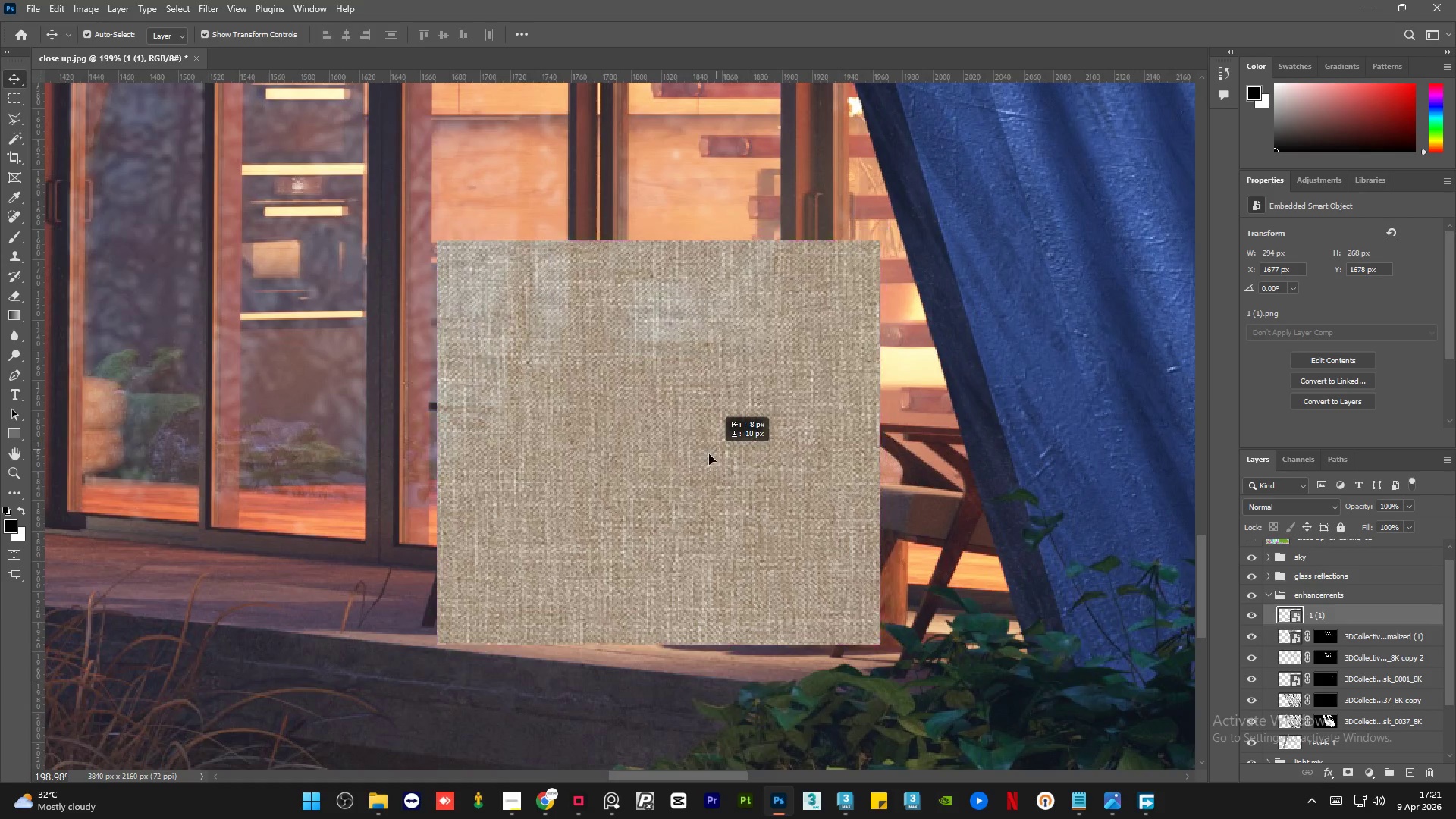 
scroll: coordinate [772, 455], scroll_direction: up, amount: 9.0
 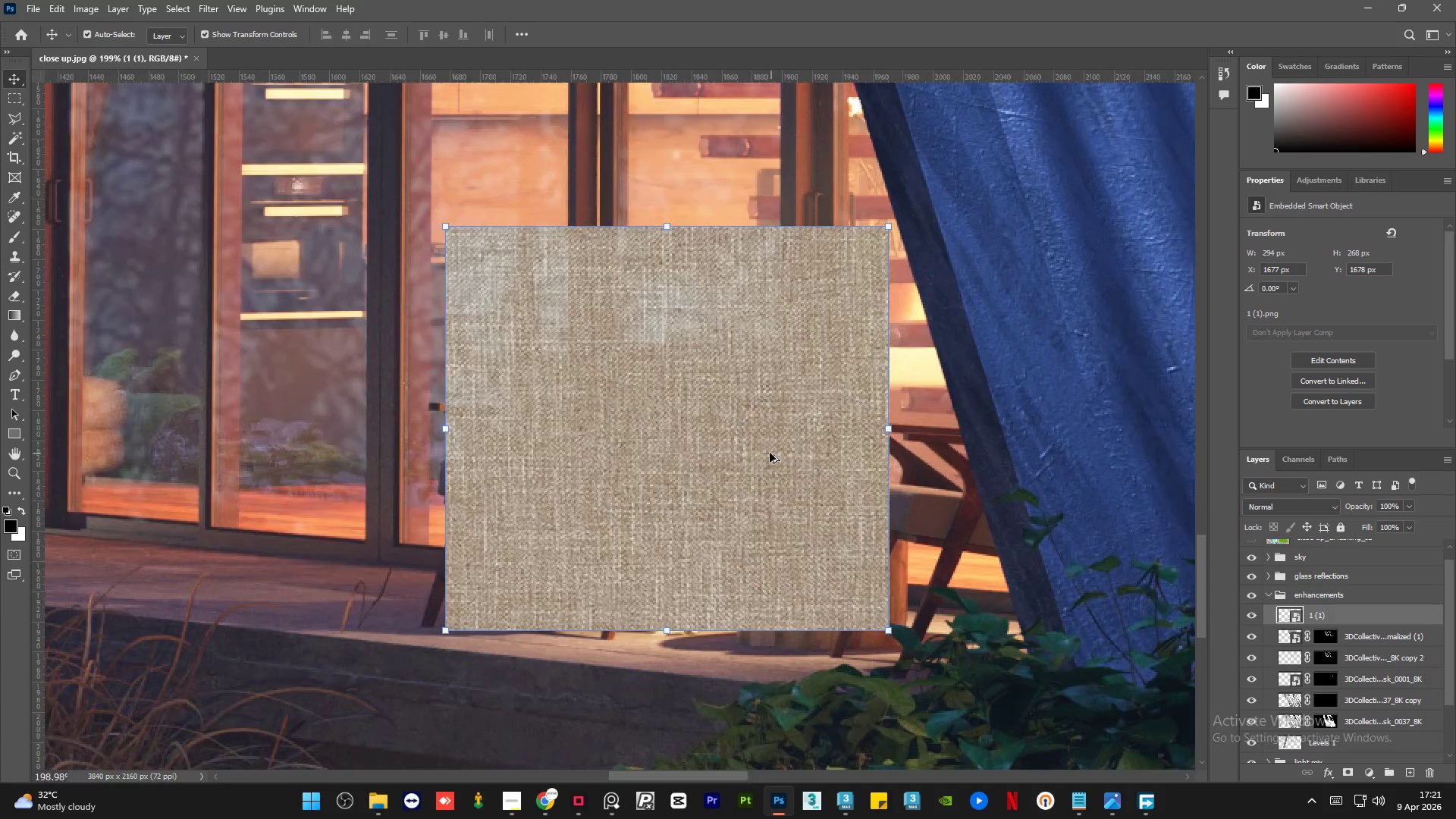 
left_click_drag(start_coordinate=[726, 435], to_coordinate=[634, 553])
 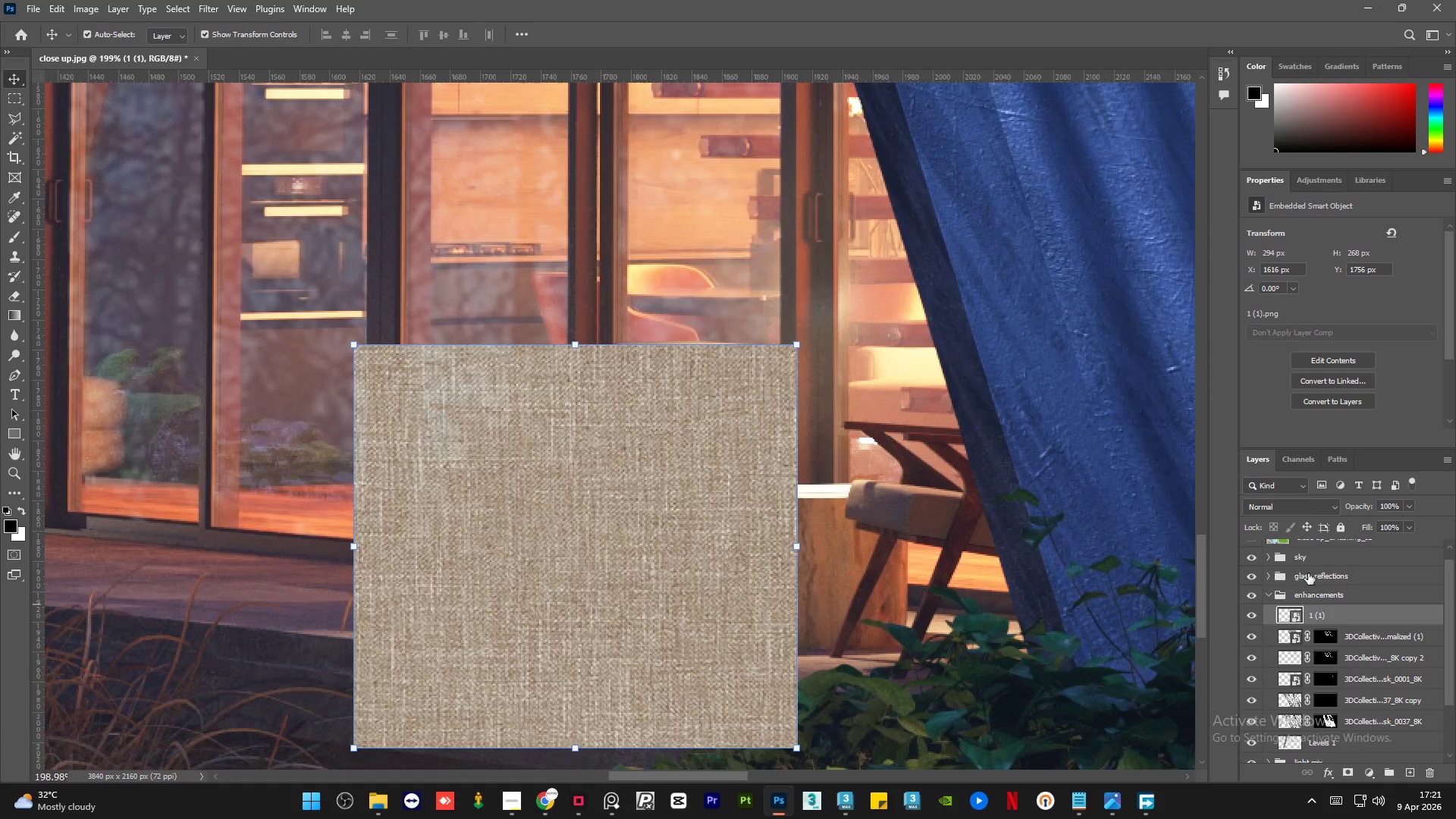 
left_click([1316, 504])
 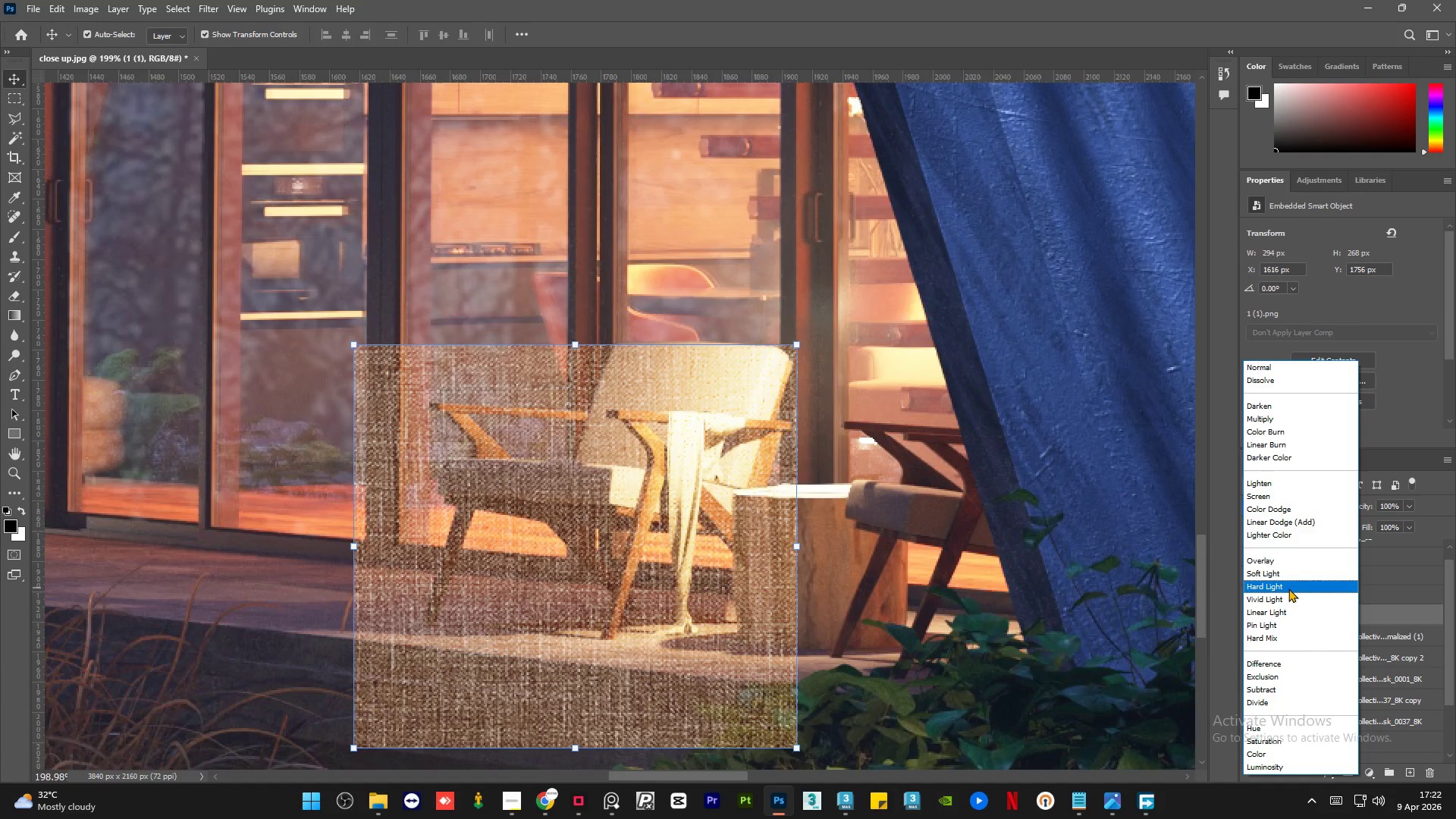 
wait(44.8)
 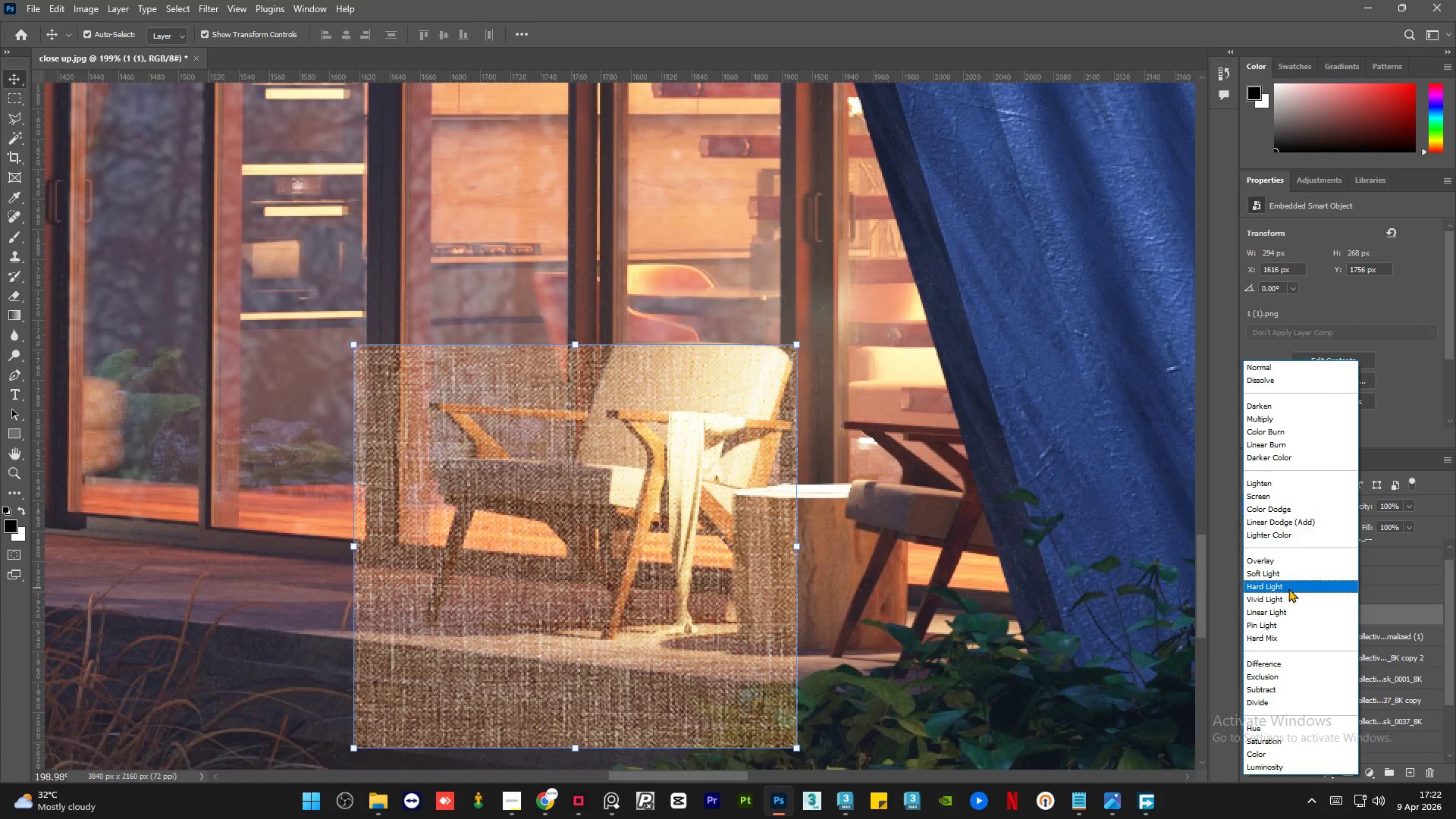 
left_click([1294, 563])
 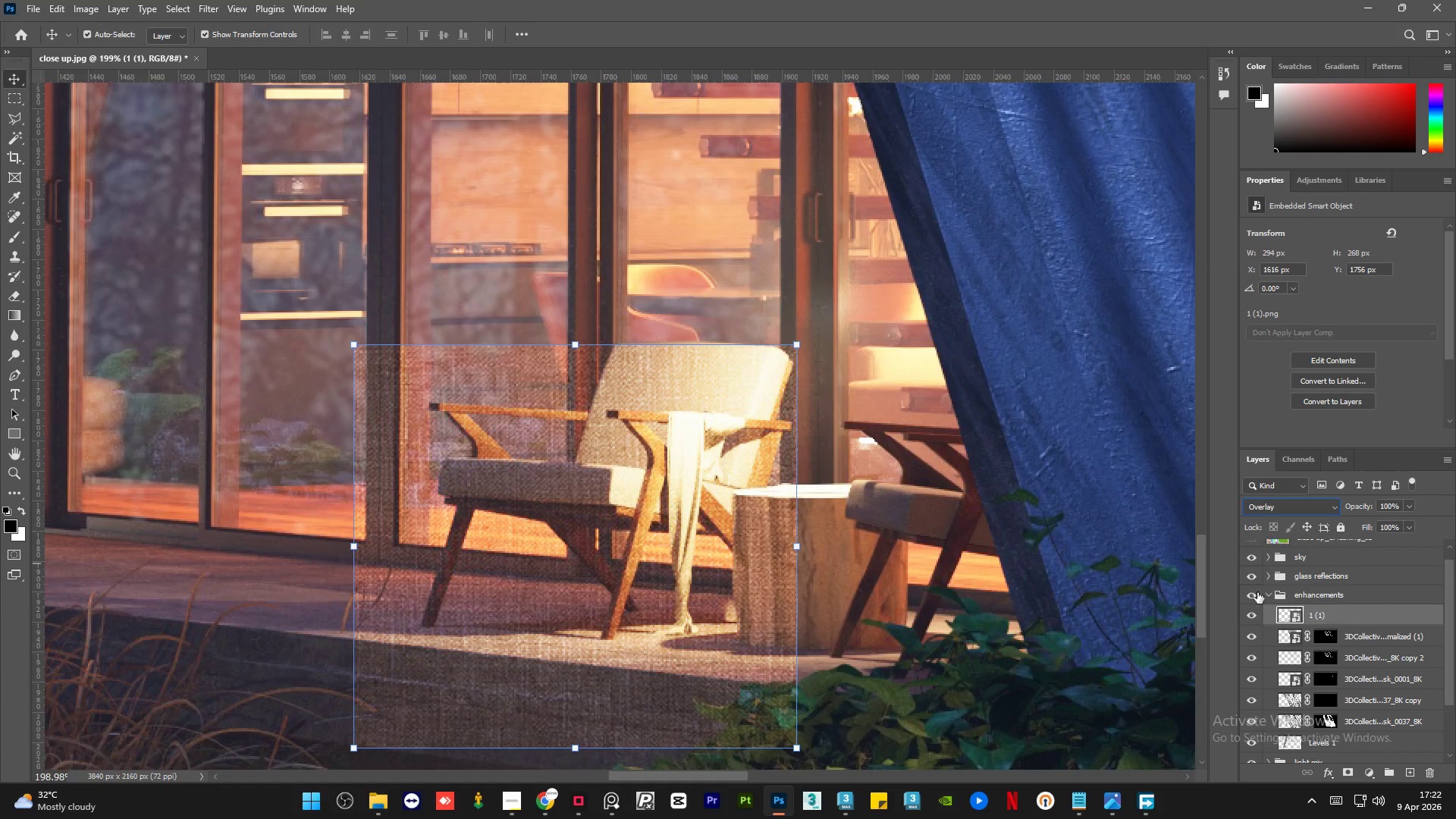 
left_click([1252, 614])
 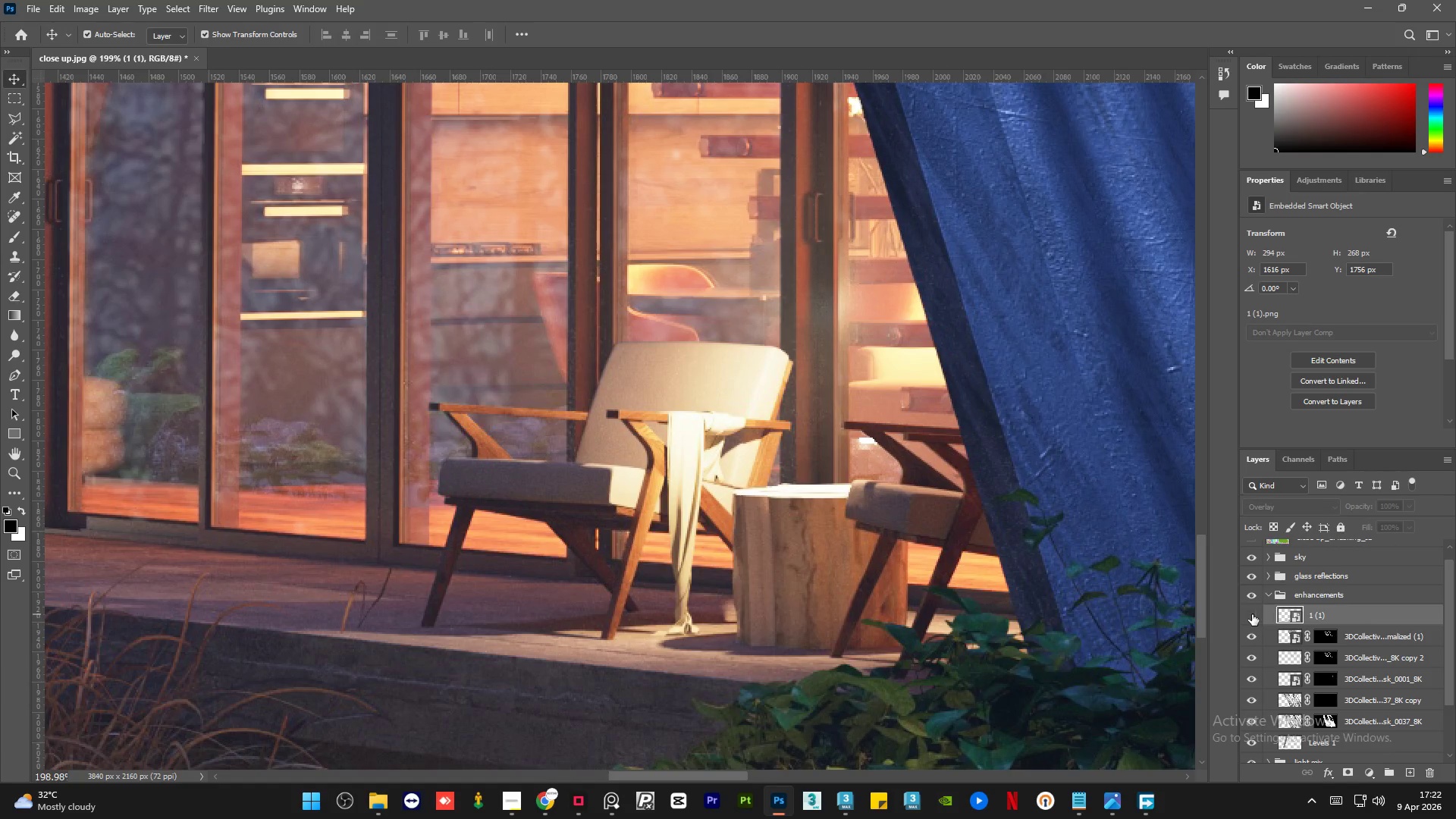 
left_click([1252, 614])
 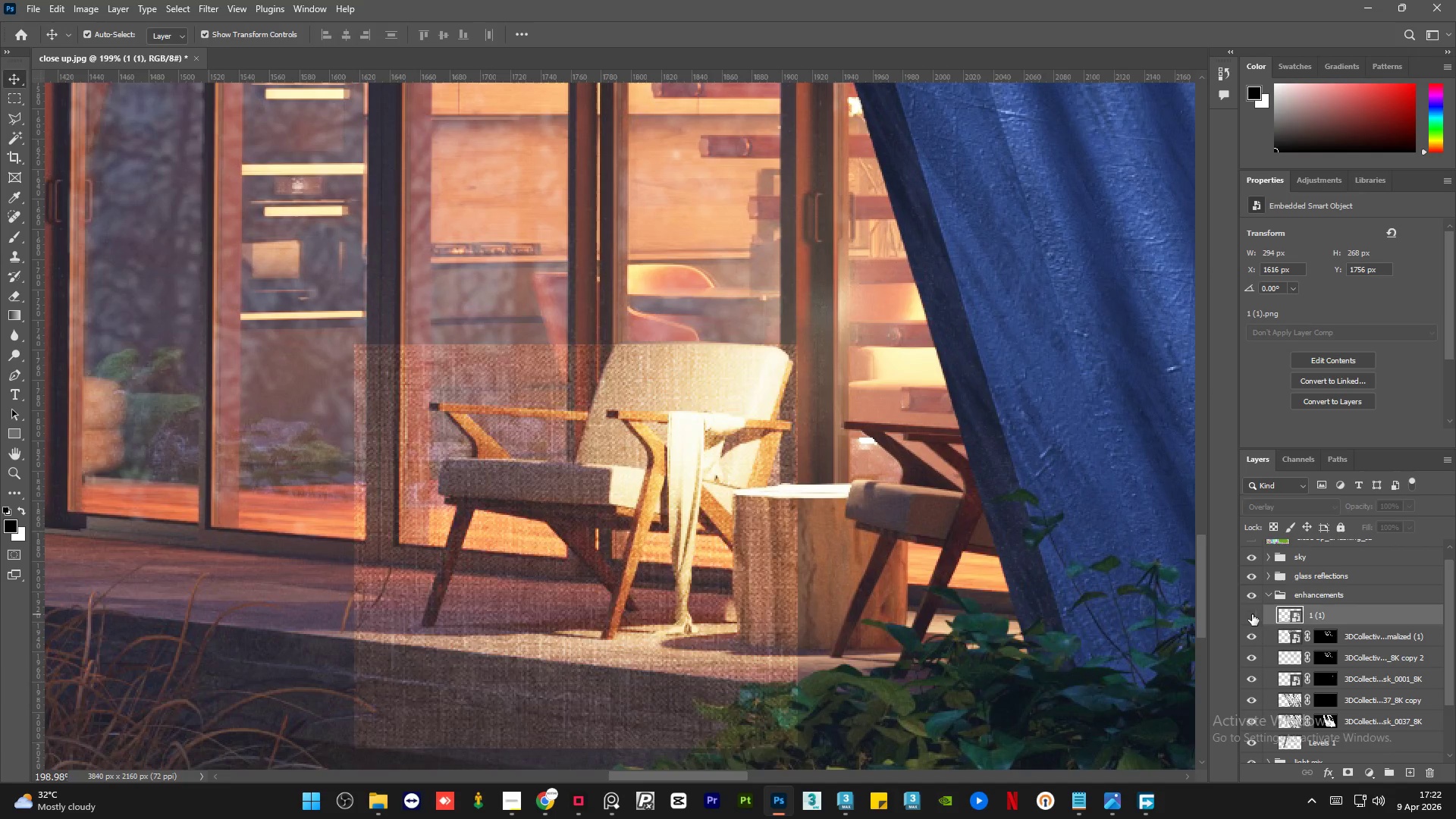 
double_click([1252, 614])
 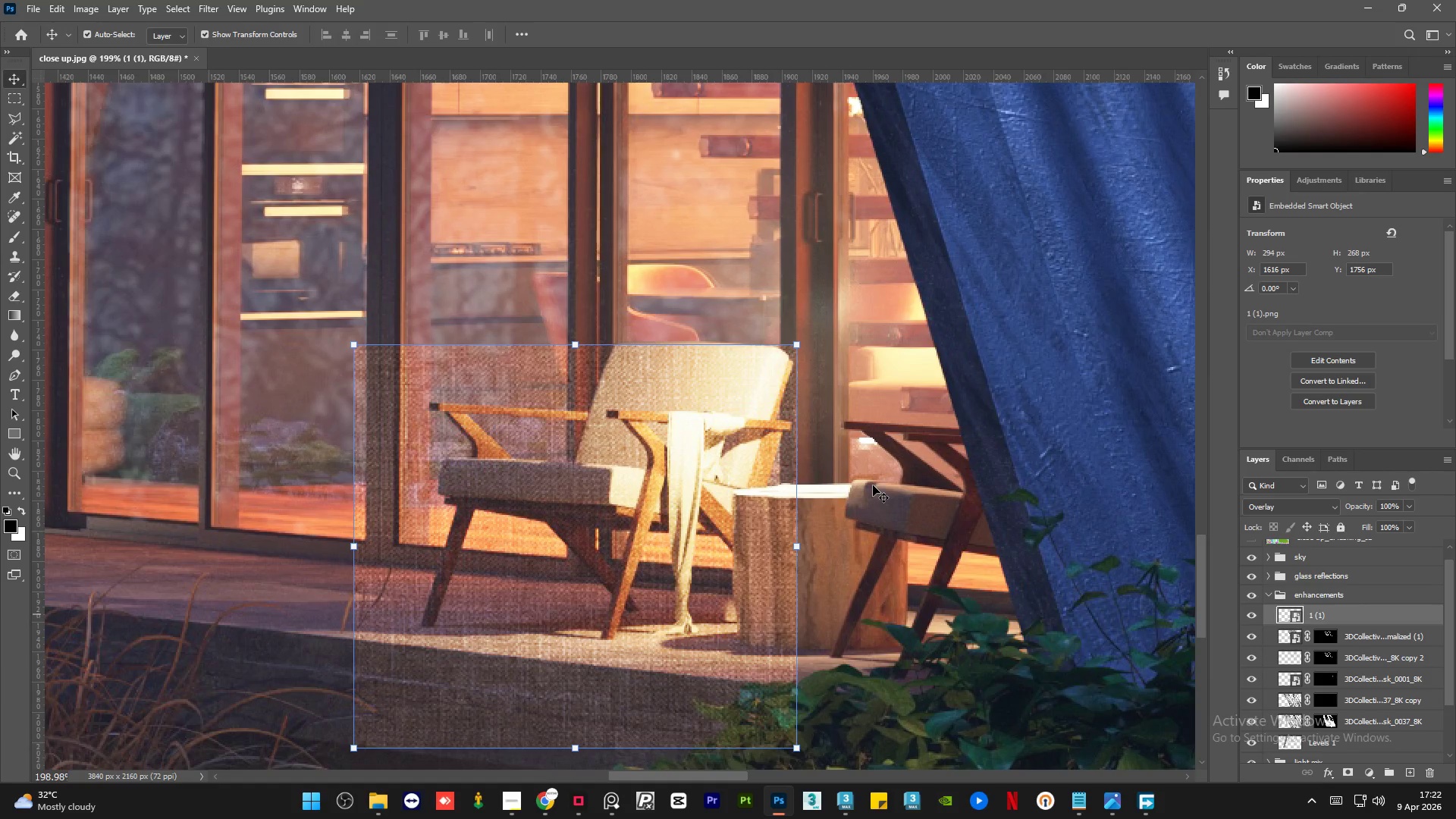 
left_click_drag(start_coordinate=[651, 476], to_coordinate=[718, 413])
 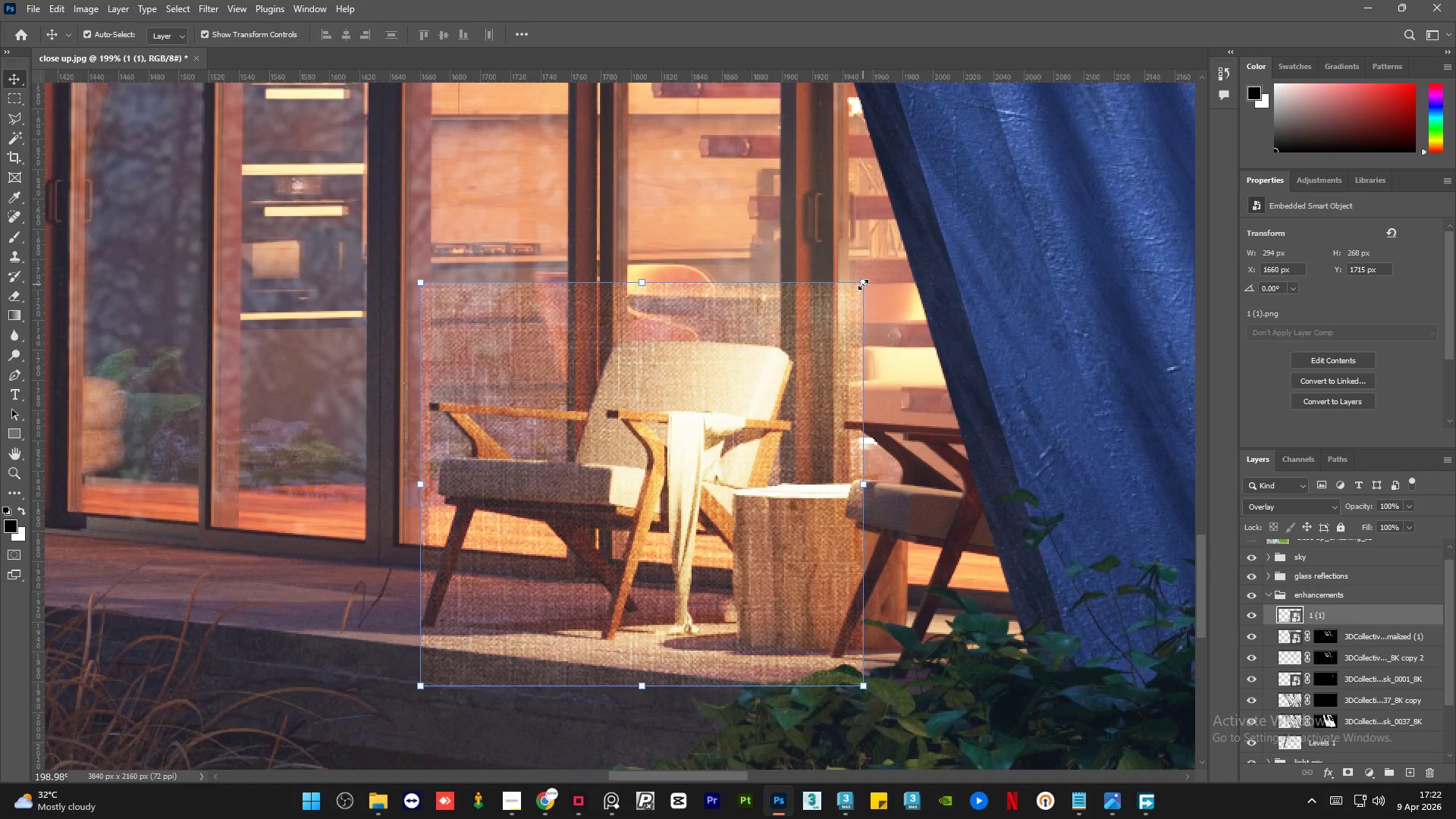 
left_click_drag(start_coordinate=[863, 284], to_coordinate=[640, 493])
 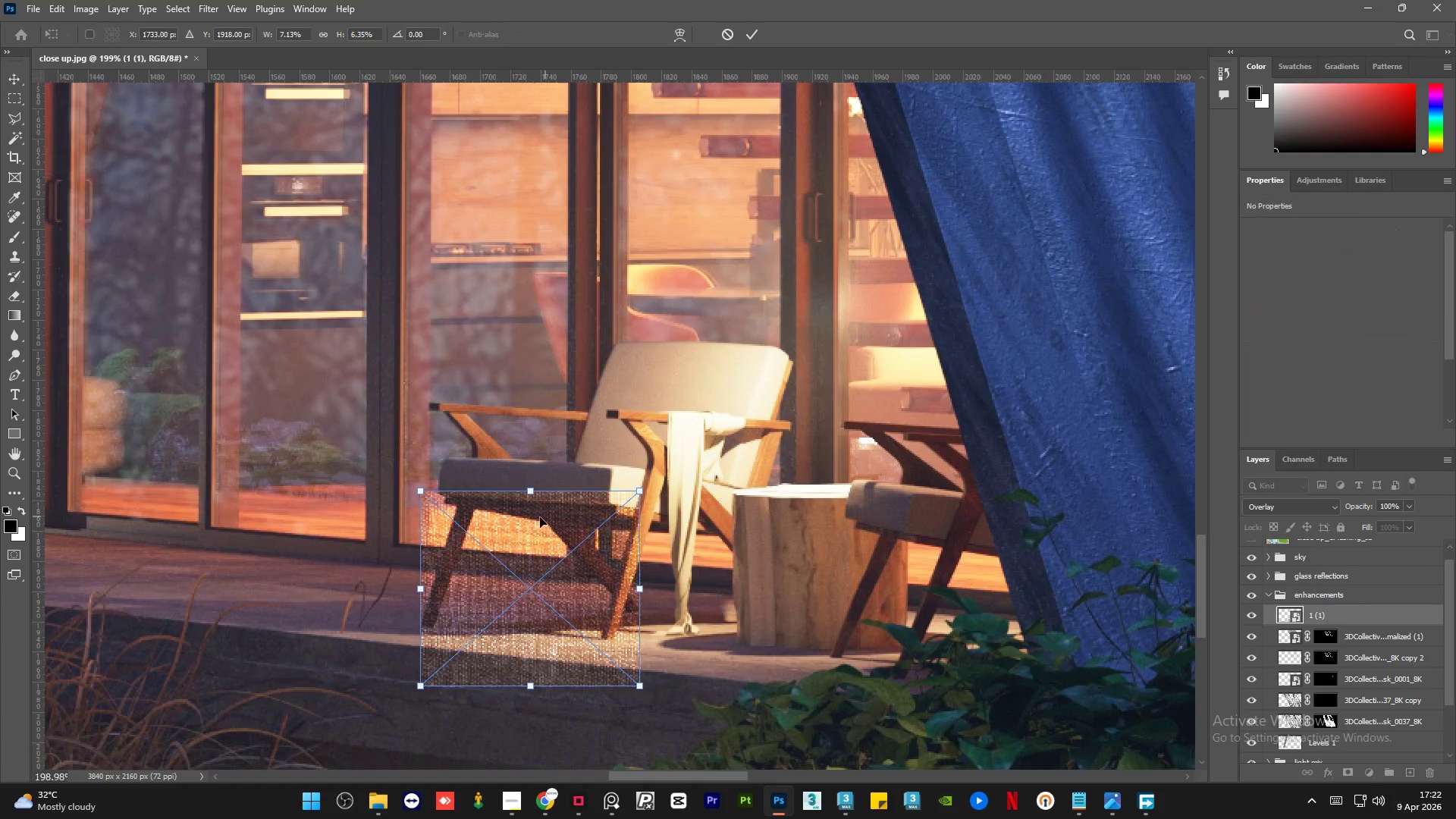 
left_click_drag(start_coordinate=[540, 517], to_coordinate=[697, 359])
 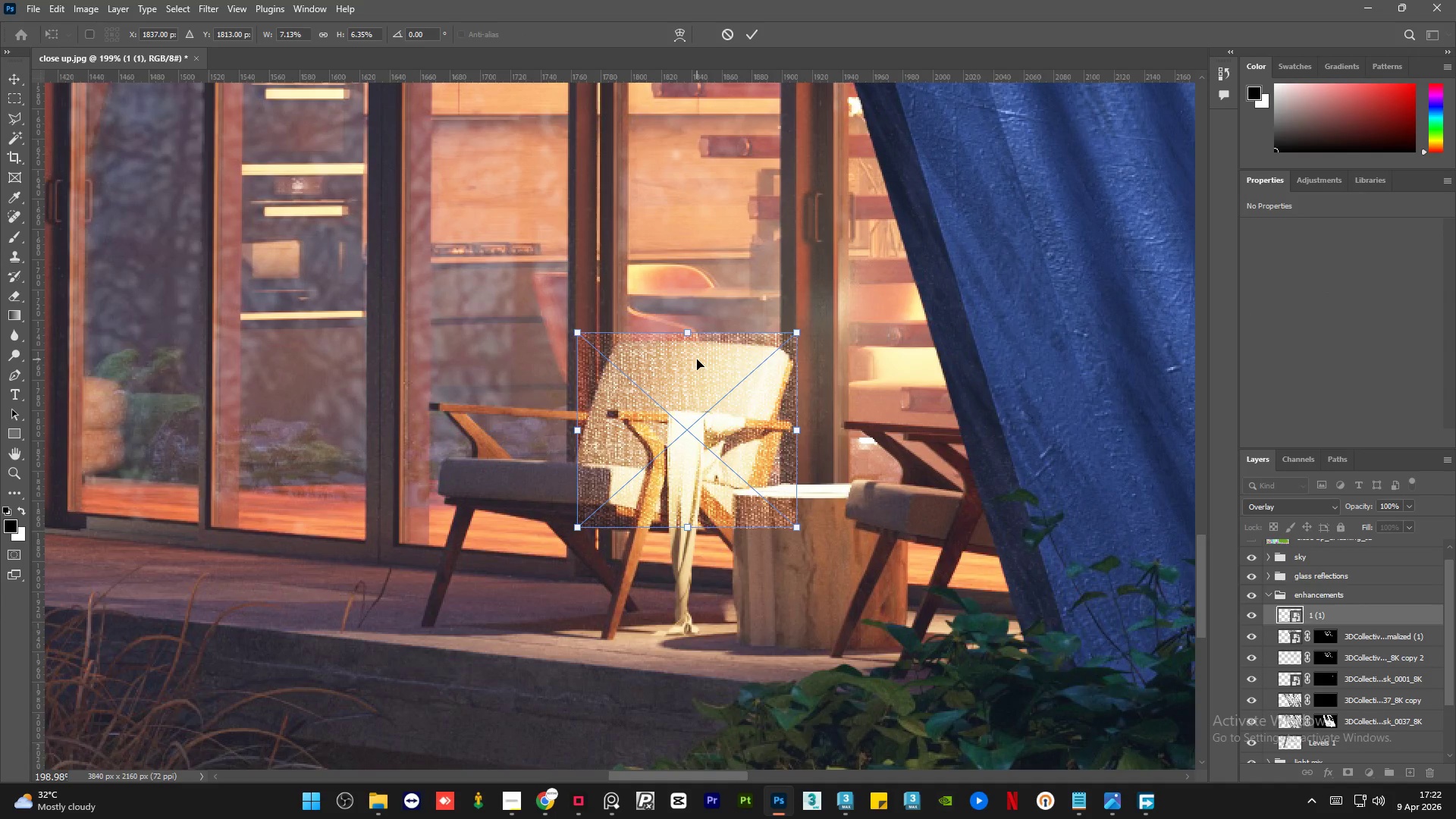 
hold_key(key=AltLeft, duration=0.59)
scroll: coordinate [701, 371], scroll_direction: up, amount: 6.0
 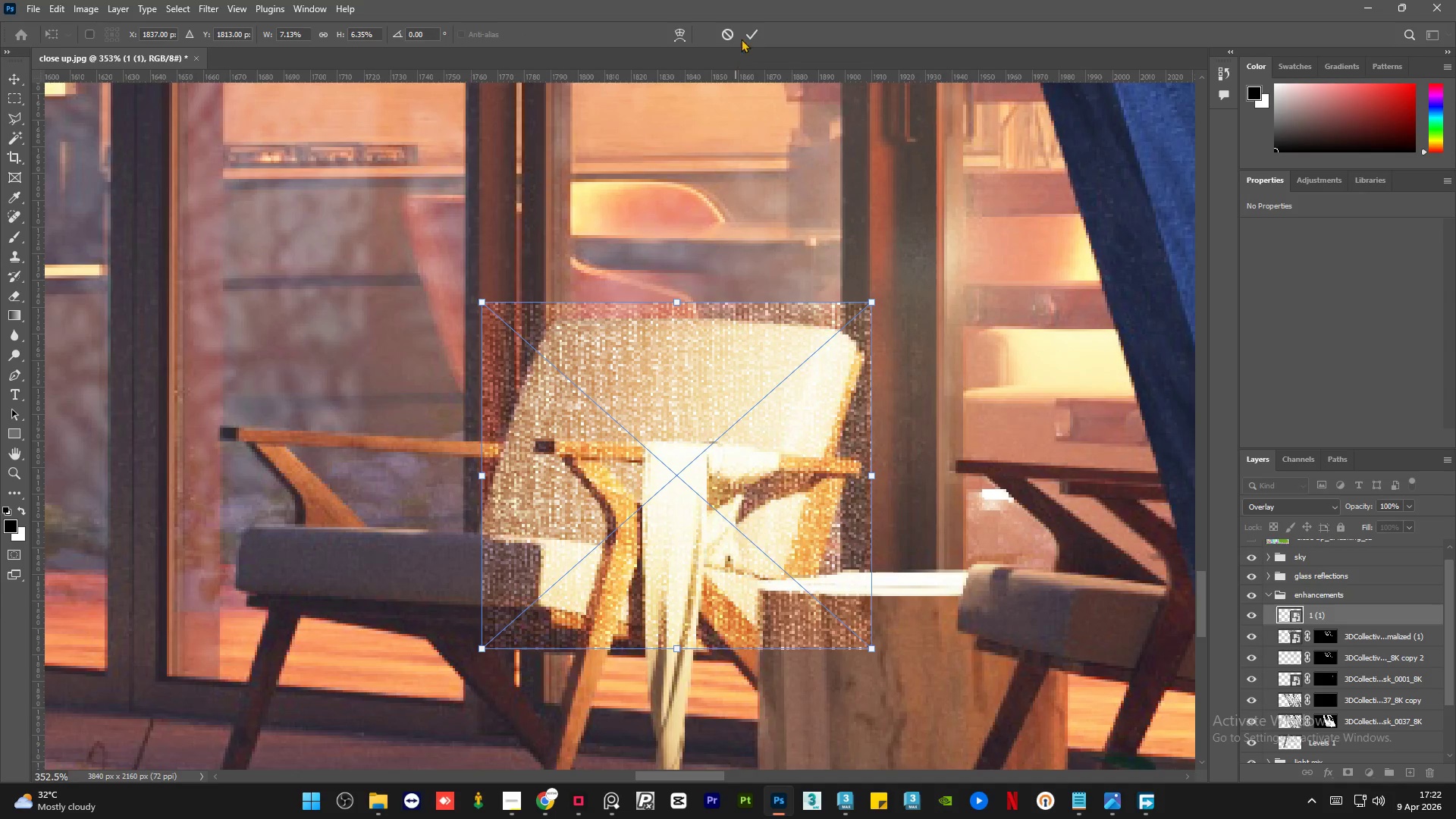 
left_click([750, 31])
 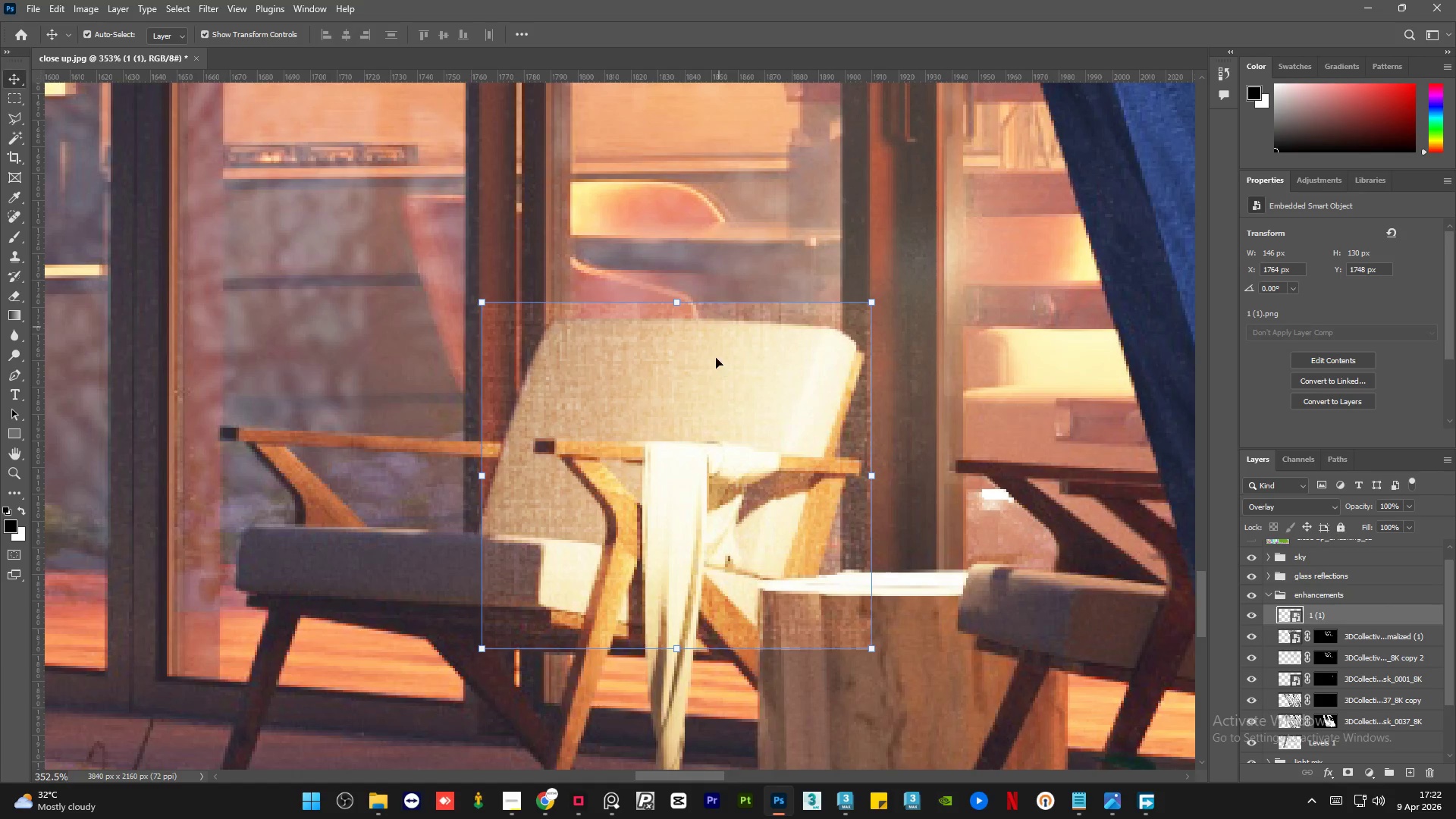 
left_click([710, 386])
 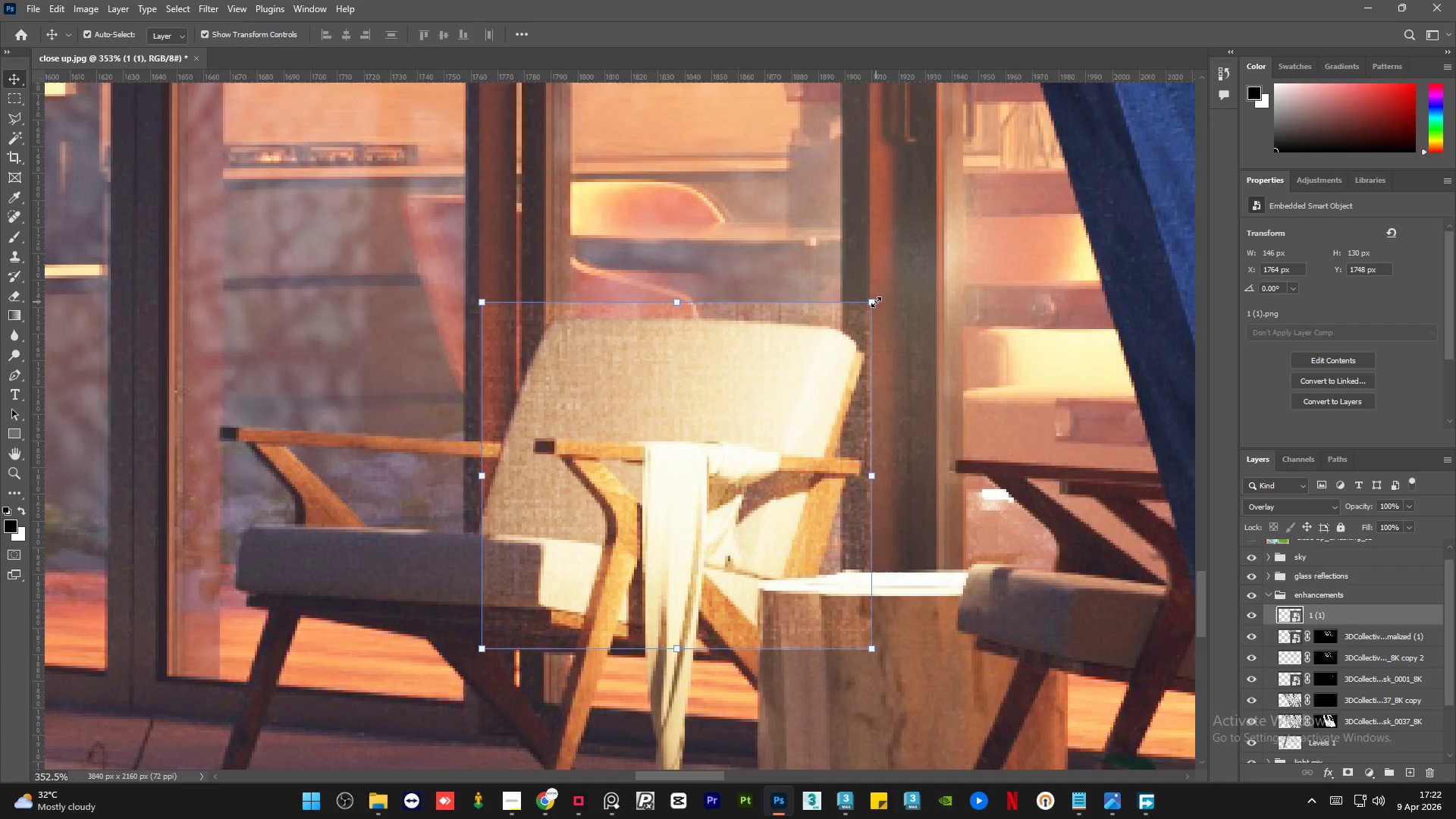 
left_click_drag(start_coordinate=[874, 302], to_coordinate=[962, 190])
 